 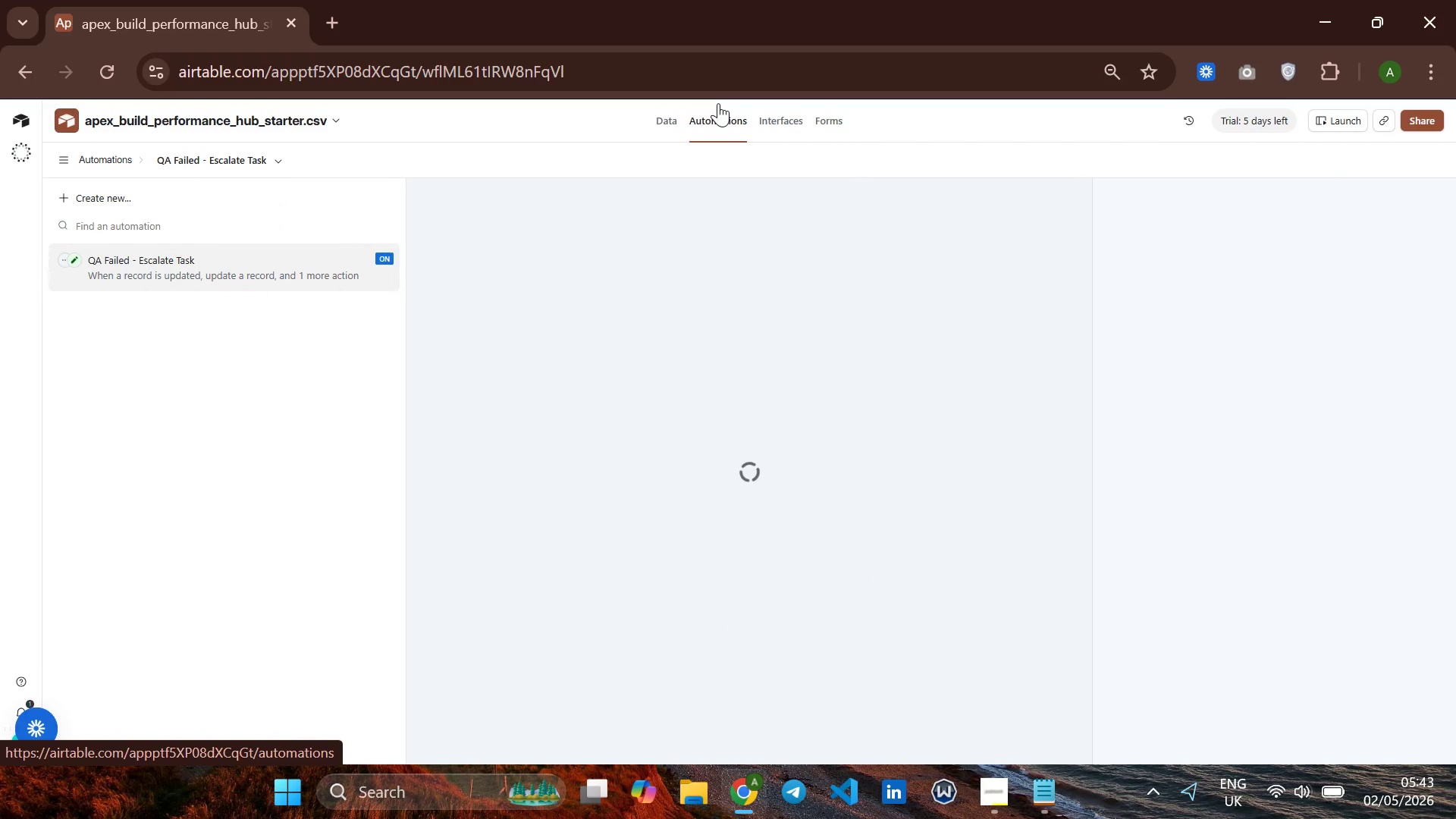 
left_click([1037, 165])
 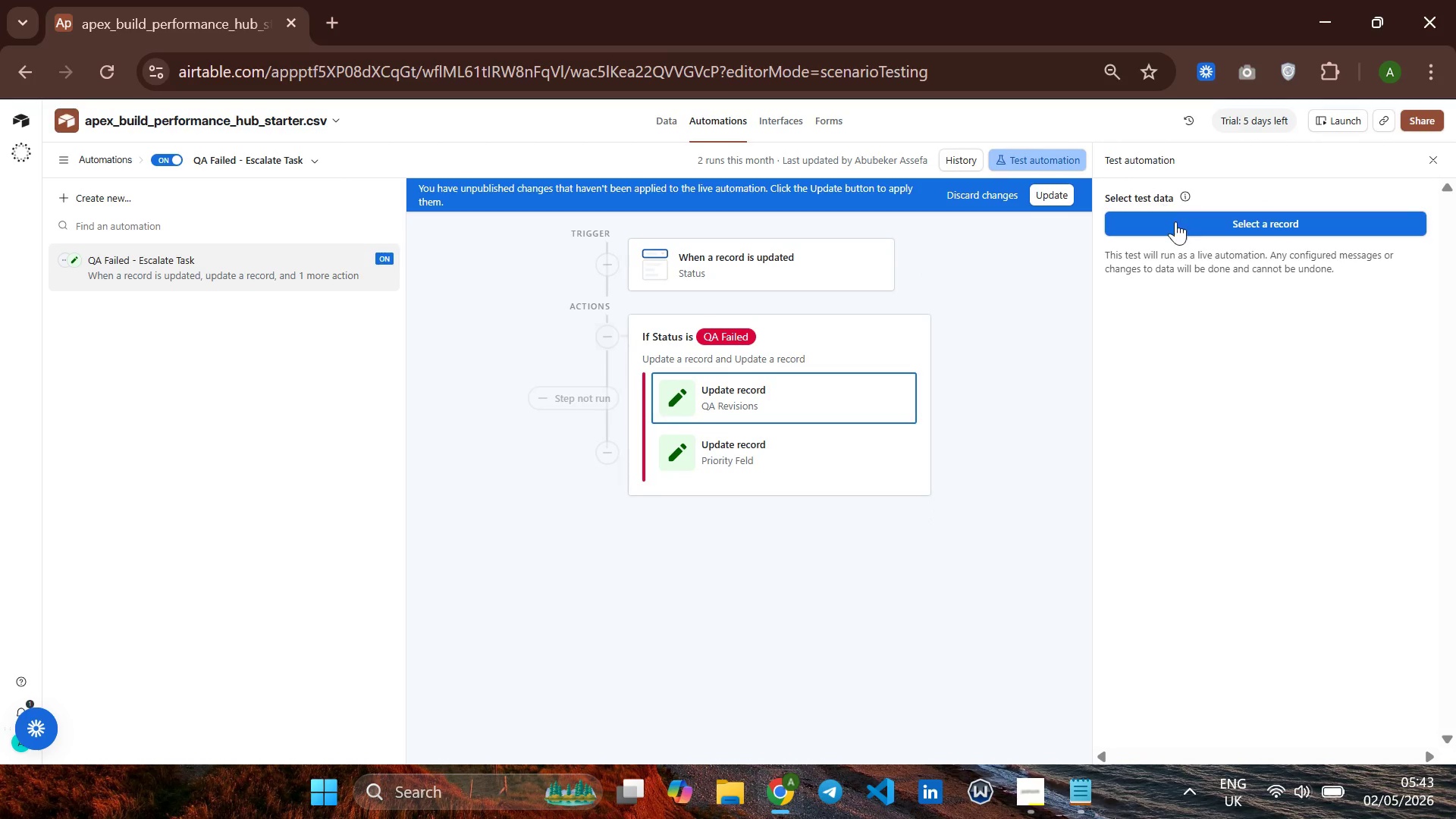 
left_click([1181, 230])
 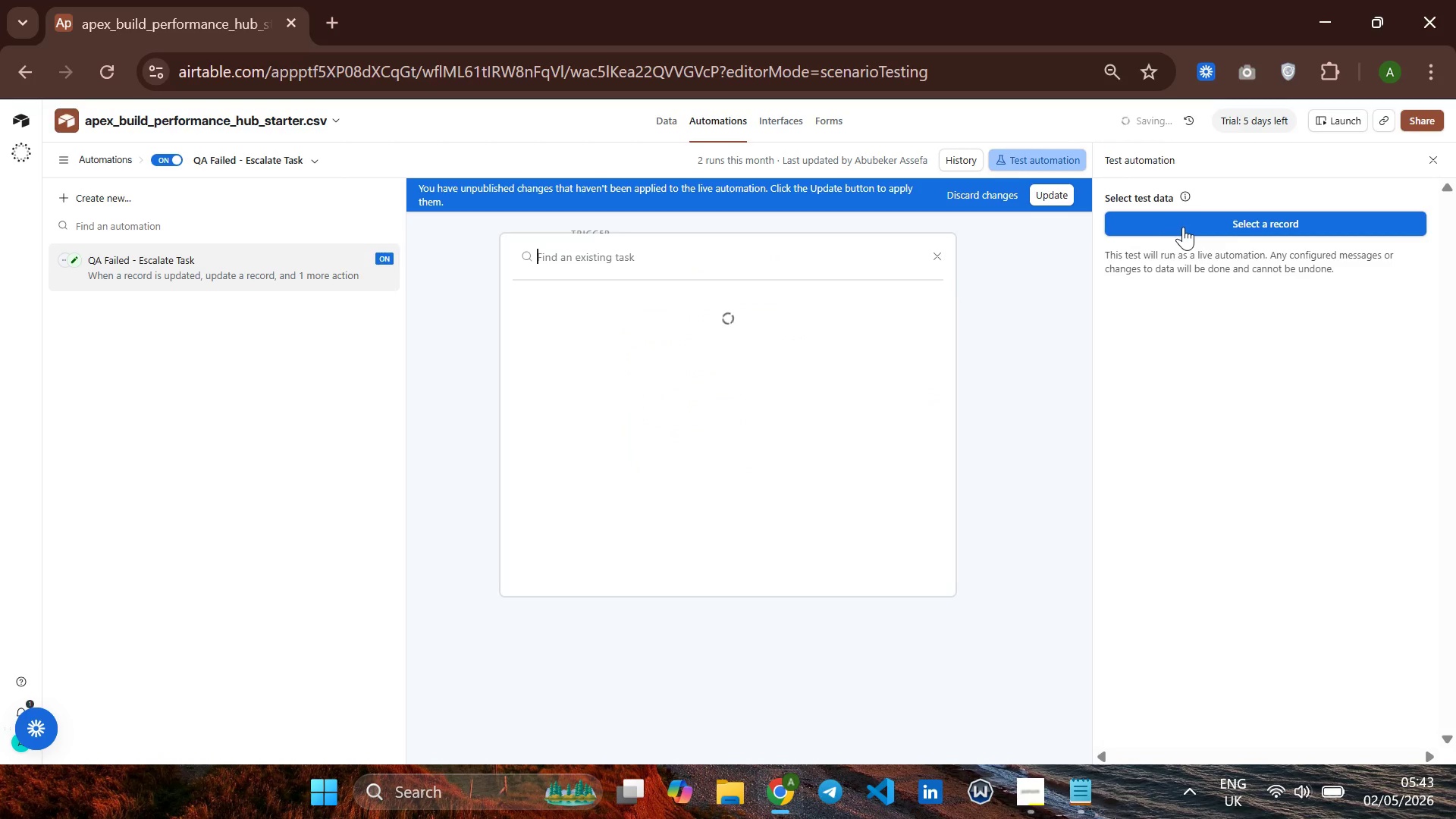 
left_click([1183, 227])
 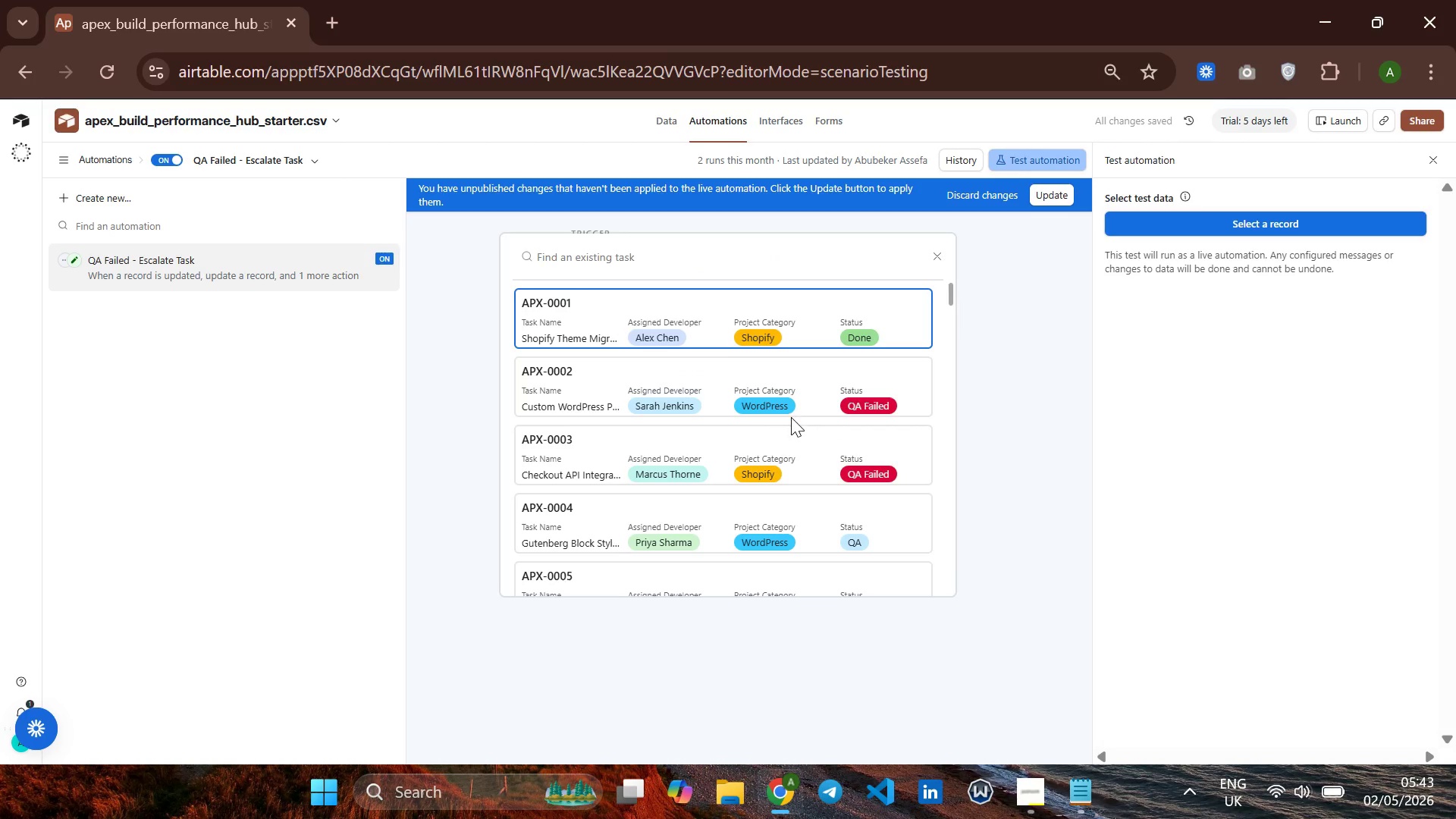 
scroll: coordinate [513, 485], scroll_direction: down, amount: 2.0
 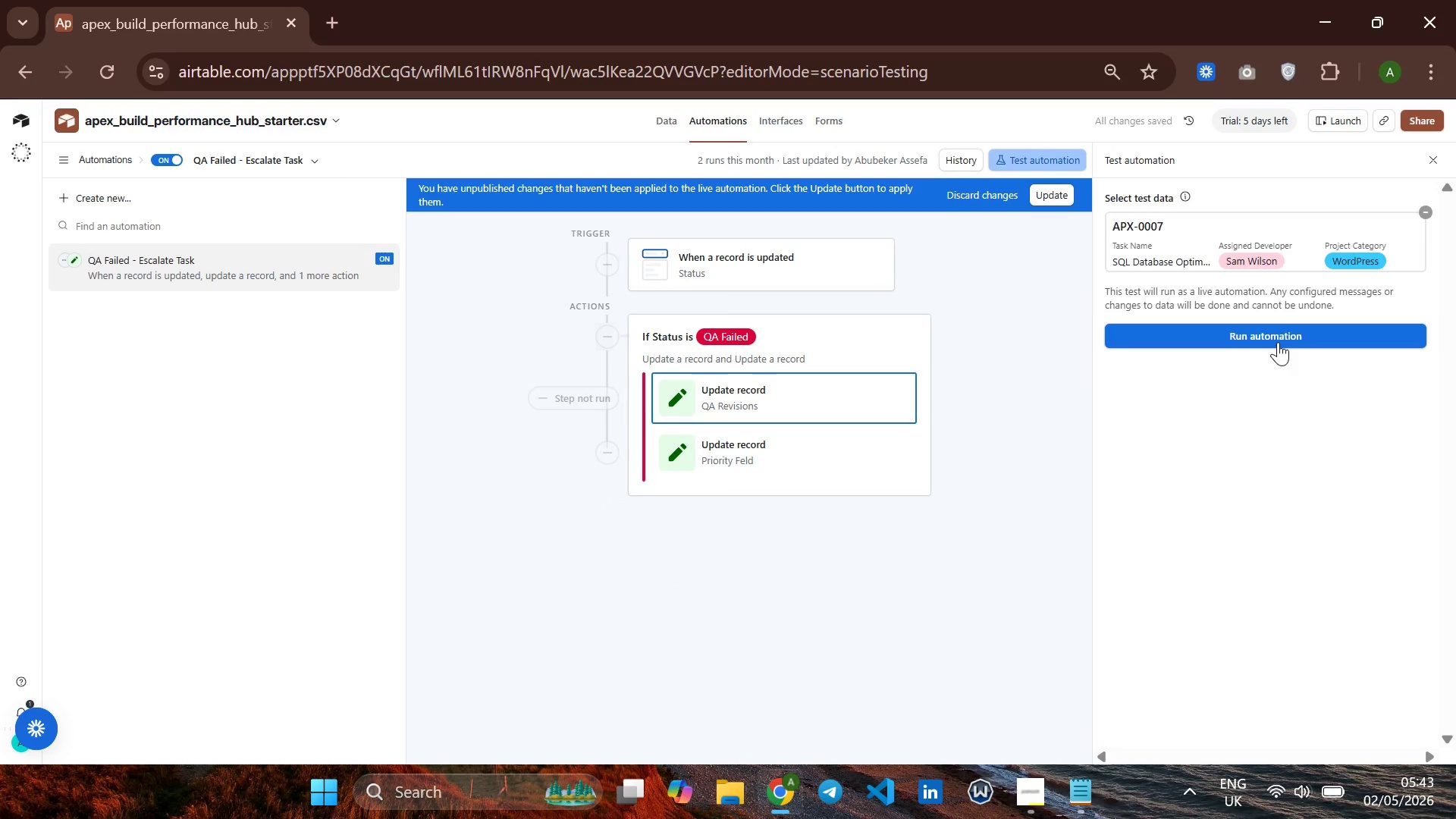 
wait(5.28)
 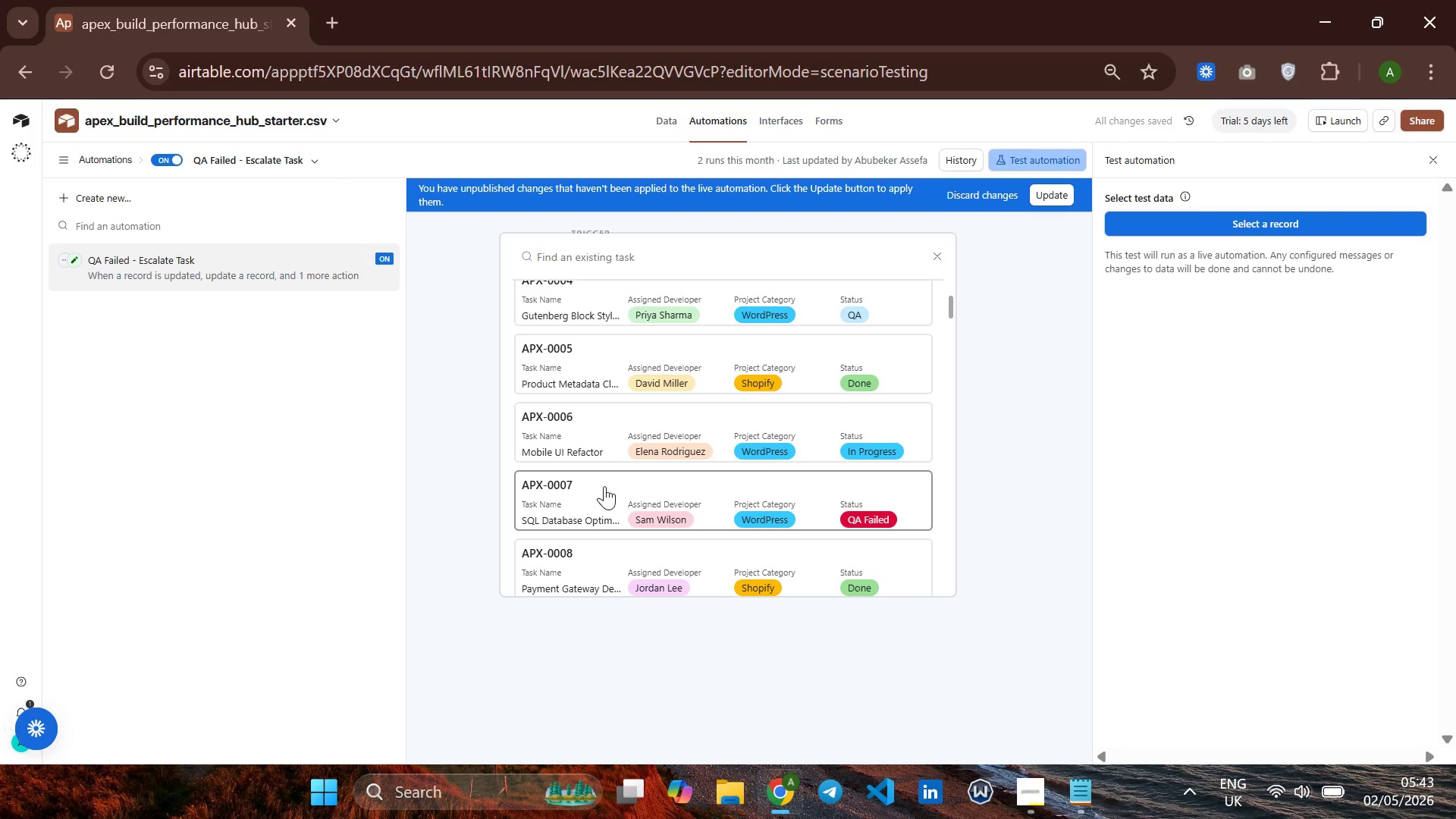 
left_click([1289, 331])
 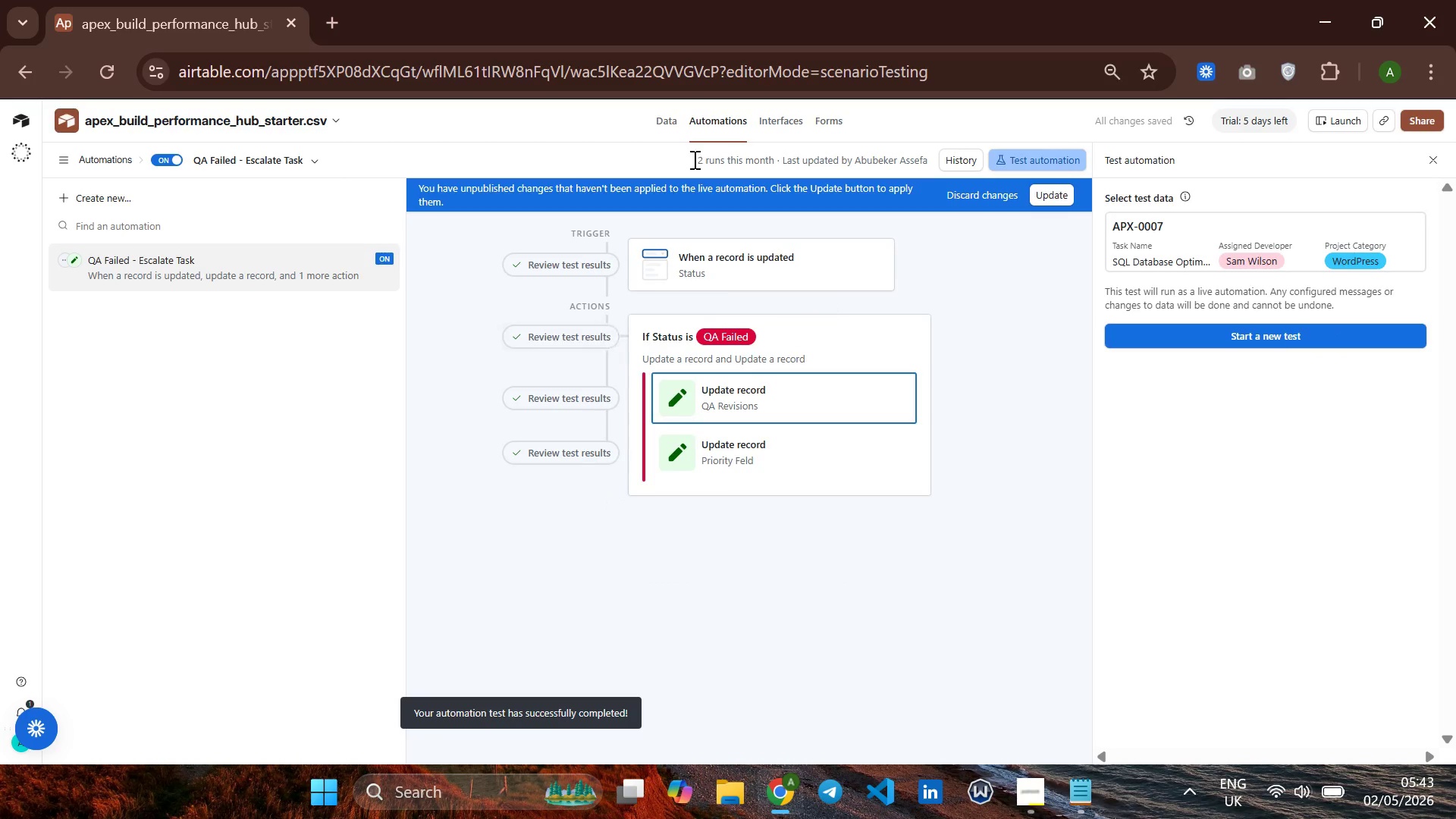 
wait(6.08)
 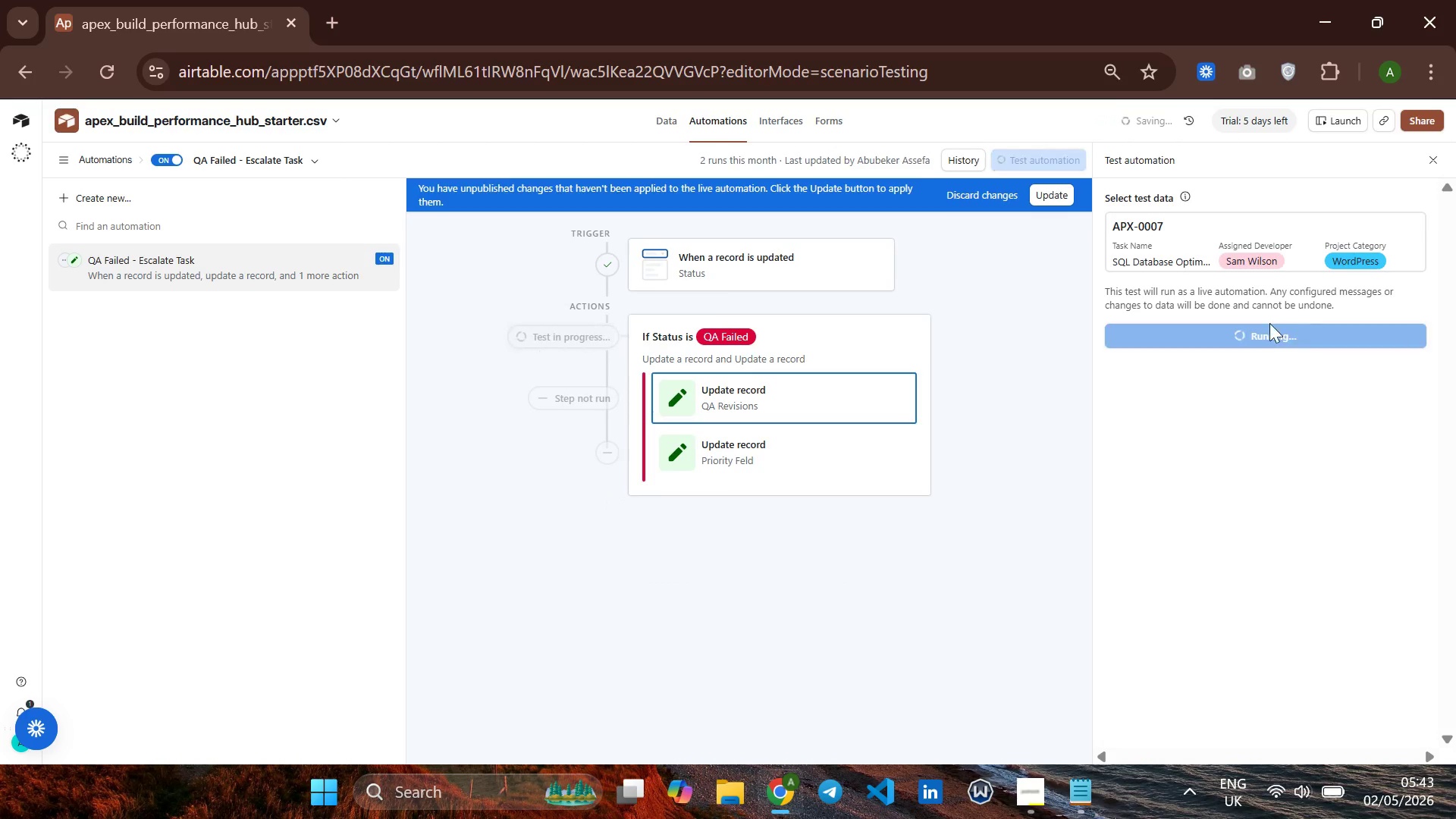 
left_click([673, 114])
 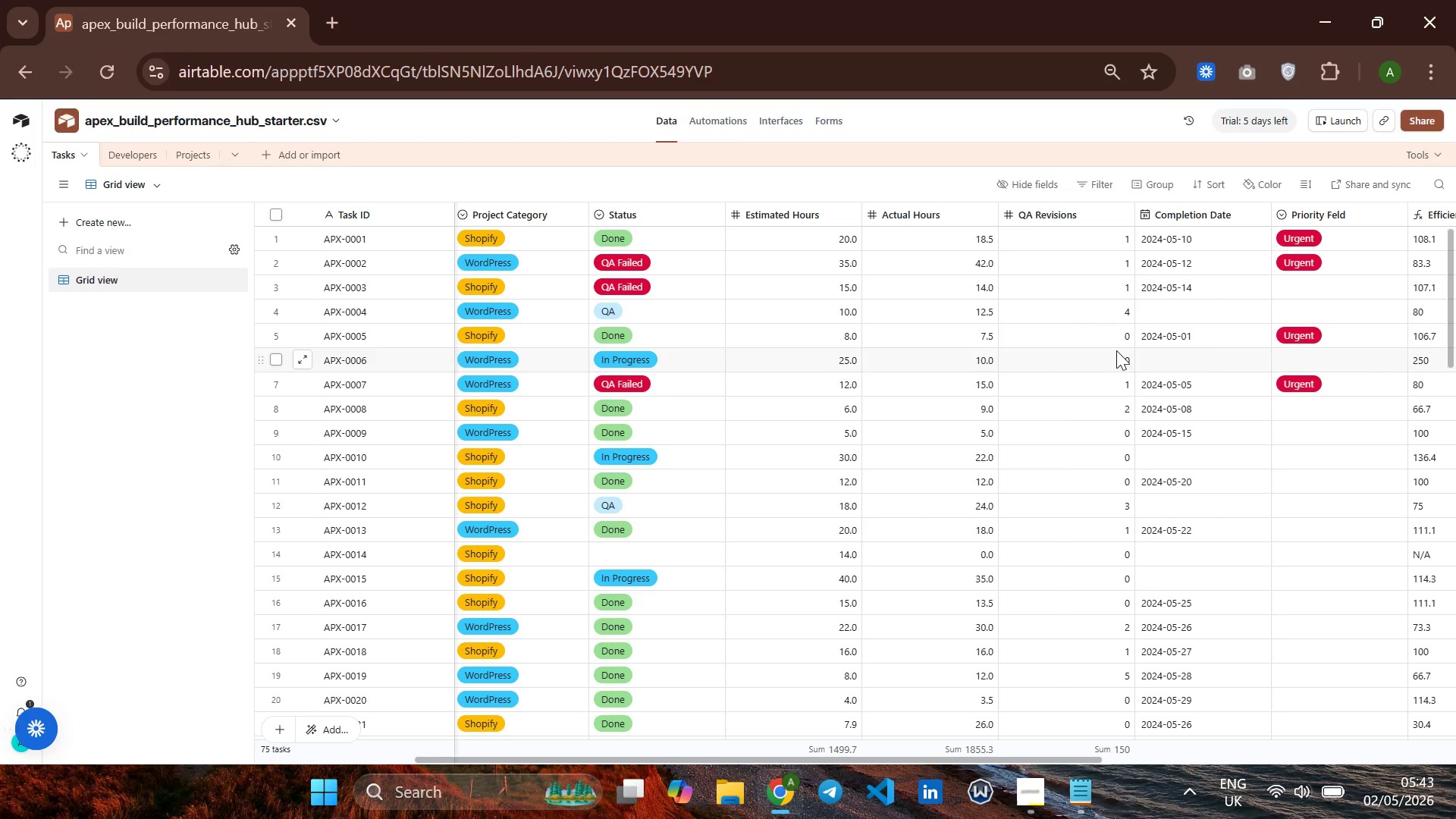 
wait(17.09)
 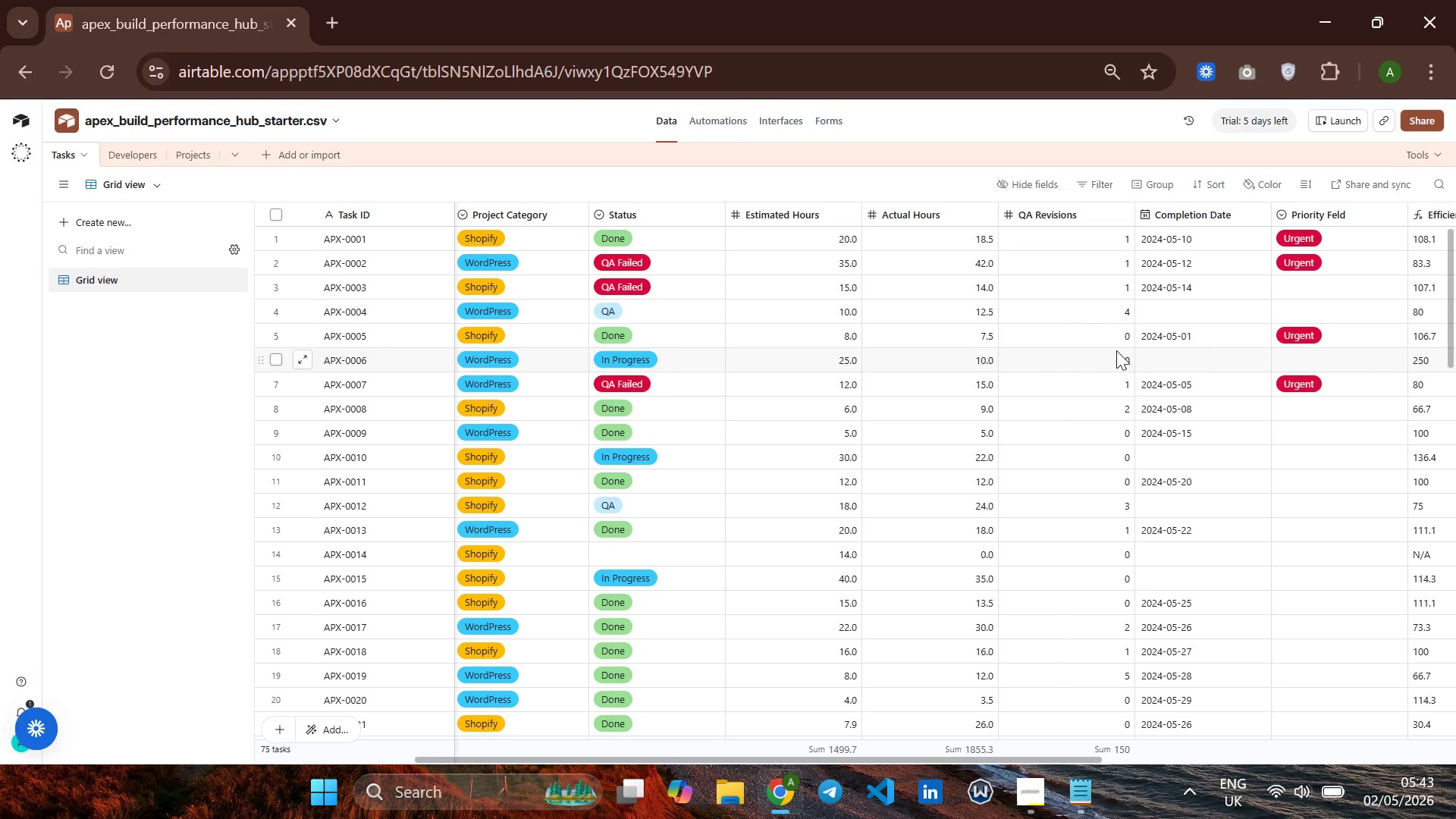 
left_click([717, 121])
 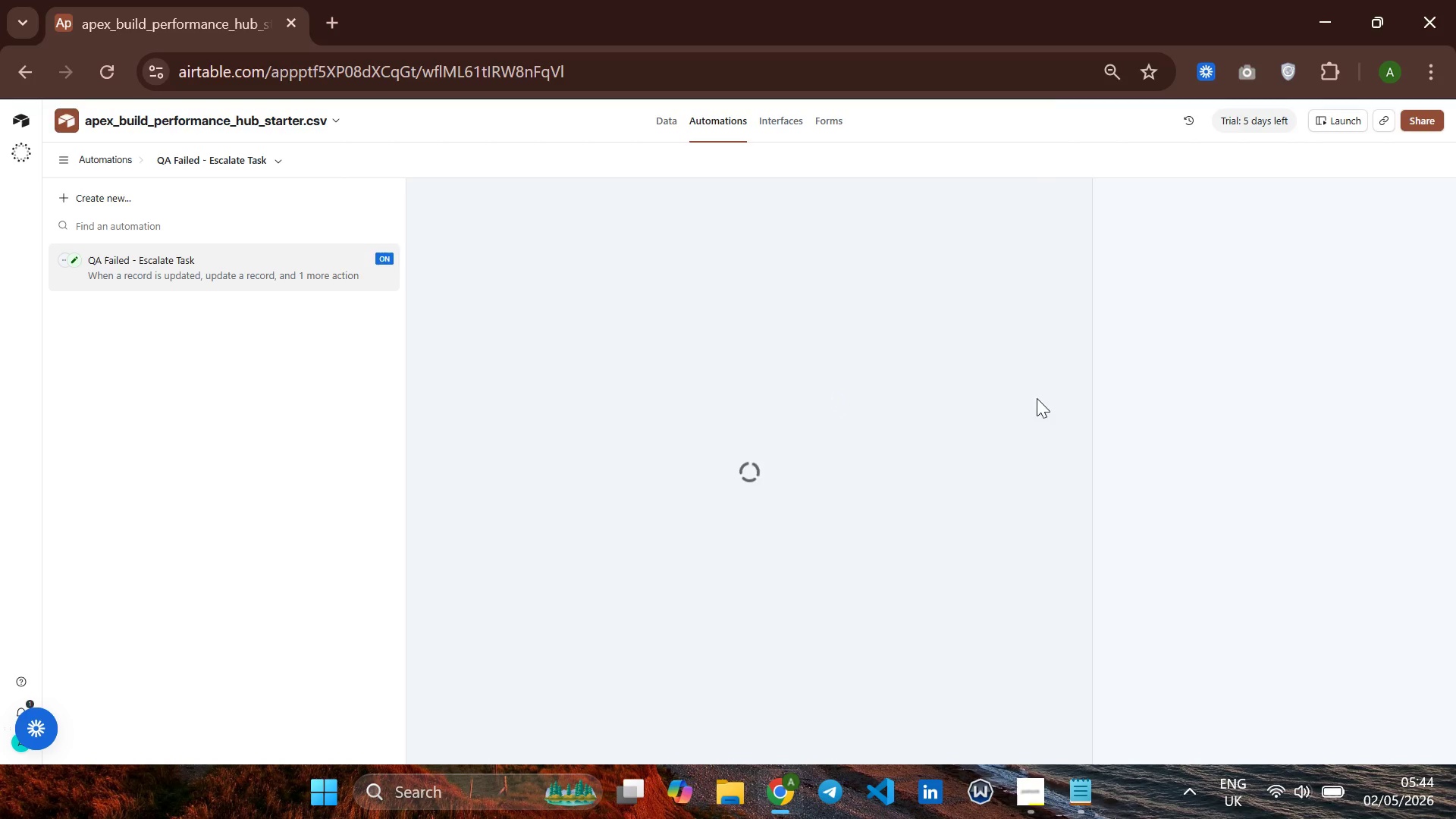 
wait(6.98)
 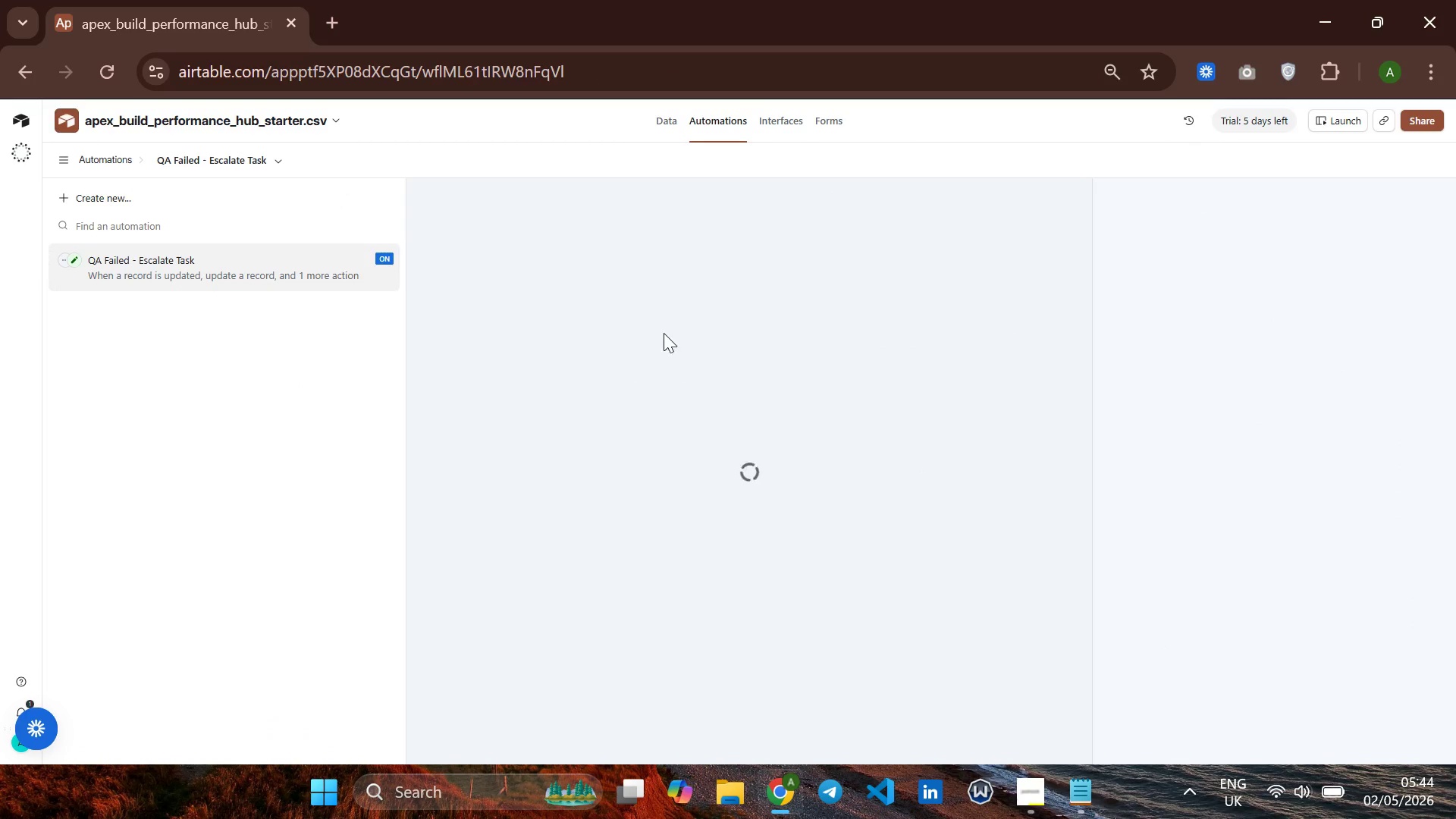 
left_click([836, 405])
 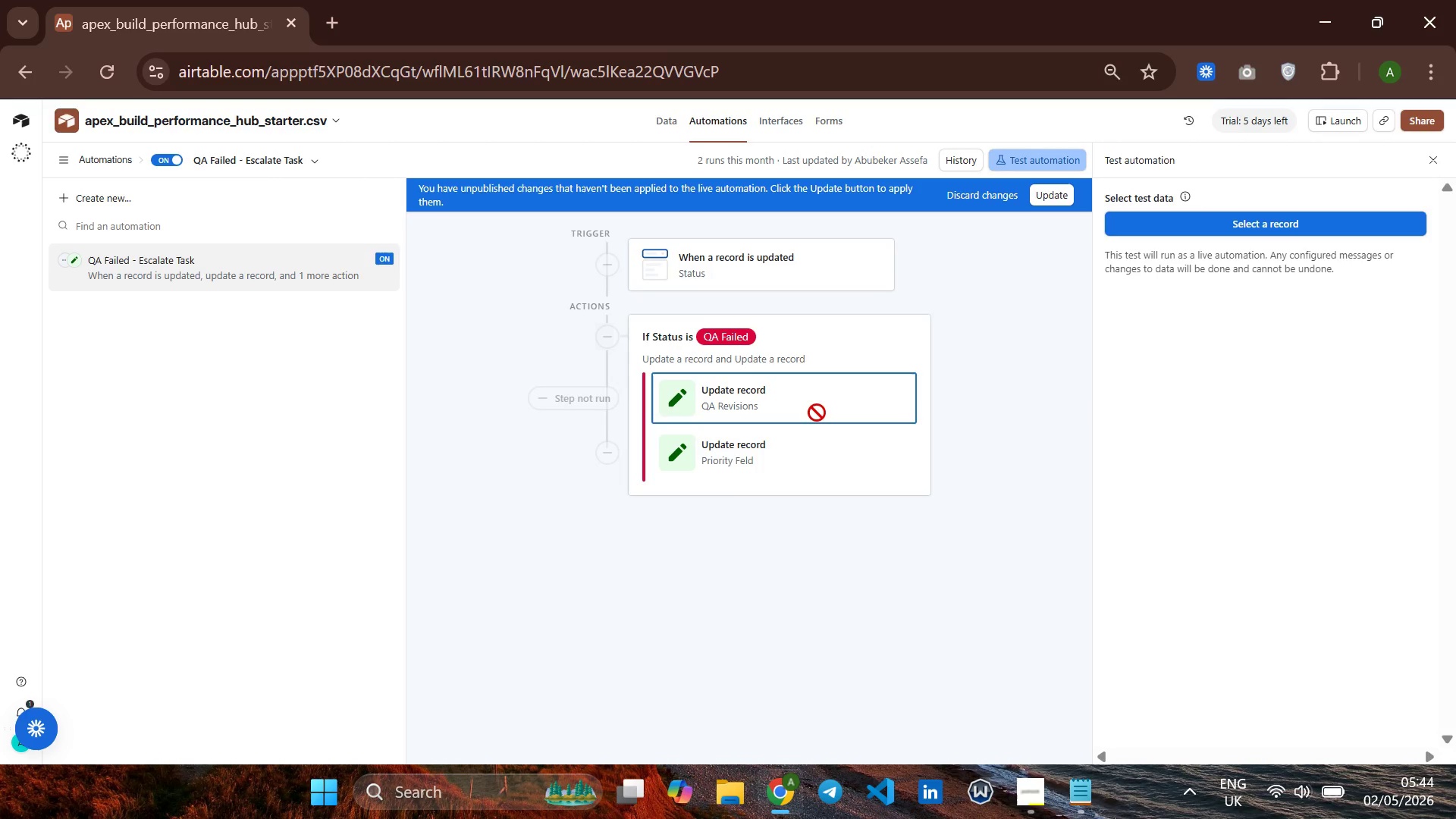 
left_click([812, 413])
 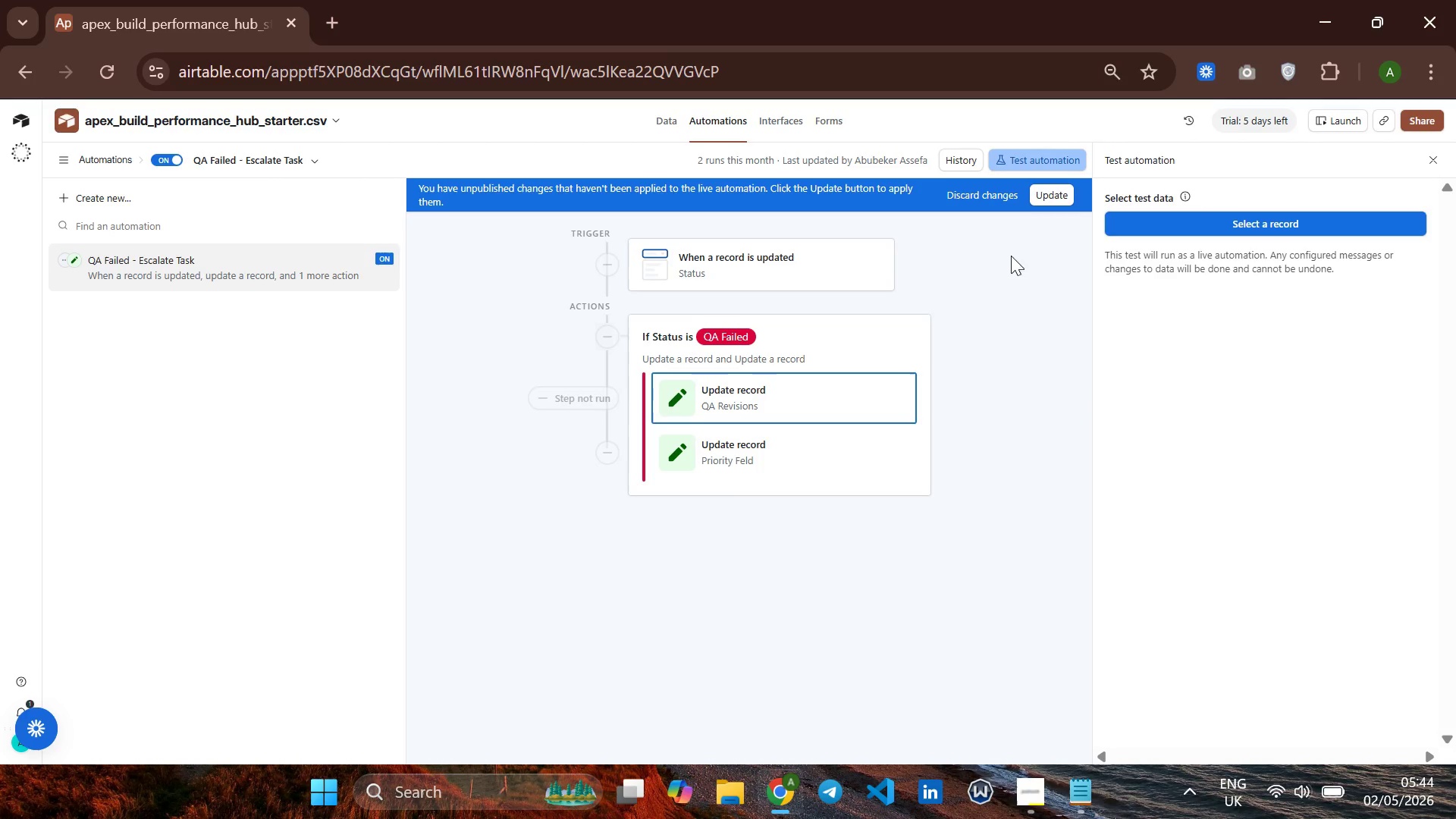 
wait(5.14)
 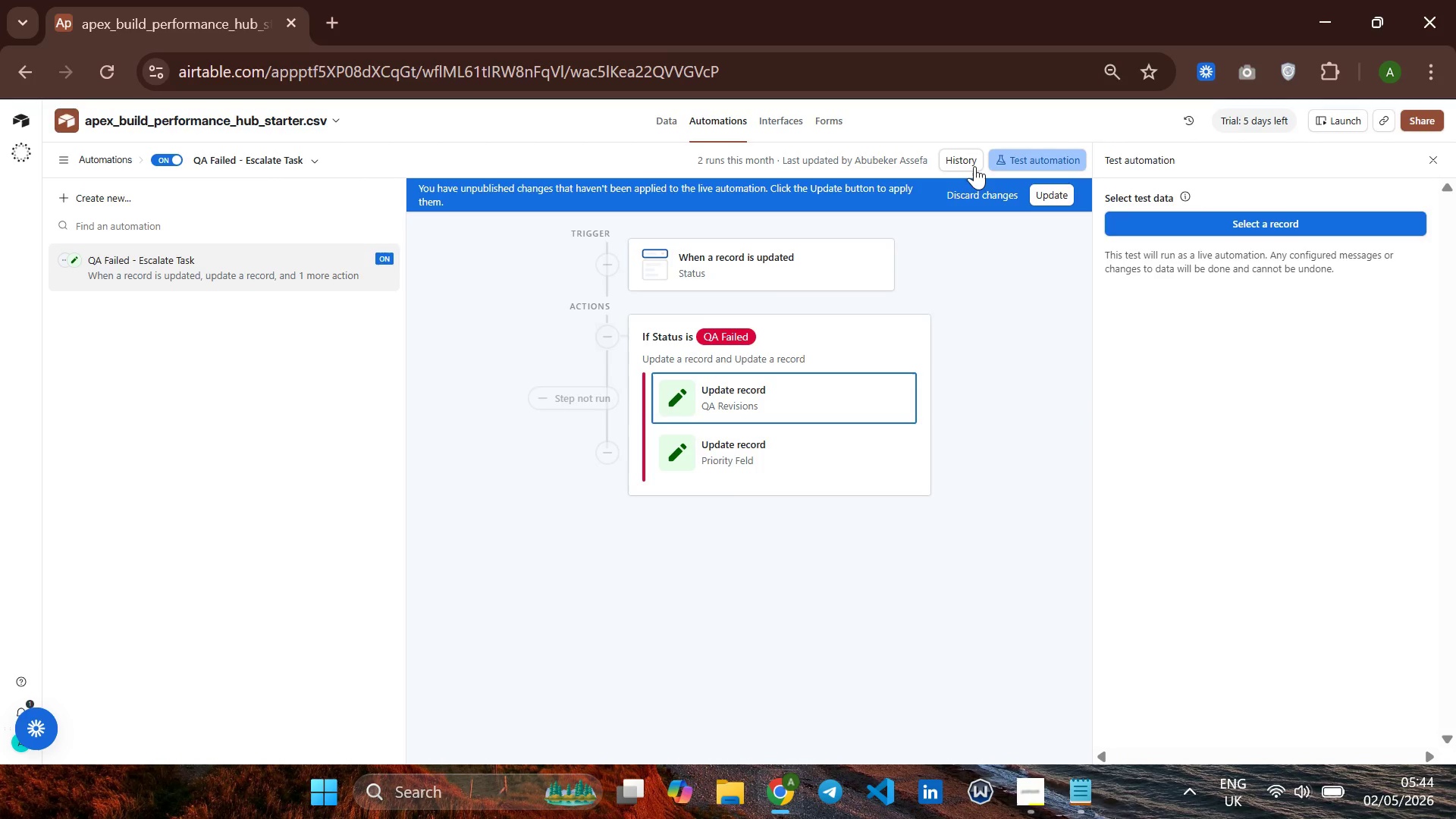 
left_click([952, 153])
 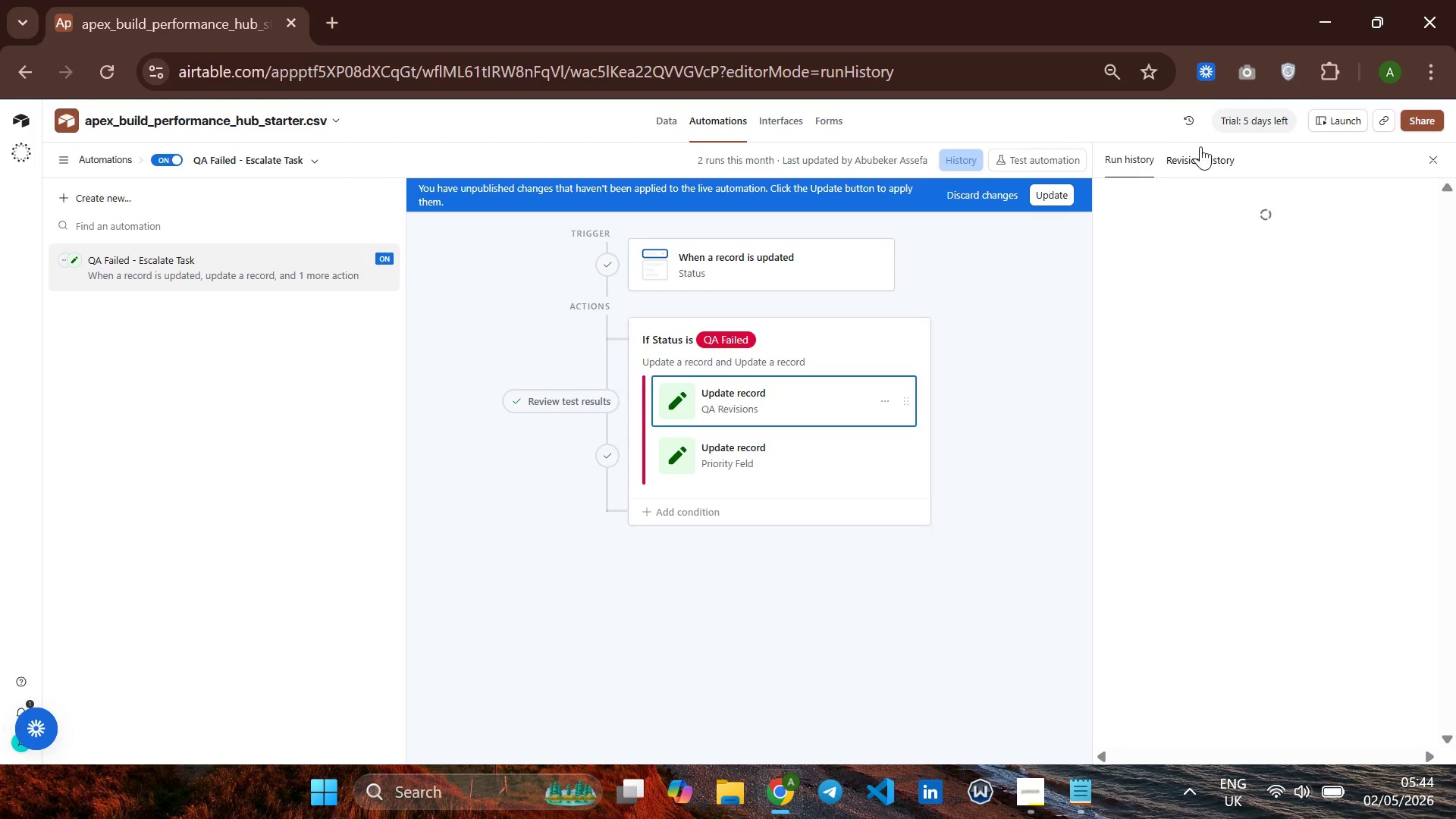 
left_click([1202, 147])
 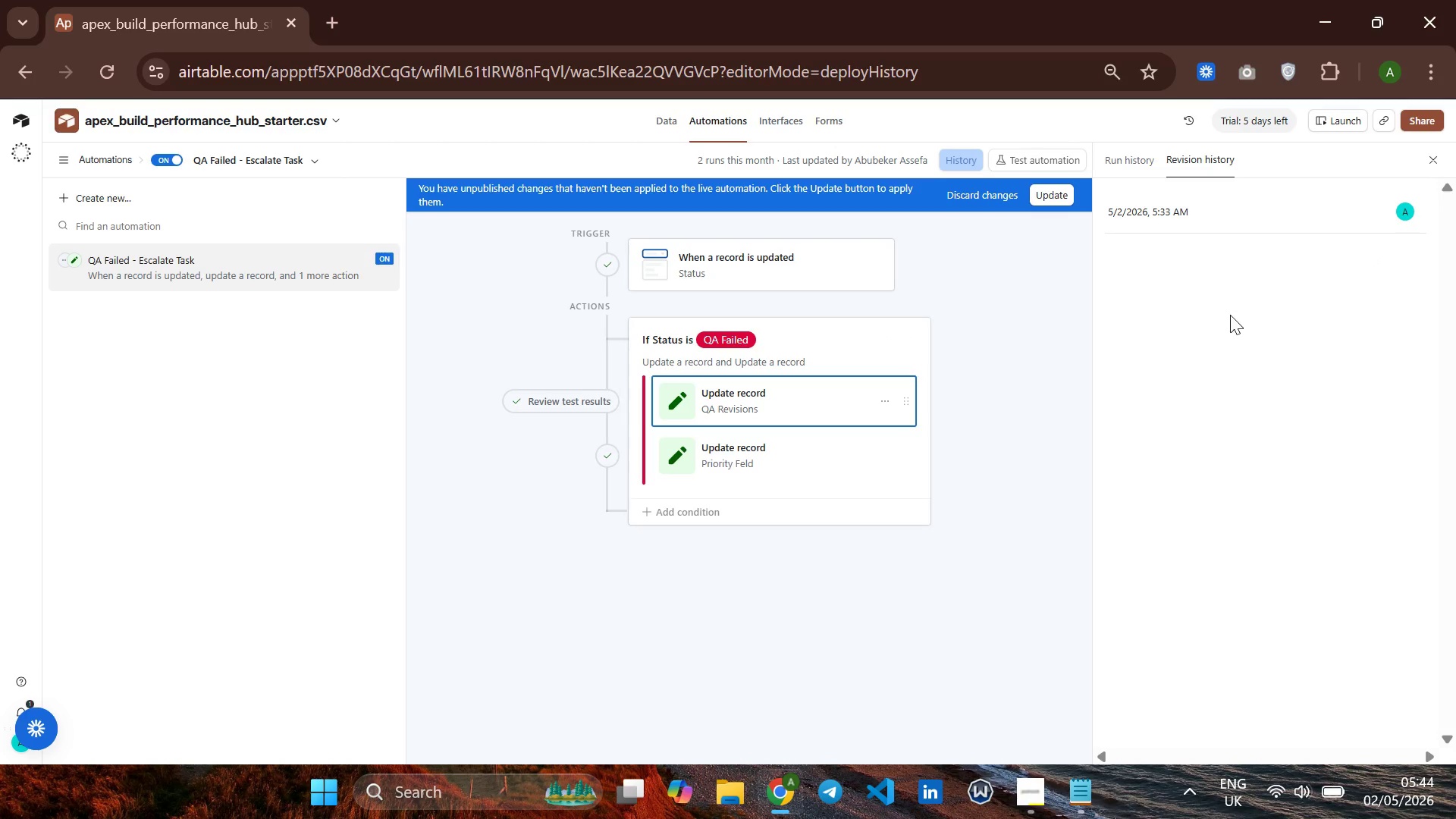 
wait(9.11)
 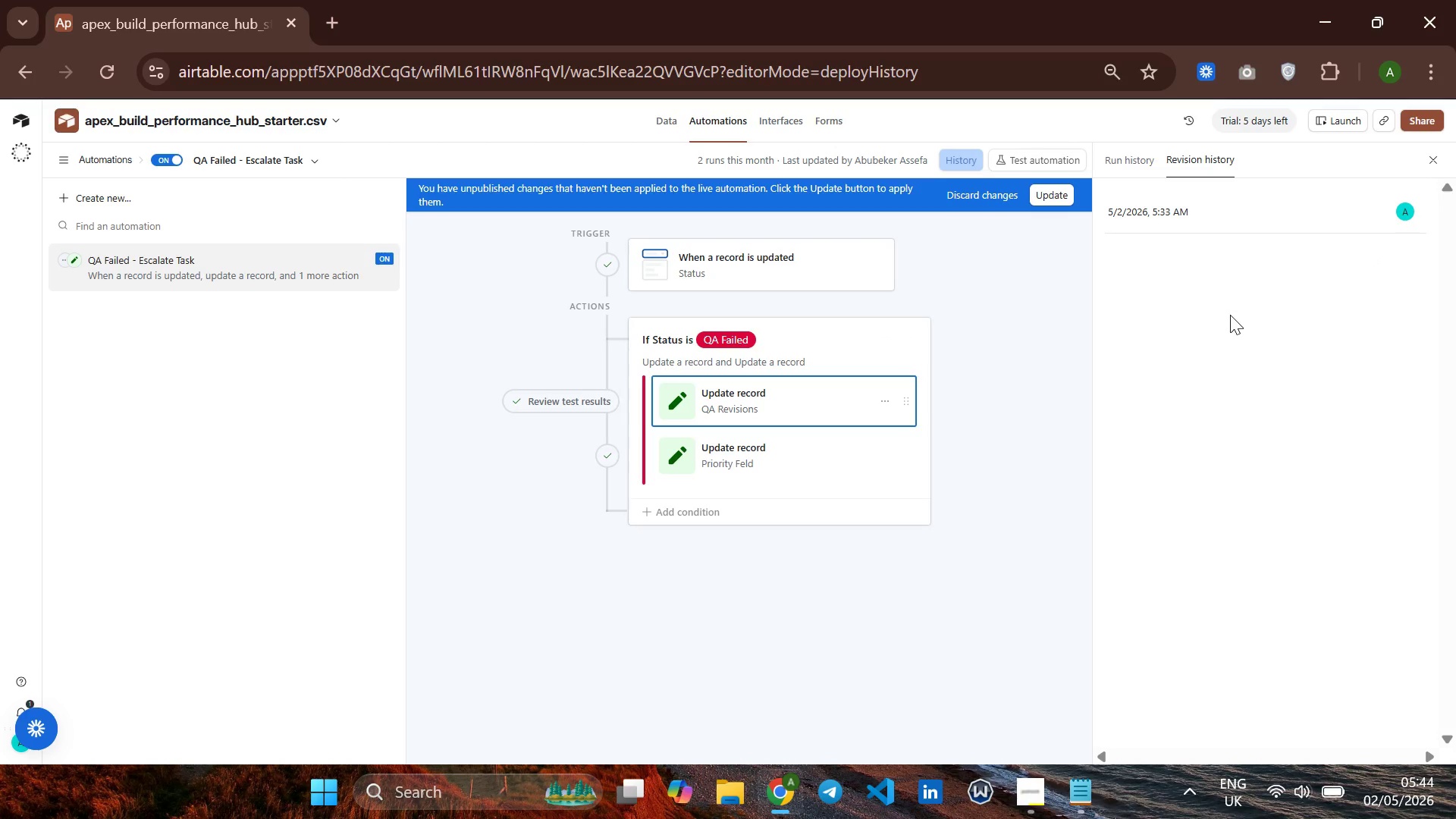 
scroll: coordinate [1209, 358], scroll_direction: none, amount: 0.0
 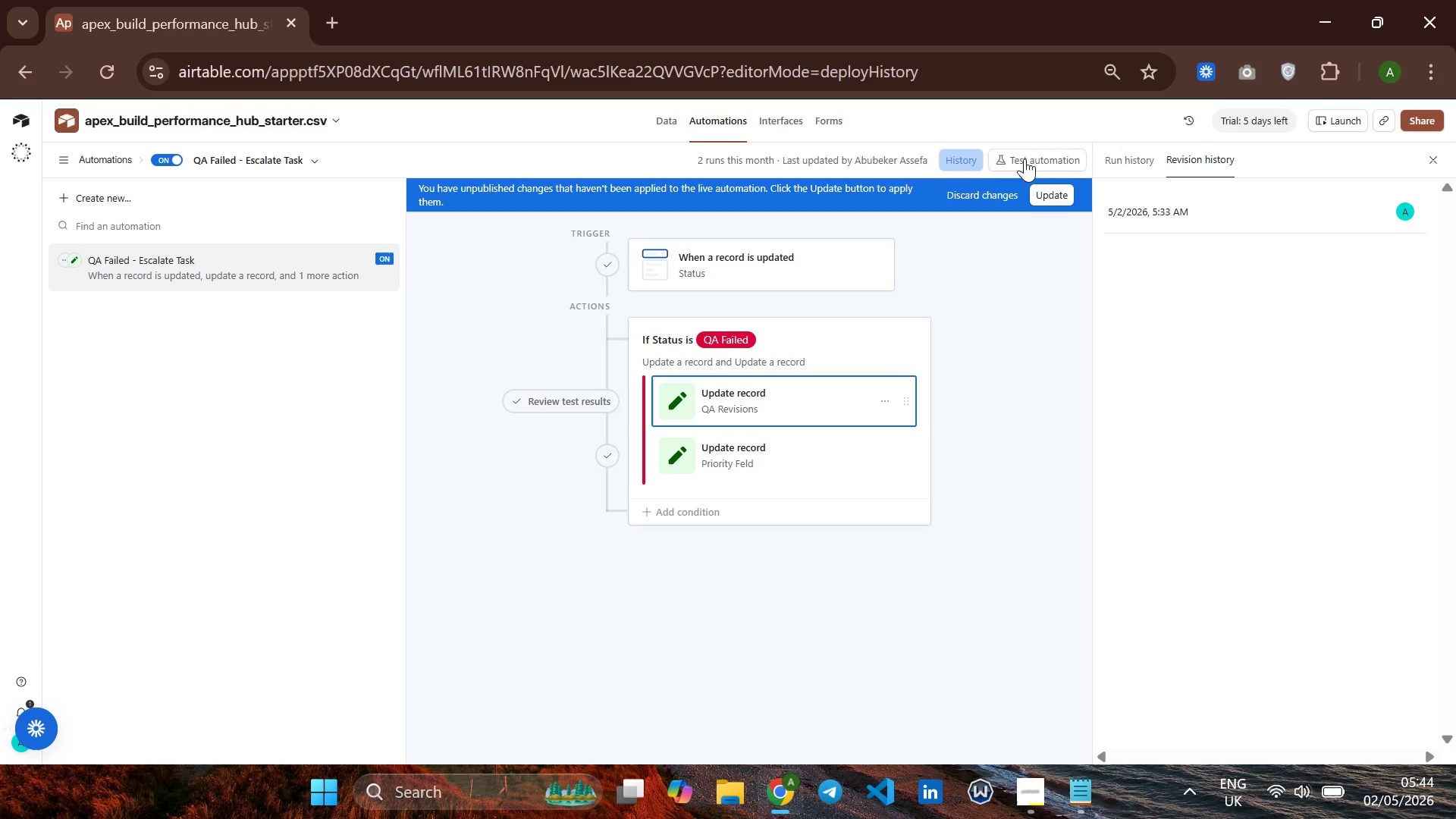 
left_click([1125, 154])
 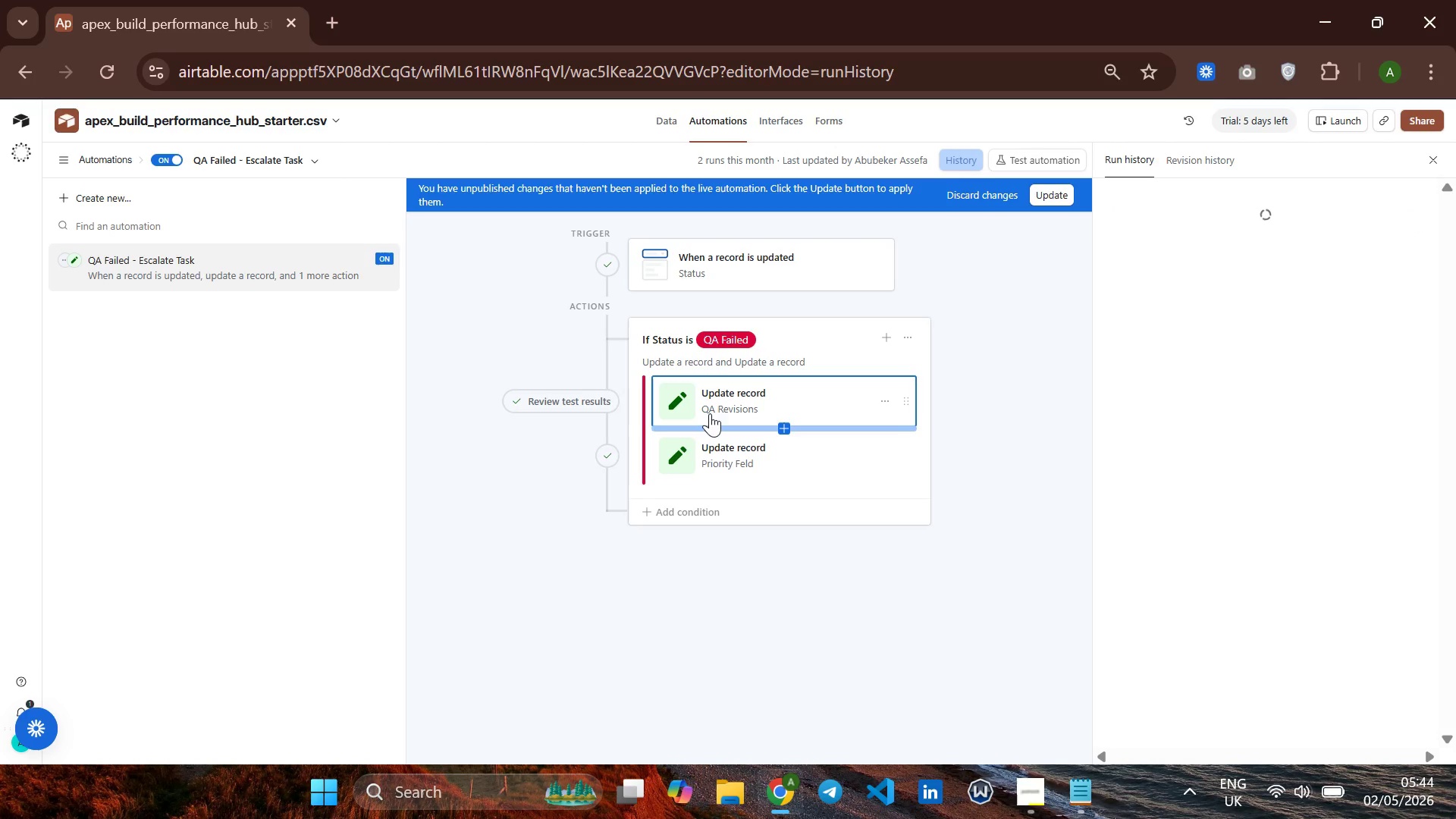 
left_click([784, 386])
 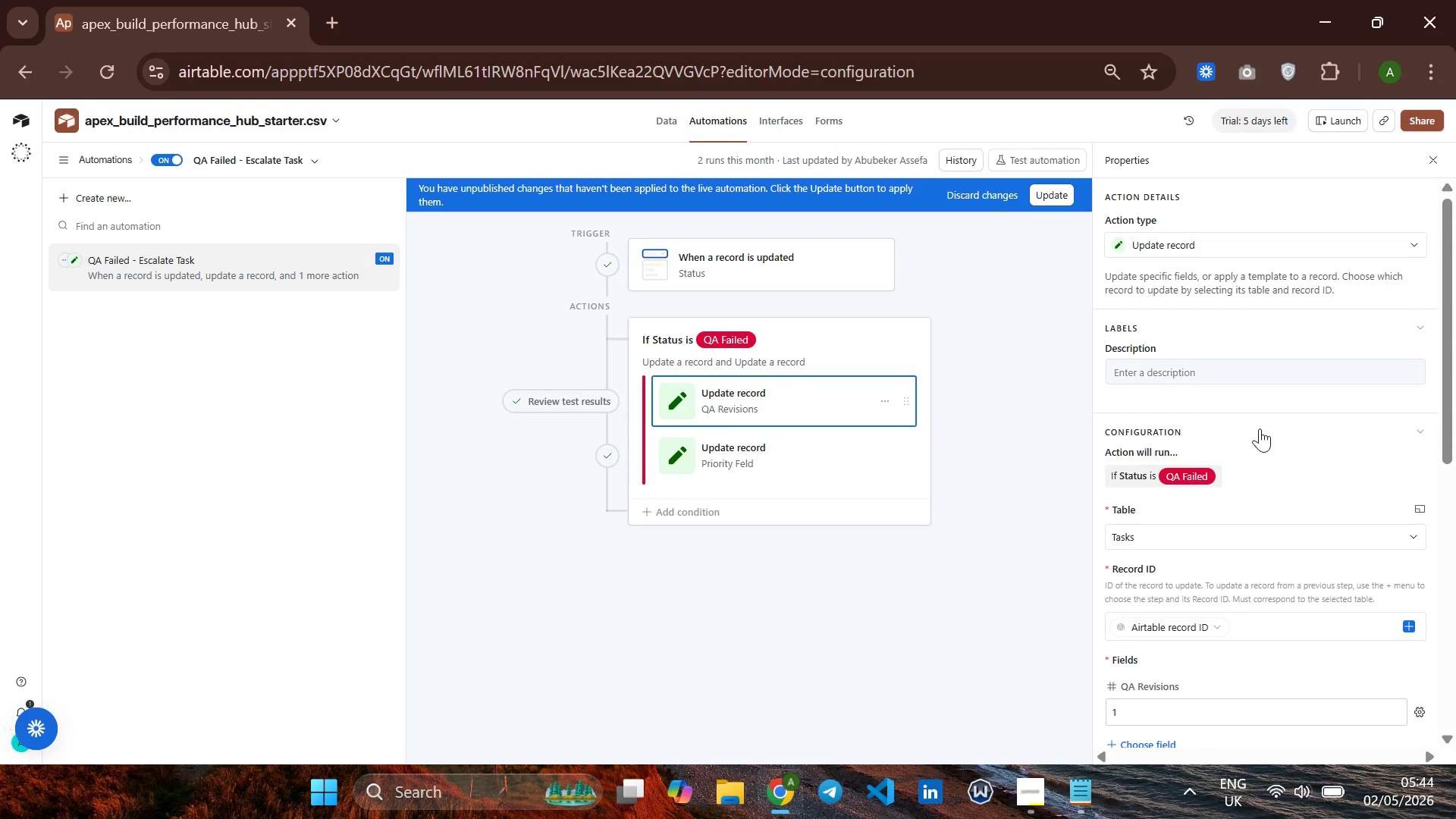 
left_click([1179, 715])
 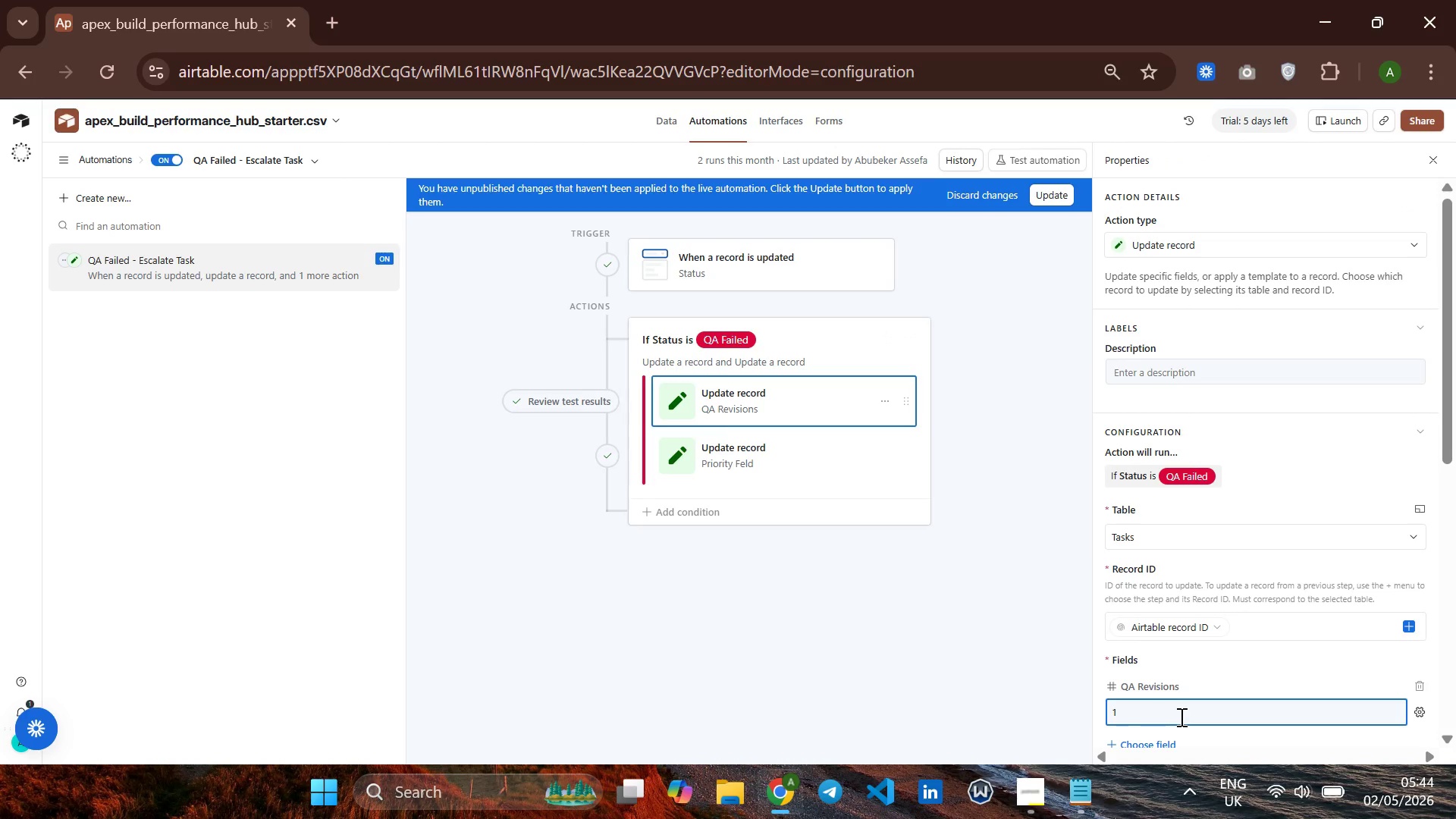 
key(Backspace)
 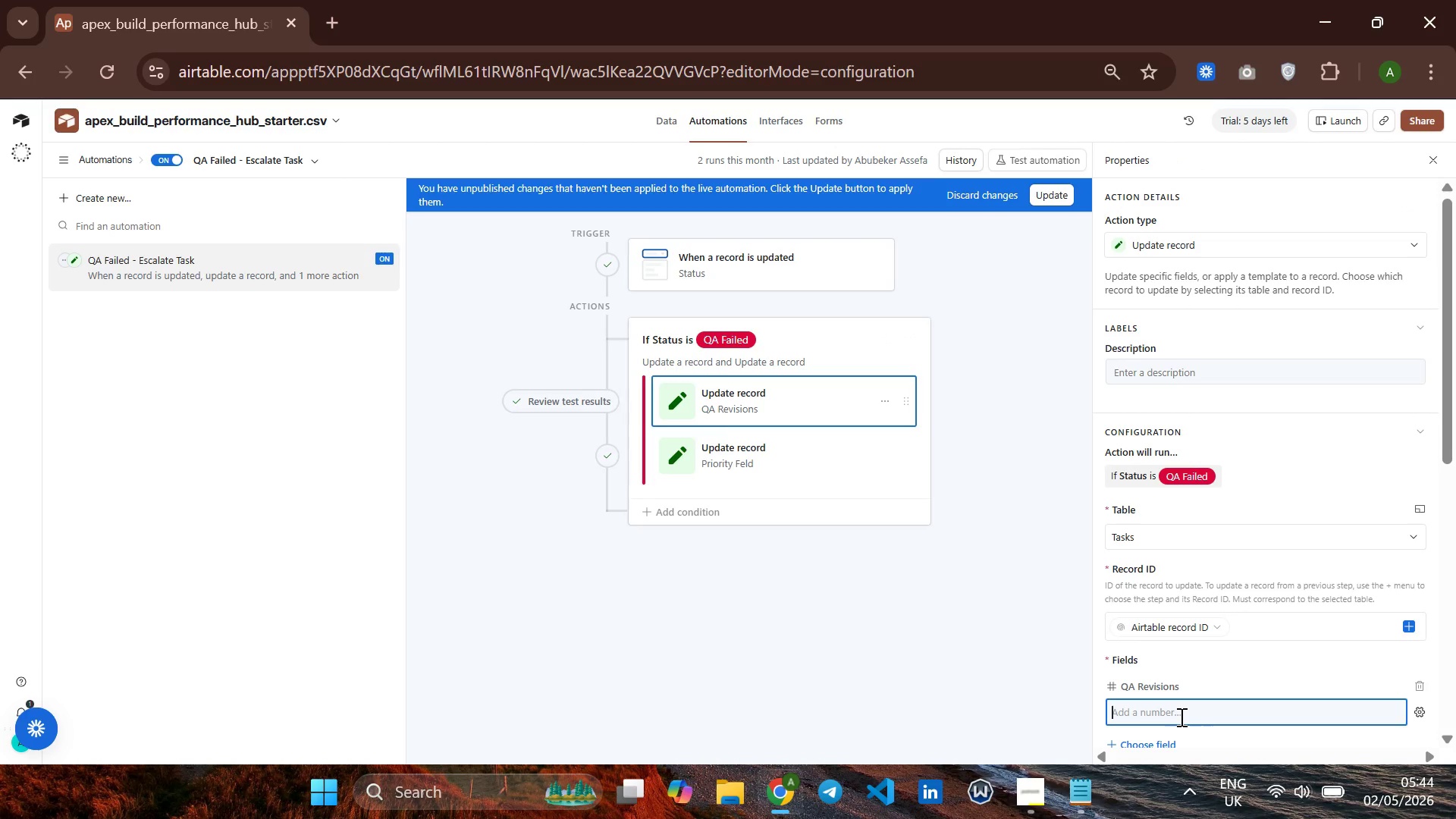 
key(Equal)
 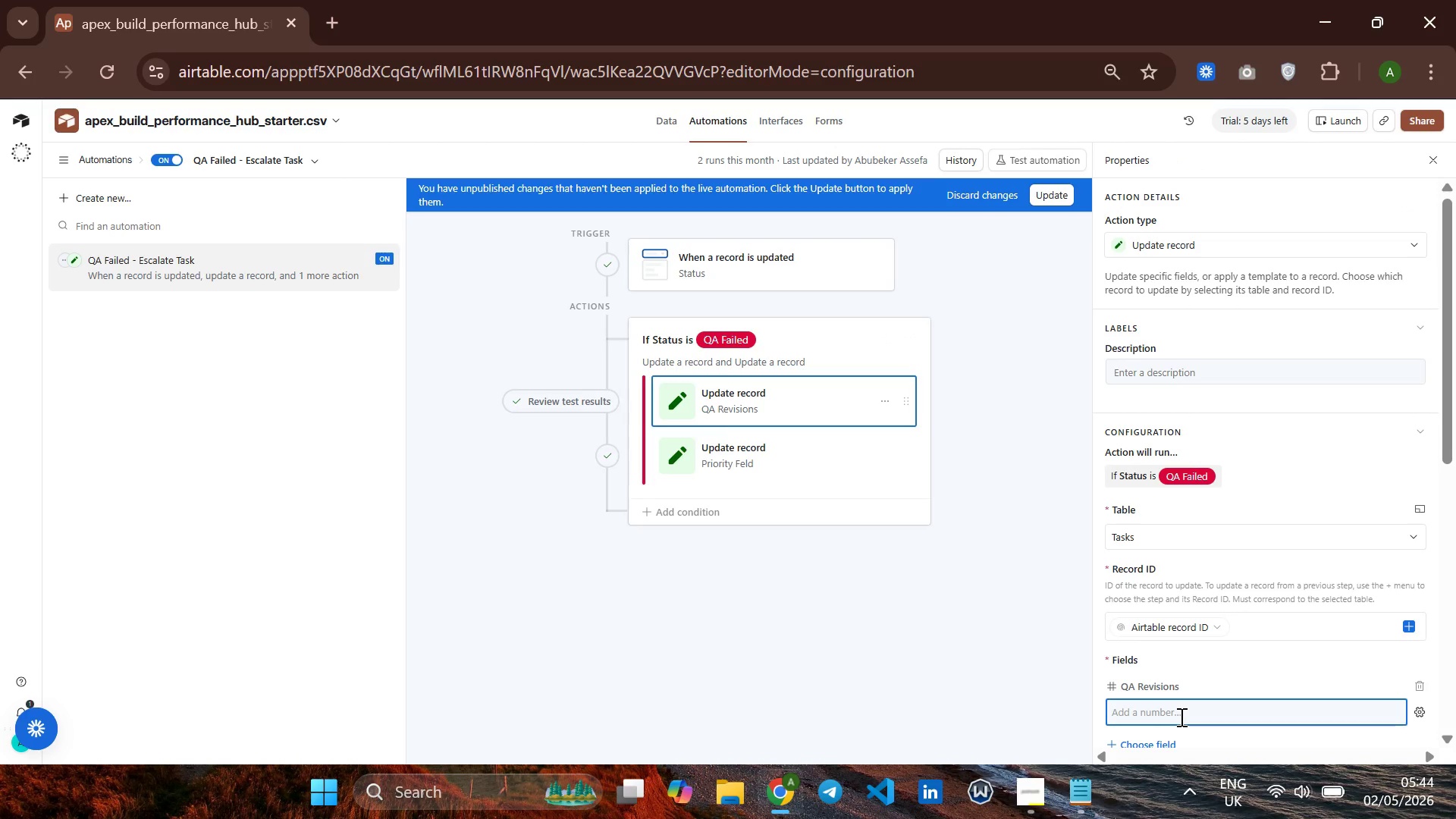 
key(Equal)
 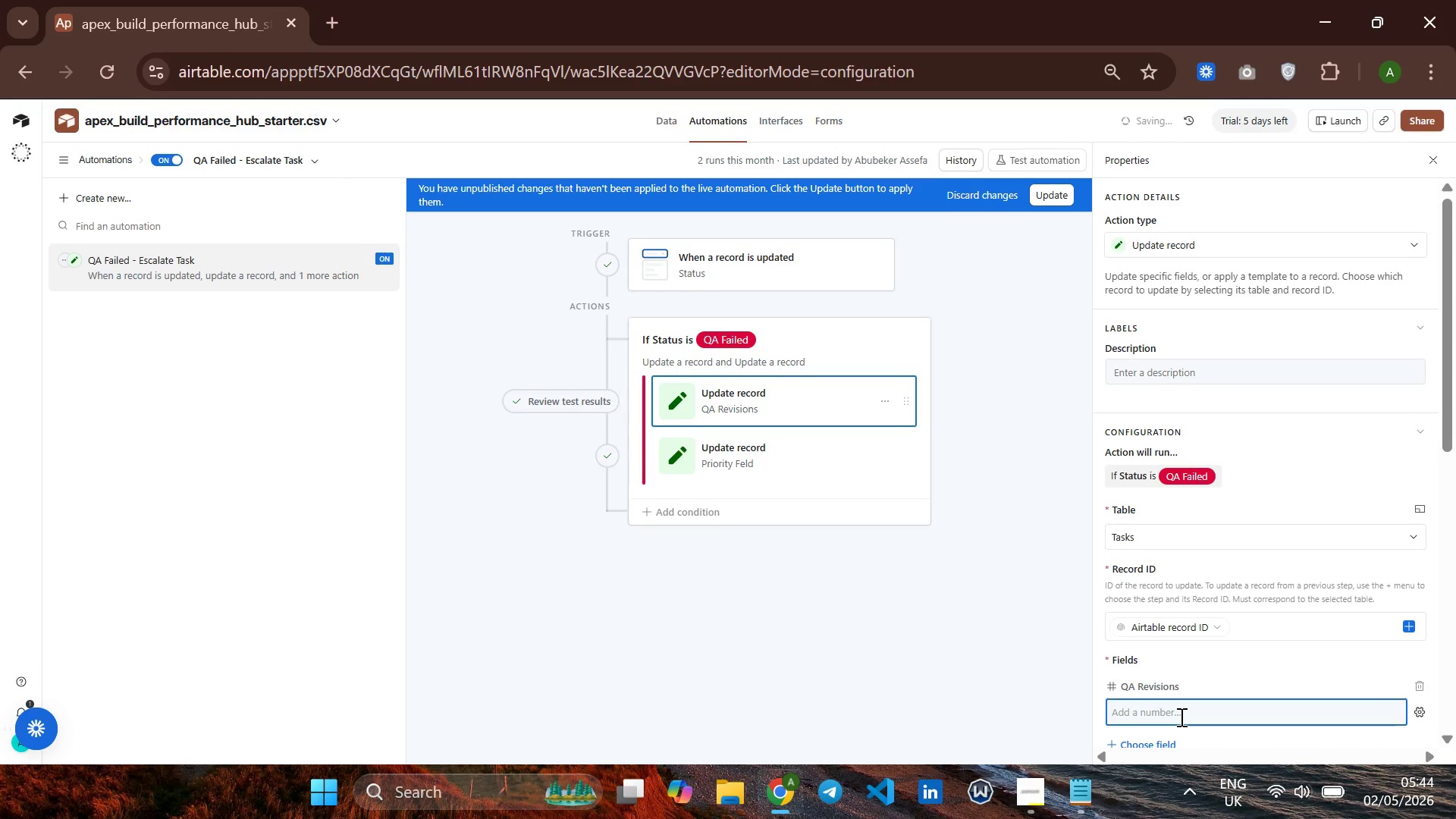 
key(Backspace)
 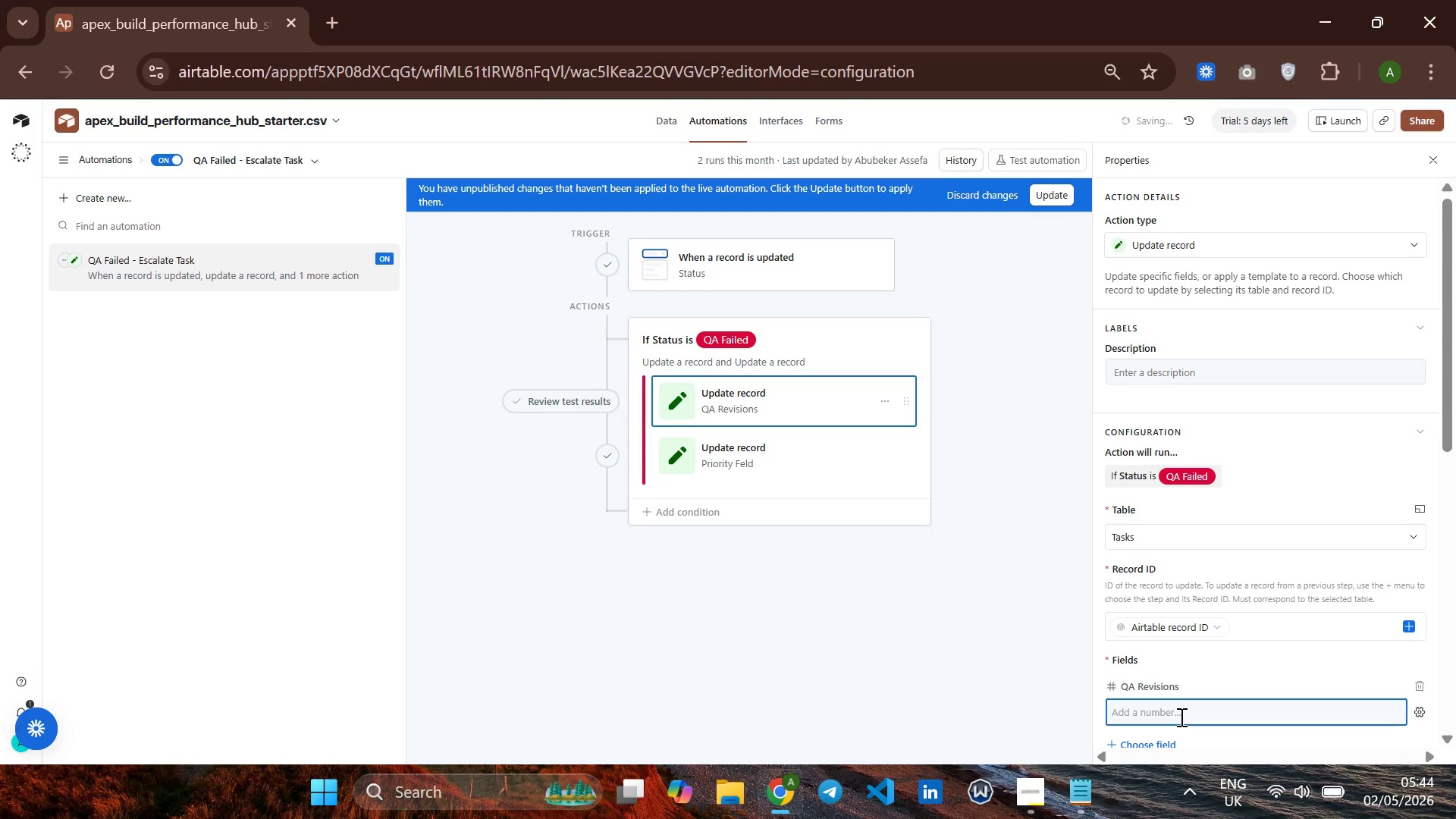 
key(Shift+Equal)
 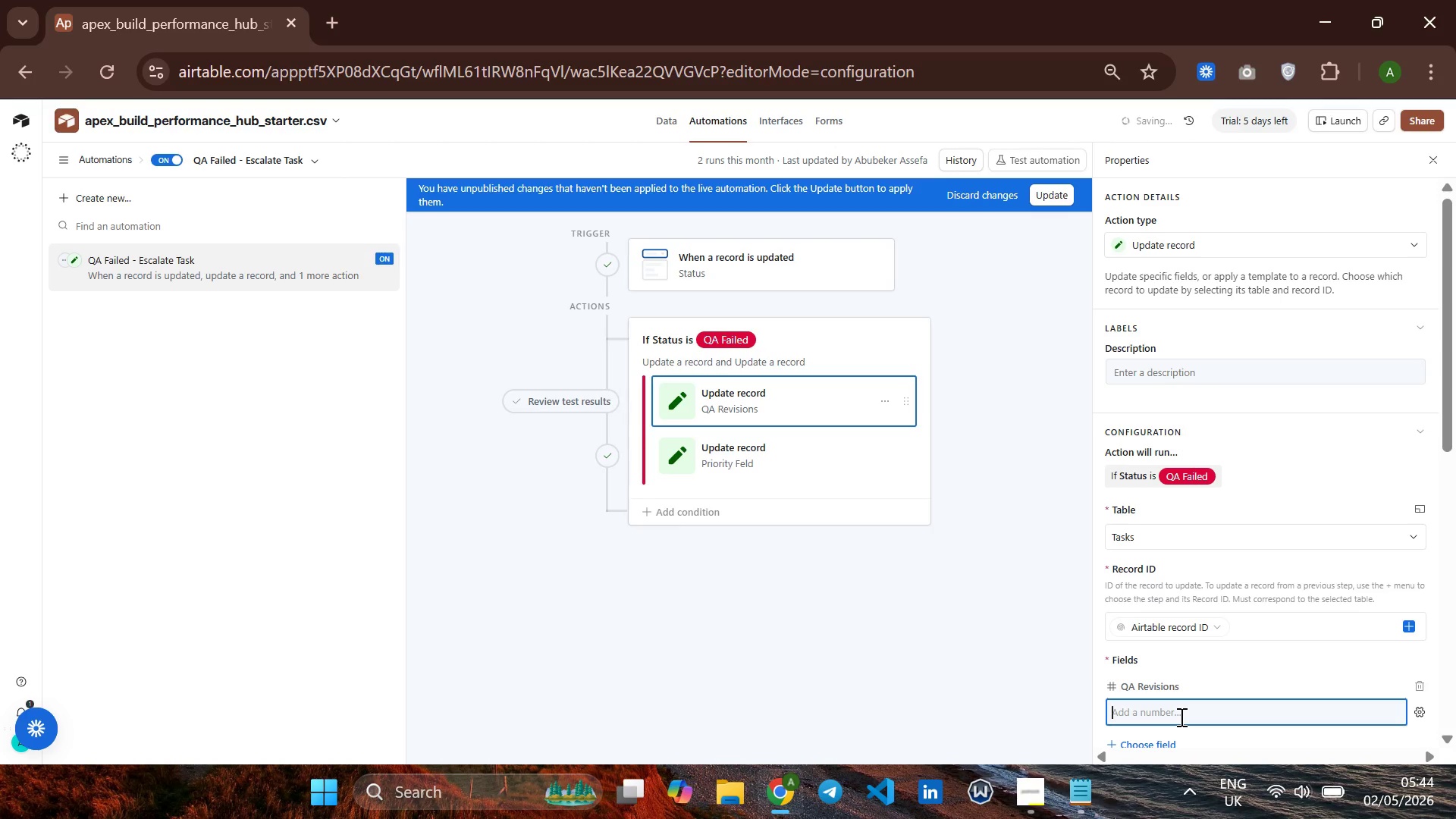 
key(Shift+Equal)
 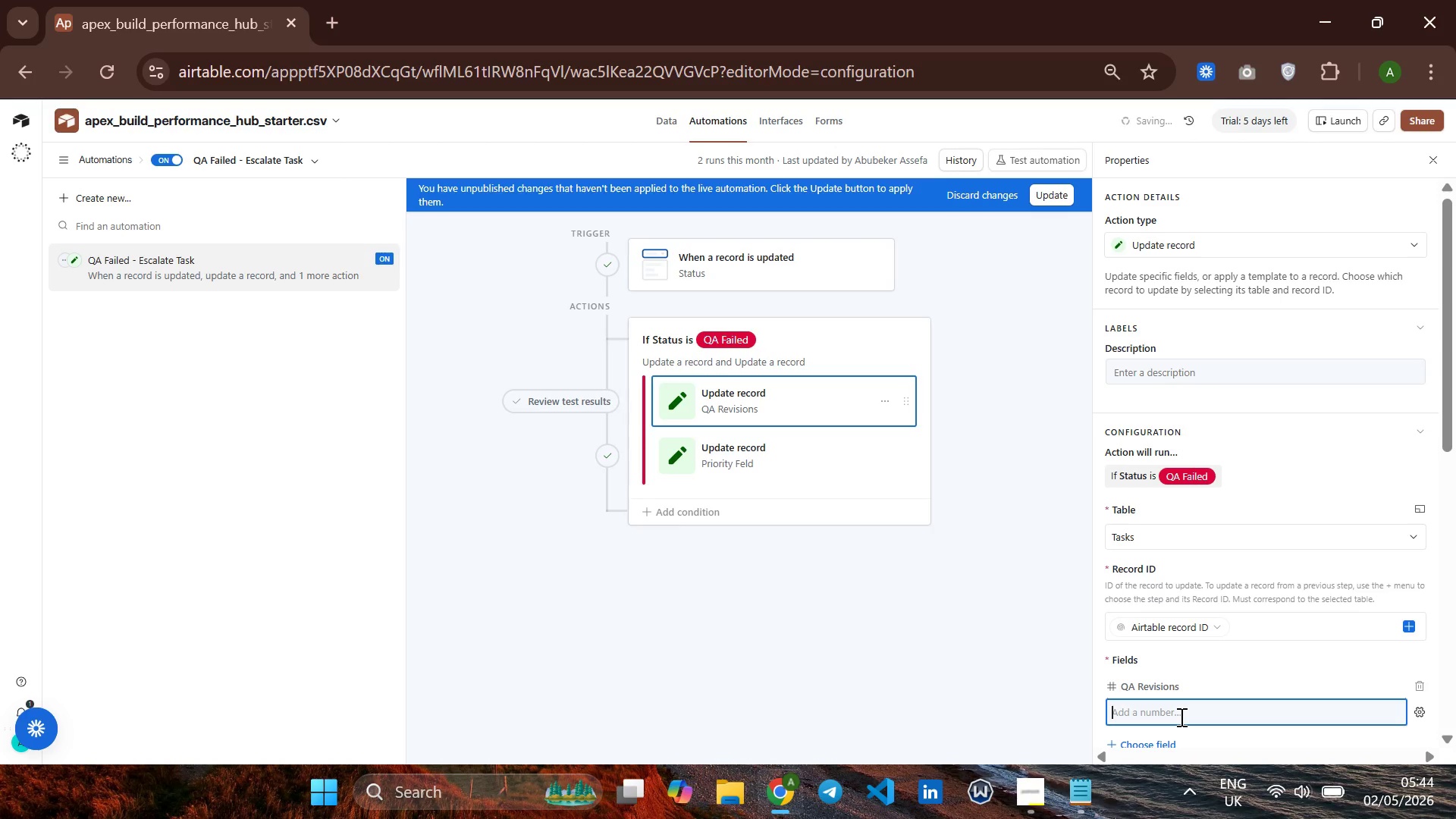 
key(Shift+Equal)
 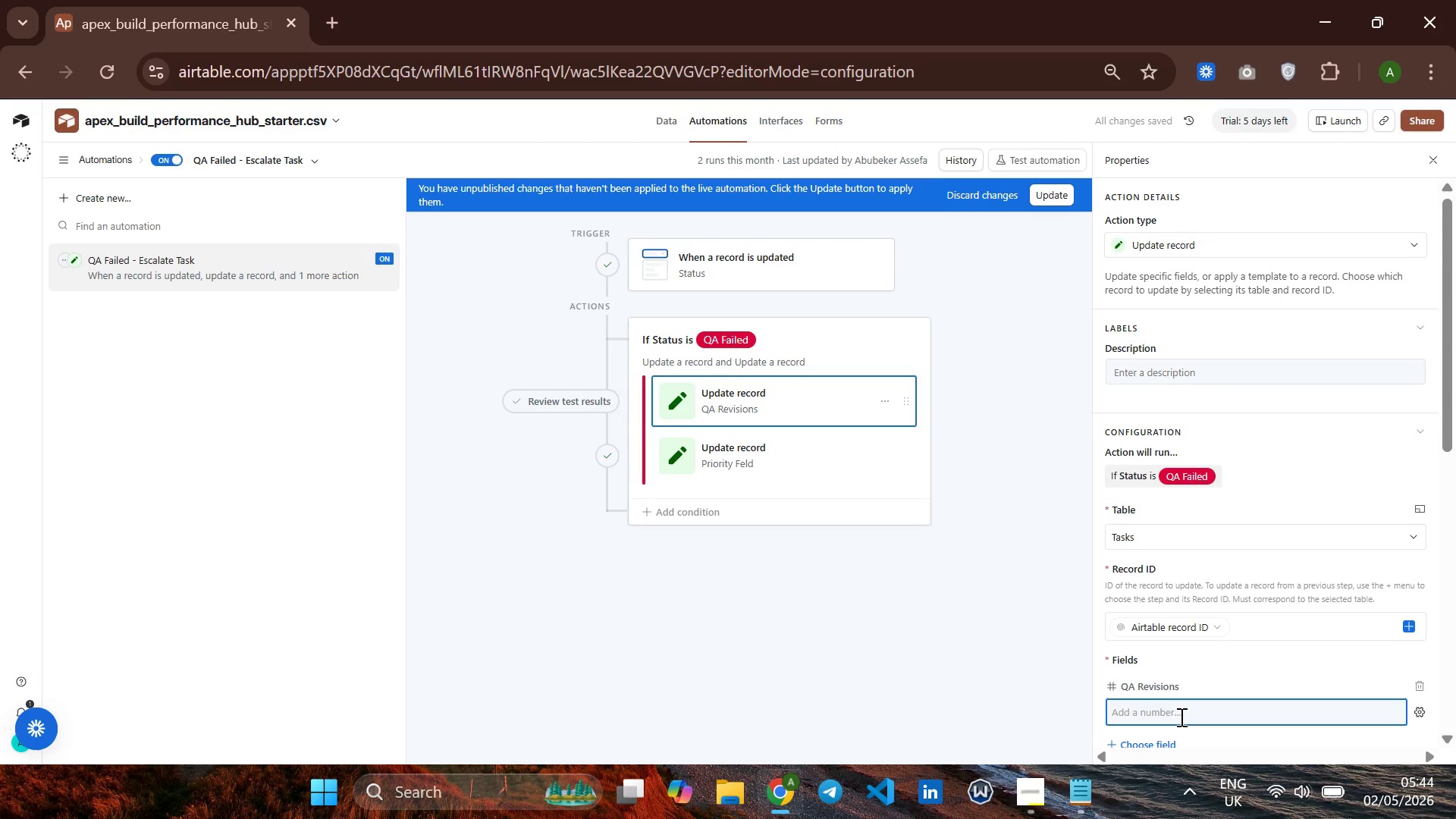 
scroll: coordinate [1180, 717], scroll_direction: down, amount: 1.0
 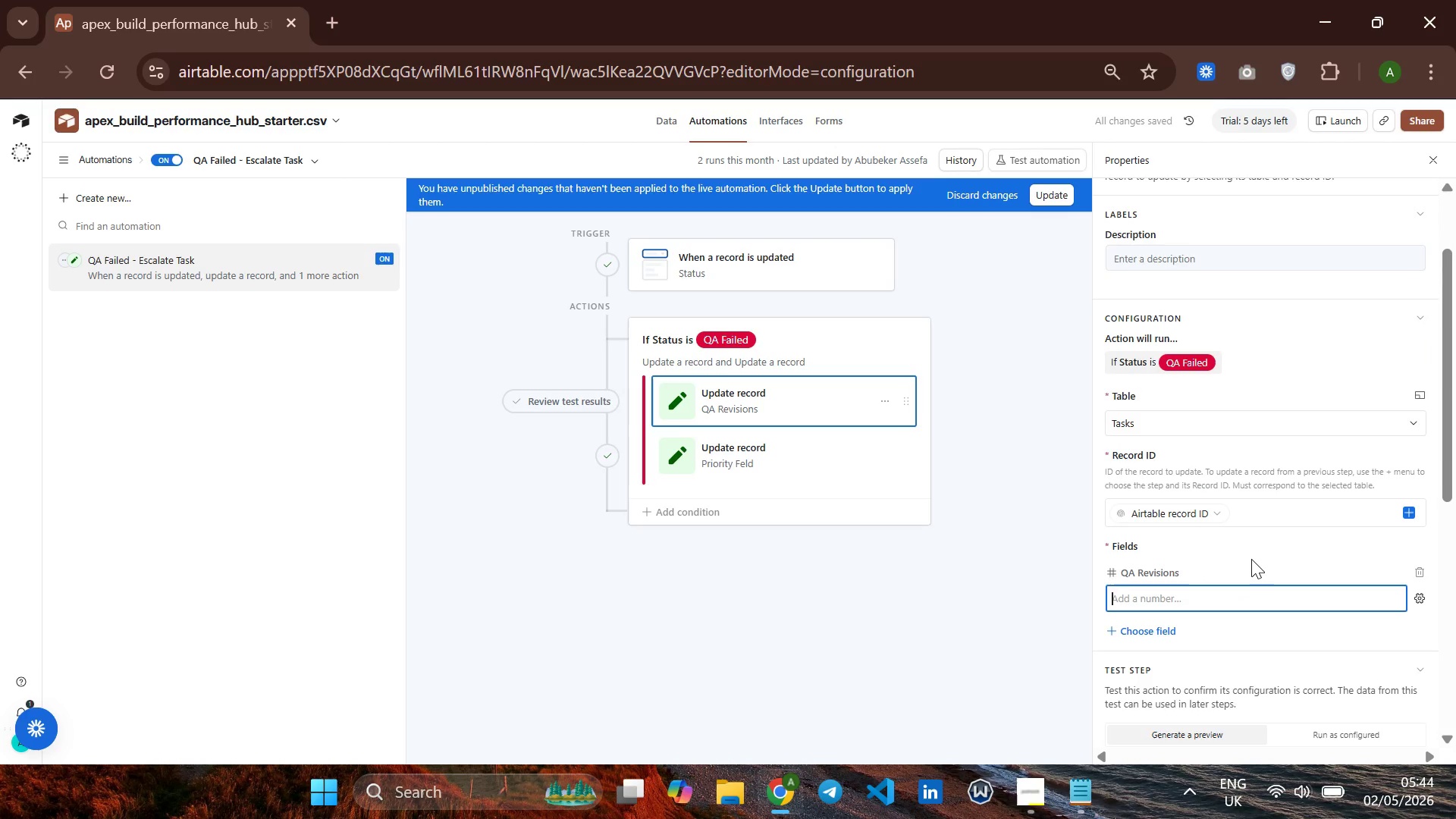 
left_click([1251, 559])
 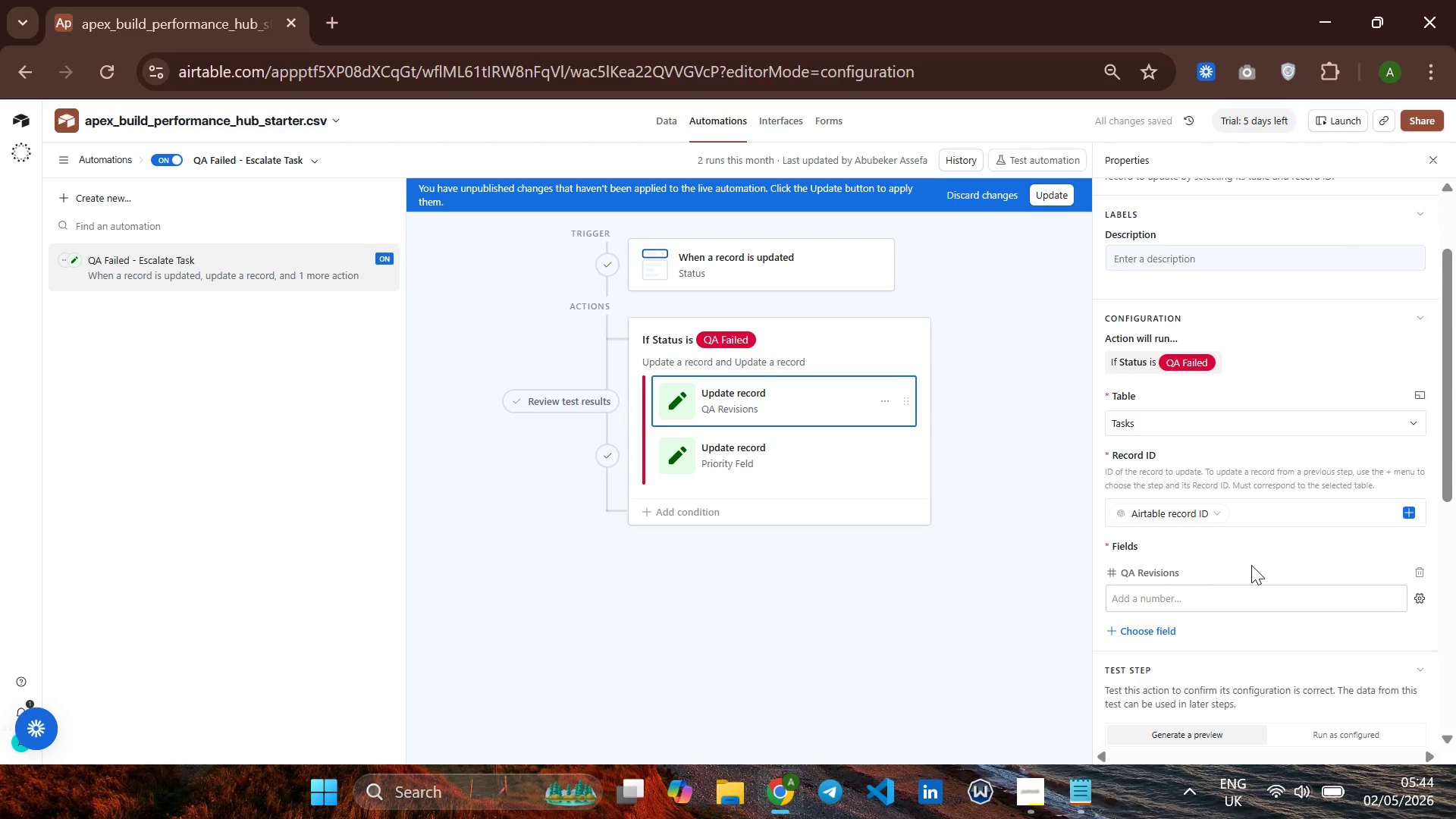 
left_click([1251, 565])
 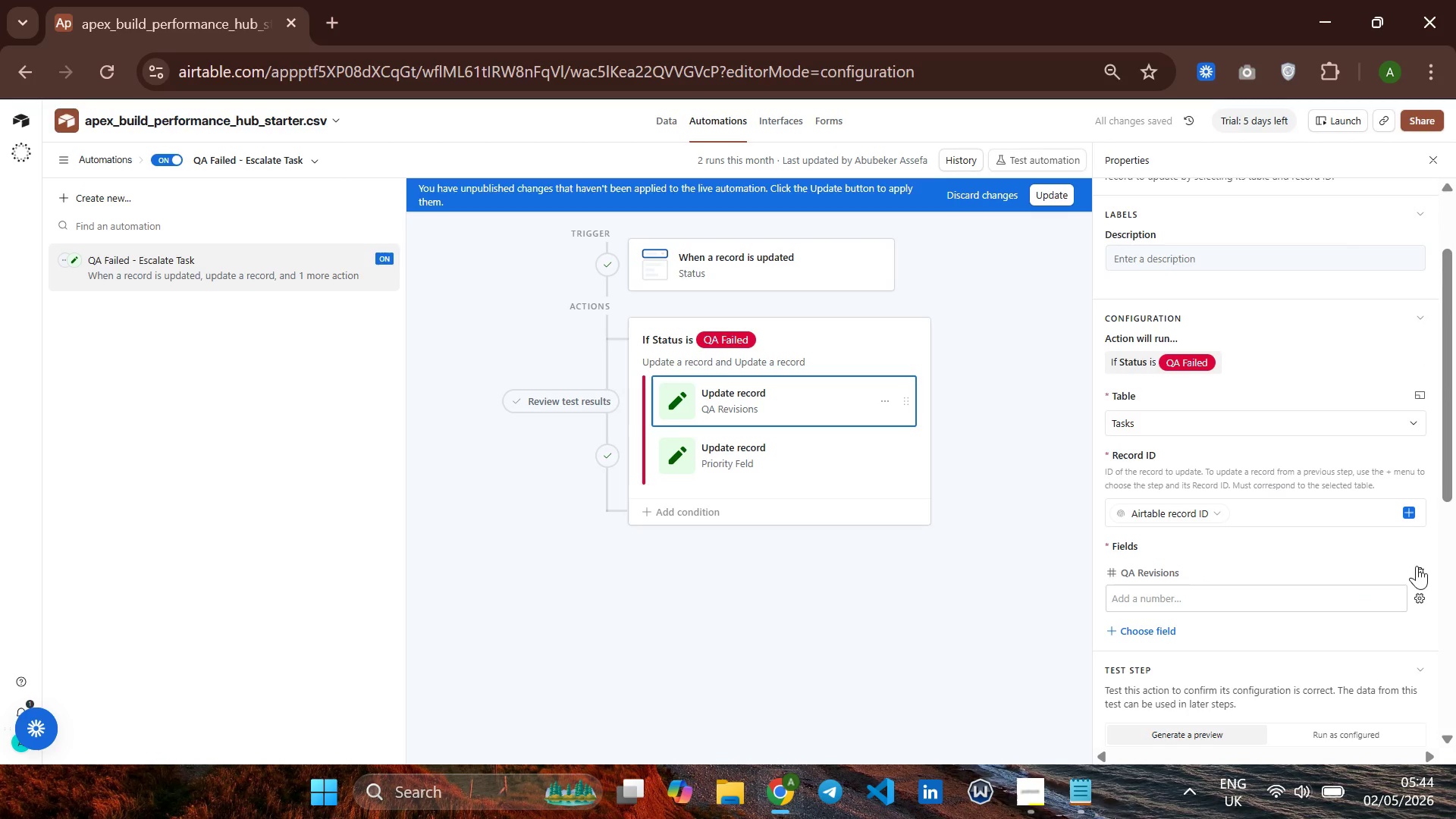 
left_click([1417, 566])
 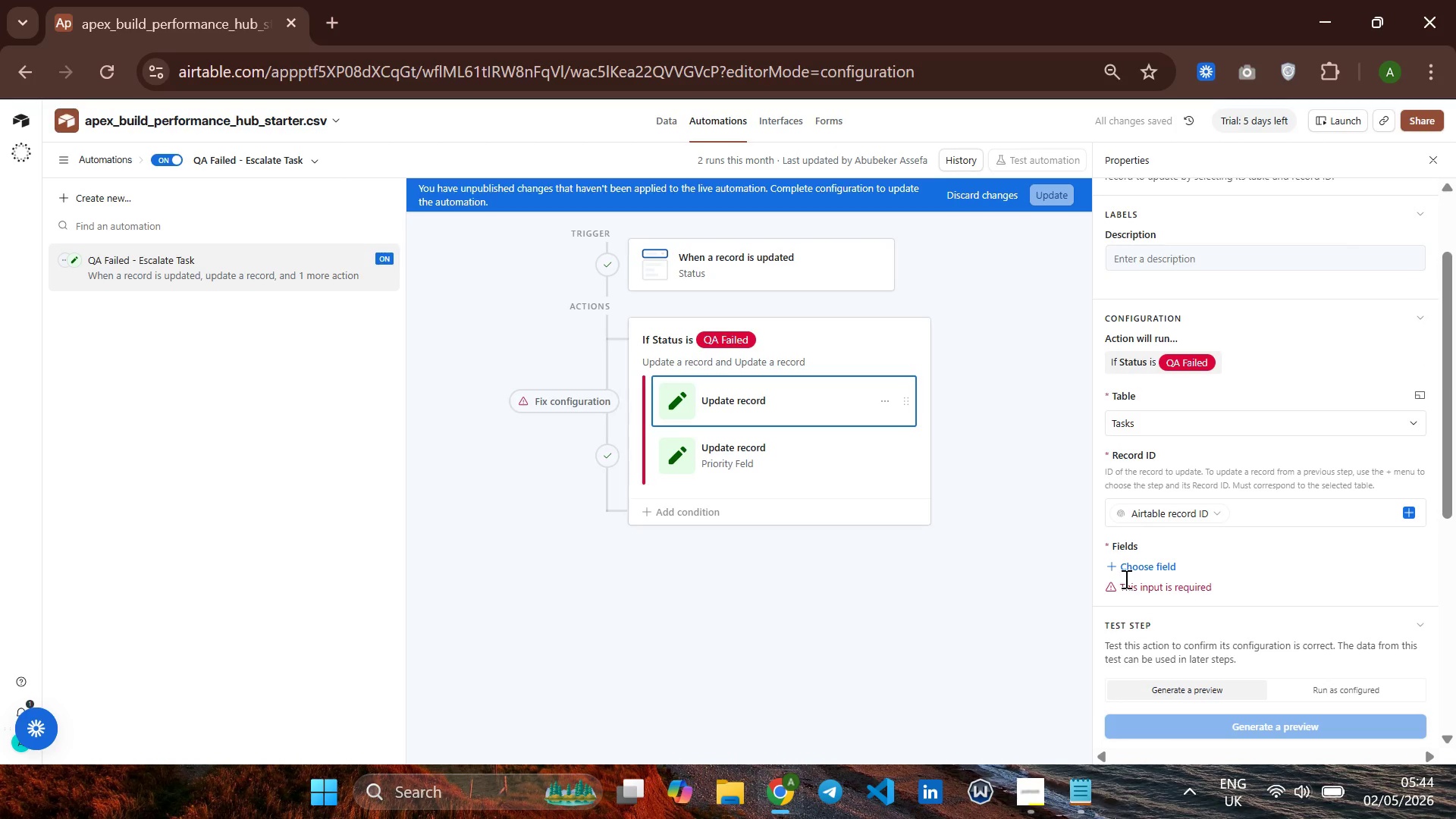 
left_click([1128, 567])
 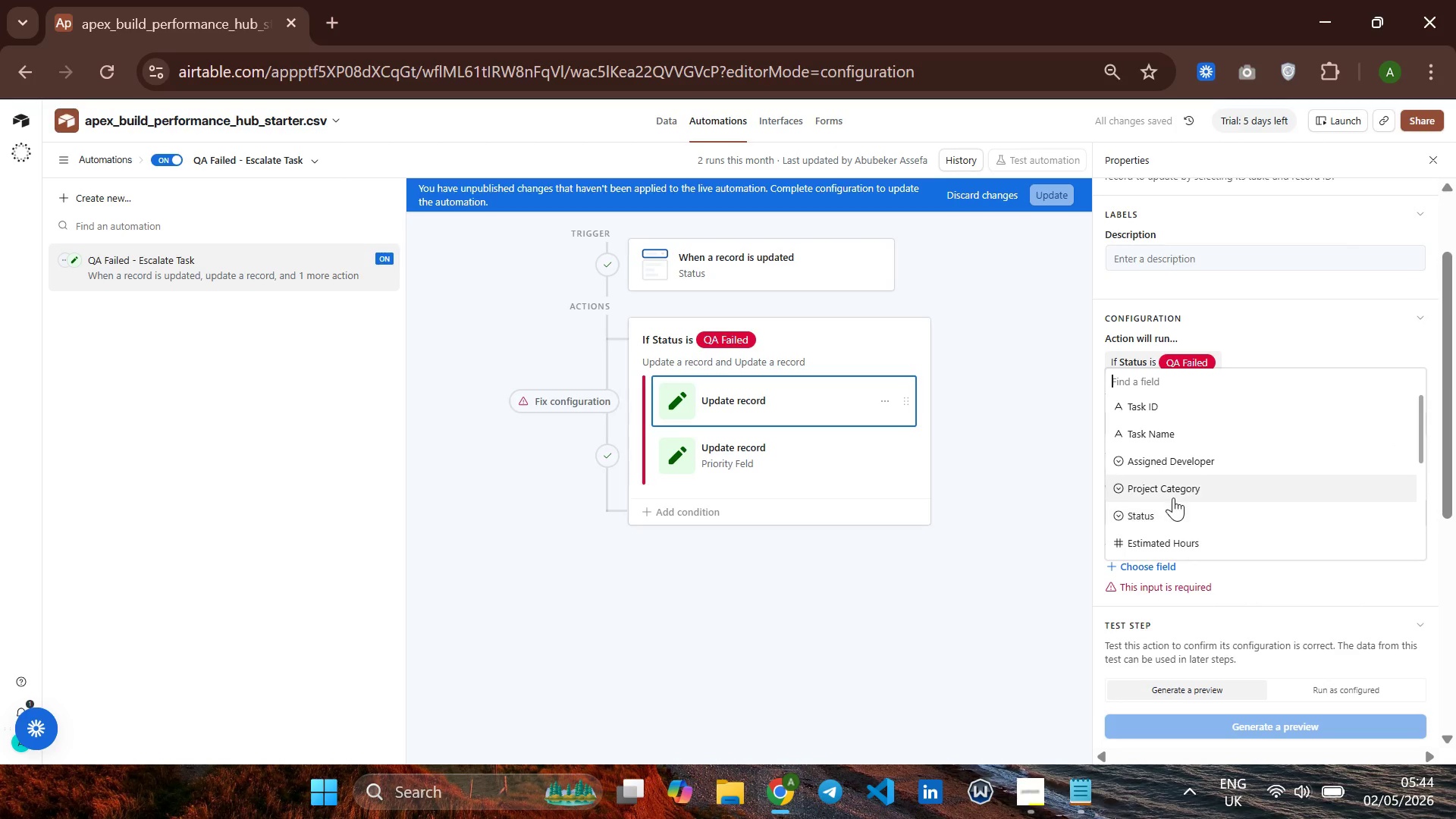 
scroll: coordinate [1173, 497], scroll_direction: down, amount: 2.0
 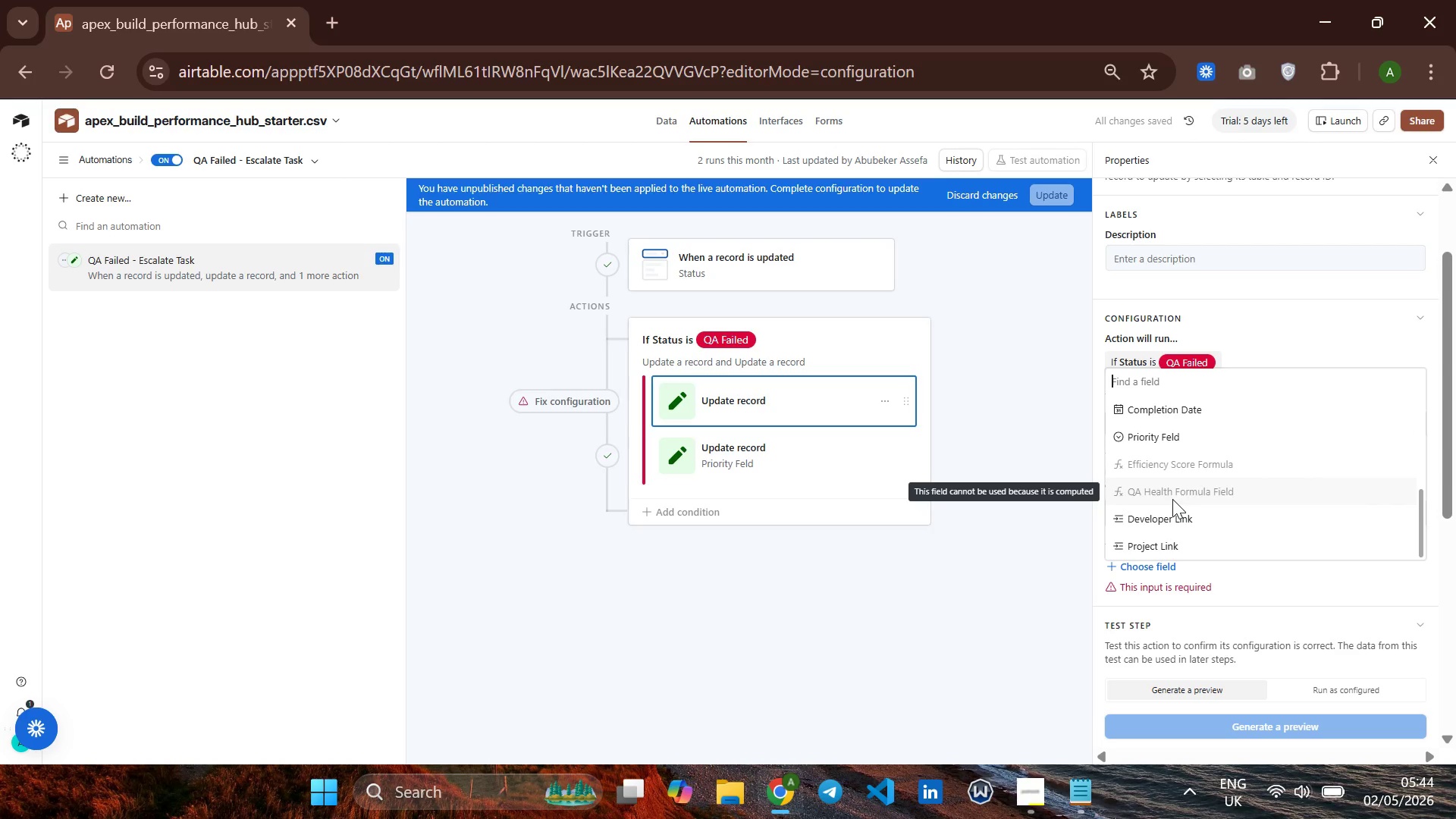 
scroll: coordinate [1172, 499], scroll_direction: up, amount: 1.0
 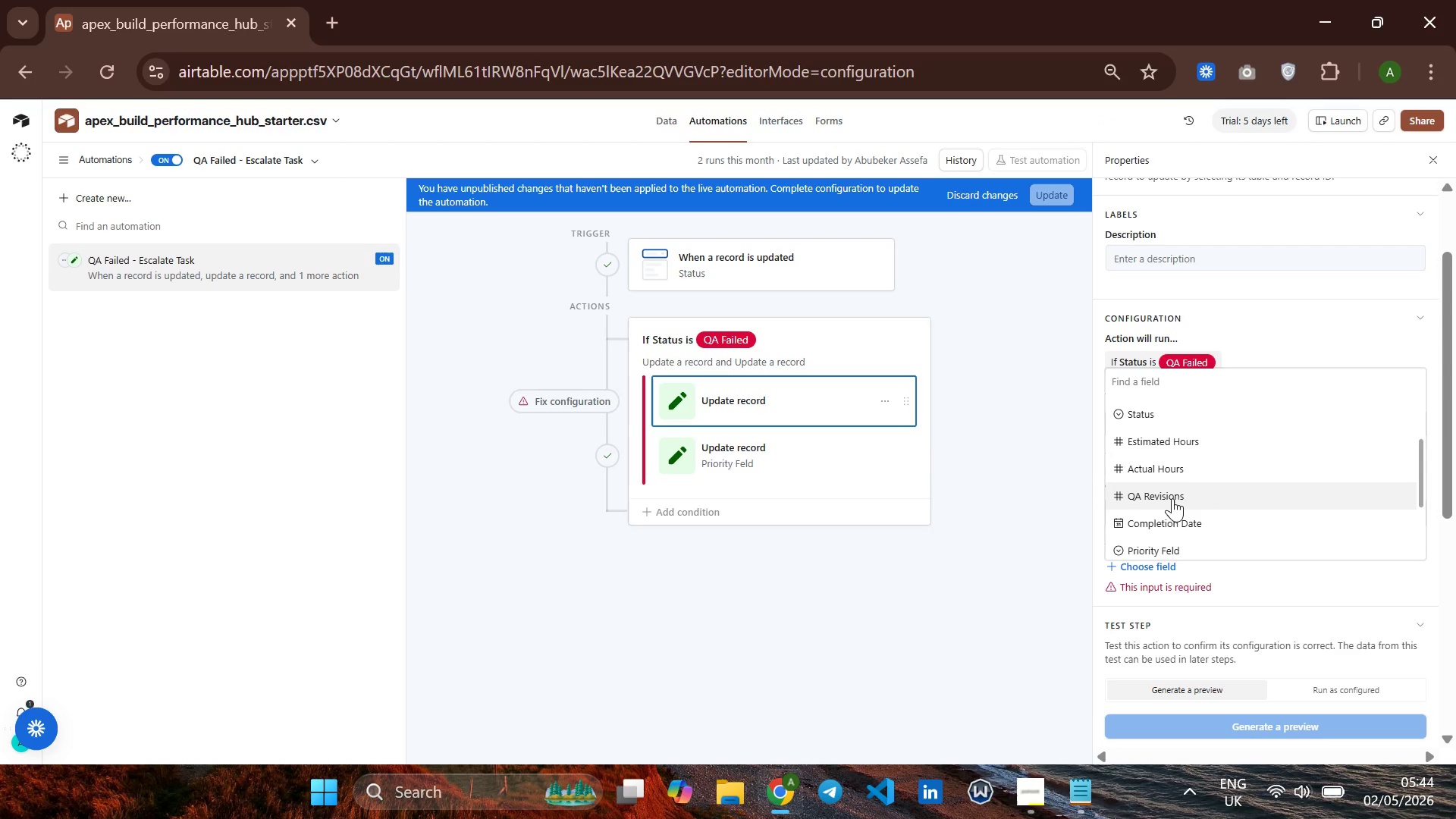 
left_click([1172, 498])
 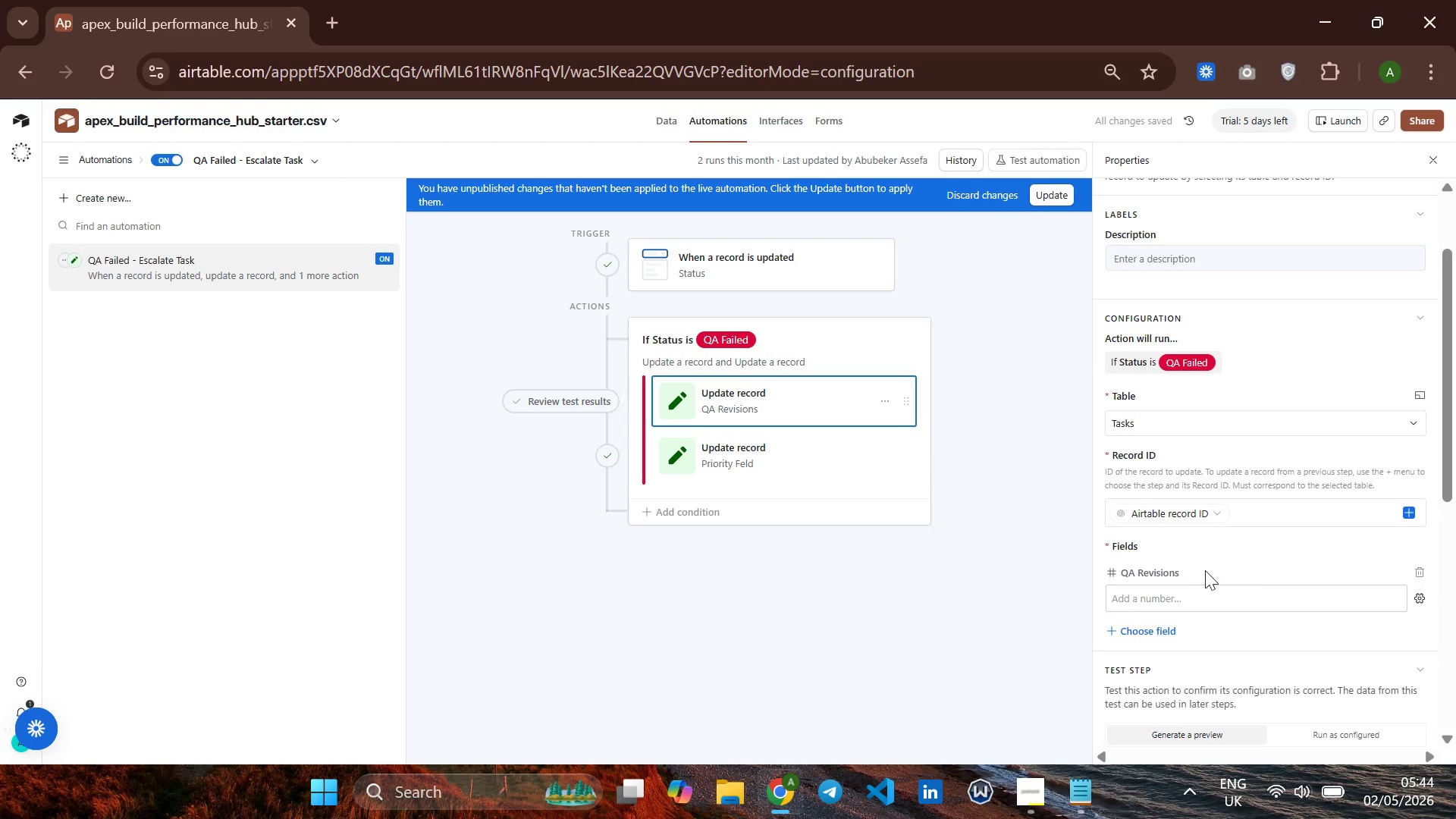 
double_click([1205, 570])
 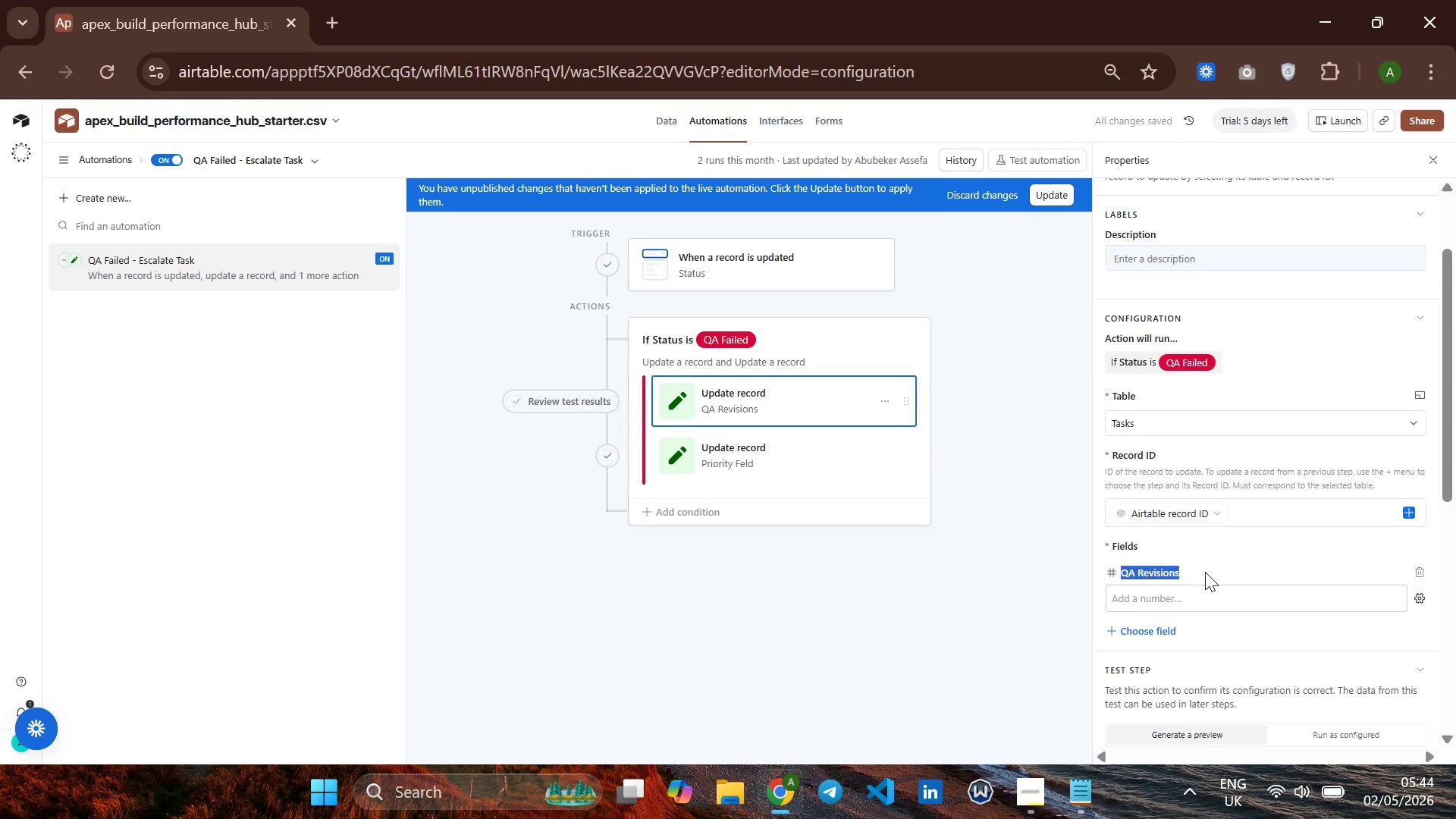 
triple_click([1205, 572])
 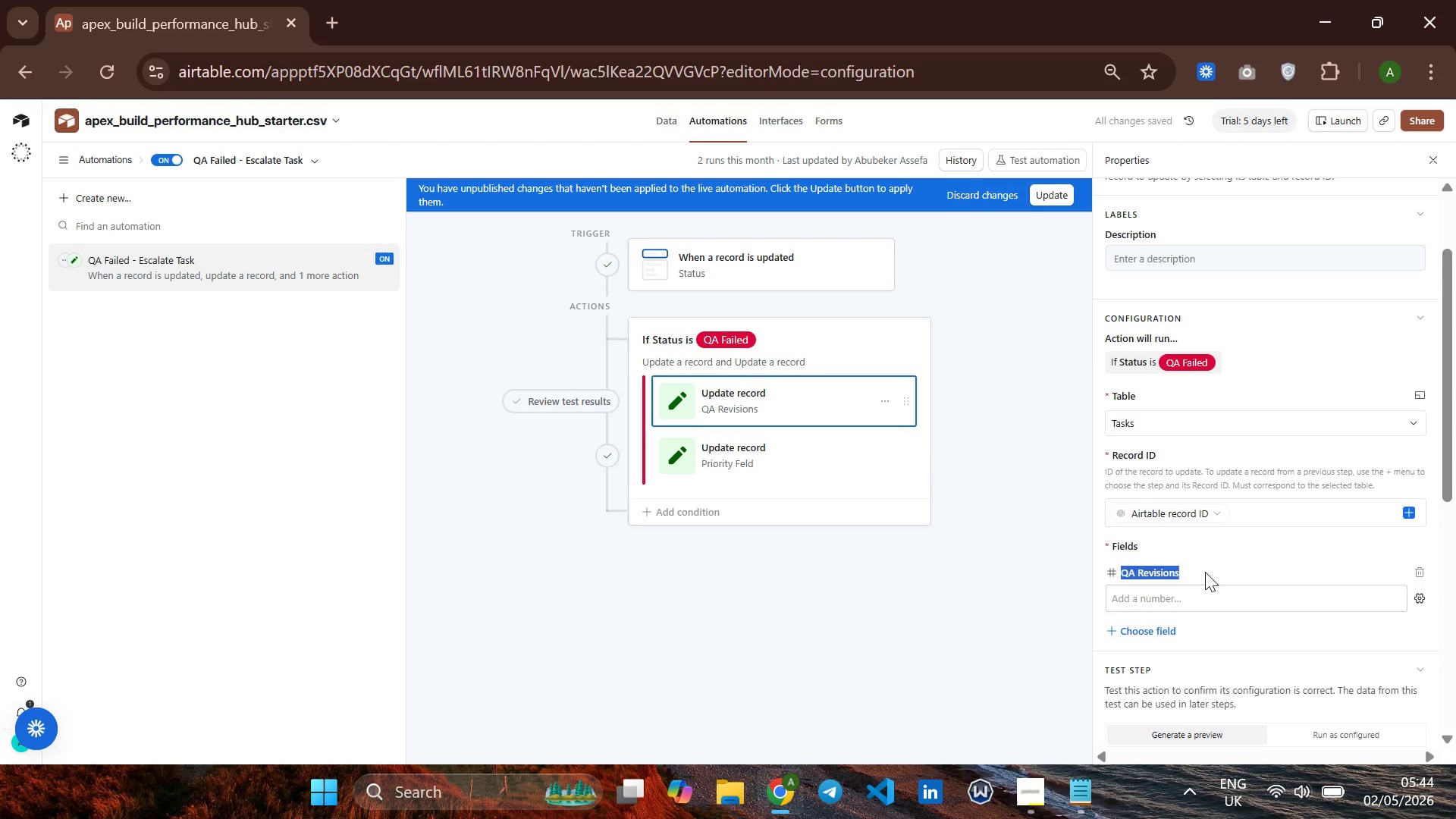 
left_click([1205, 572])
 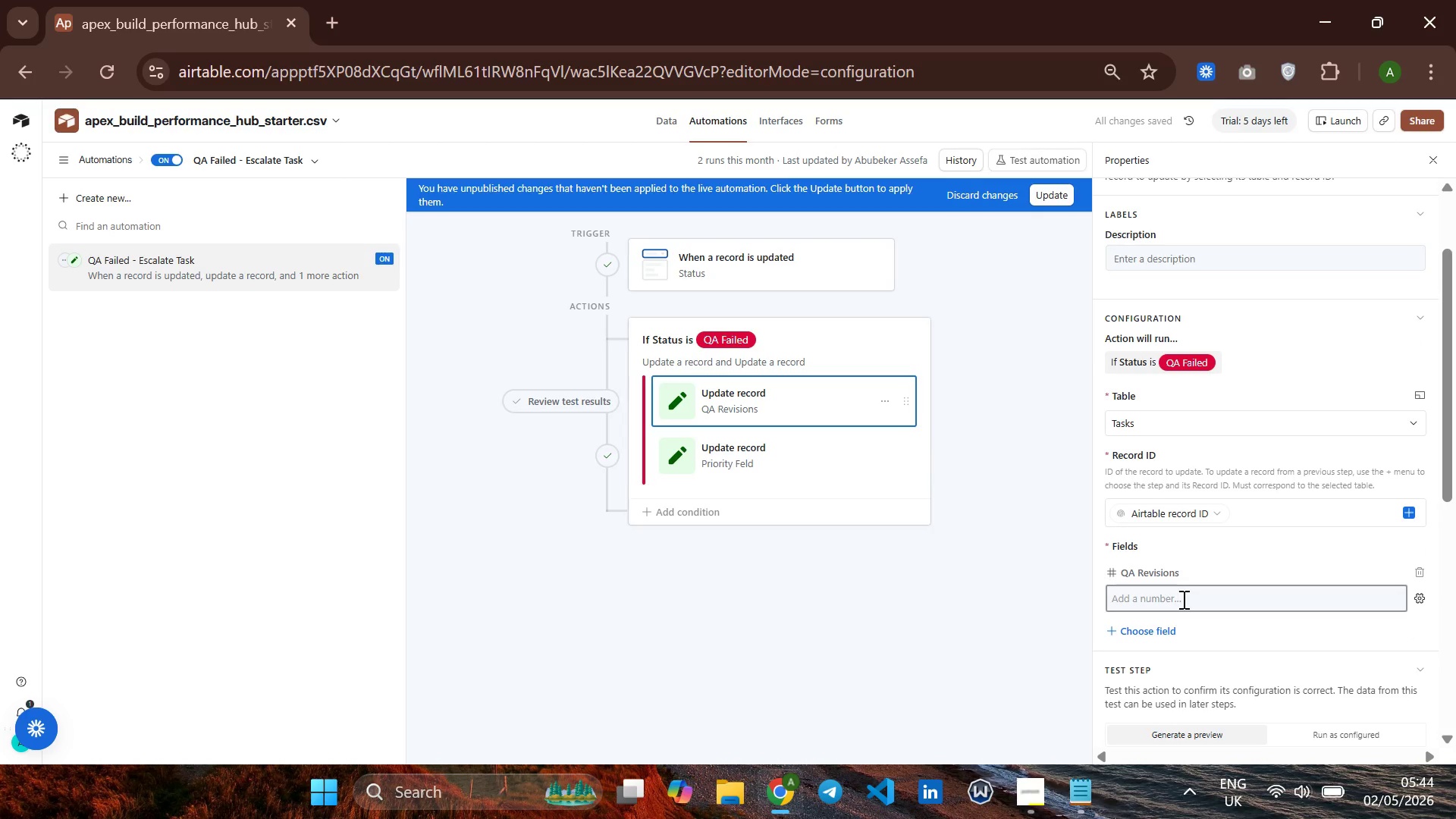 
left_click([1182, 599])
 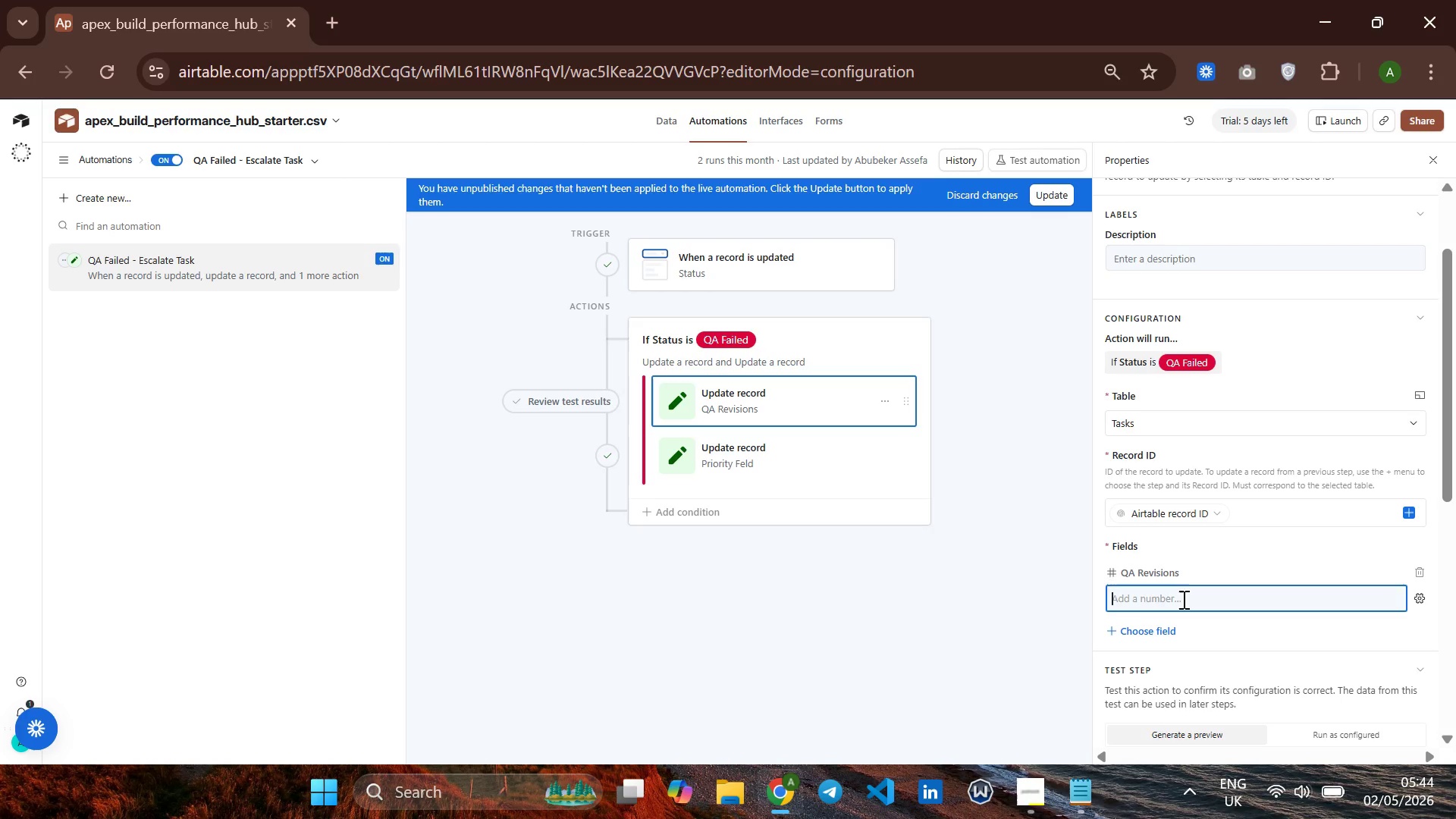 
hold_key(key=CapsLock, duration=0.44)
 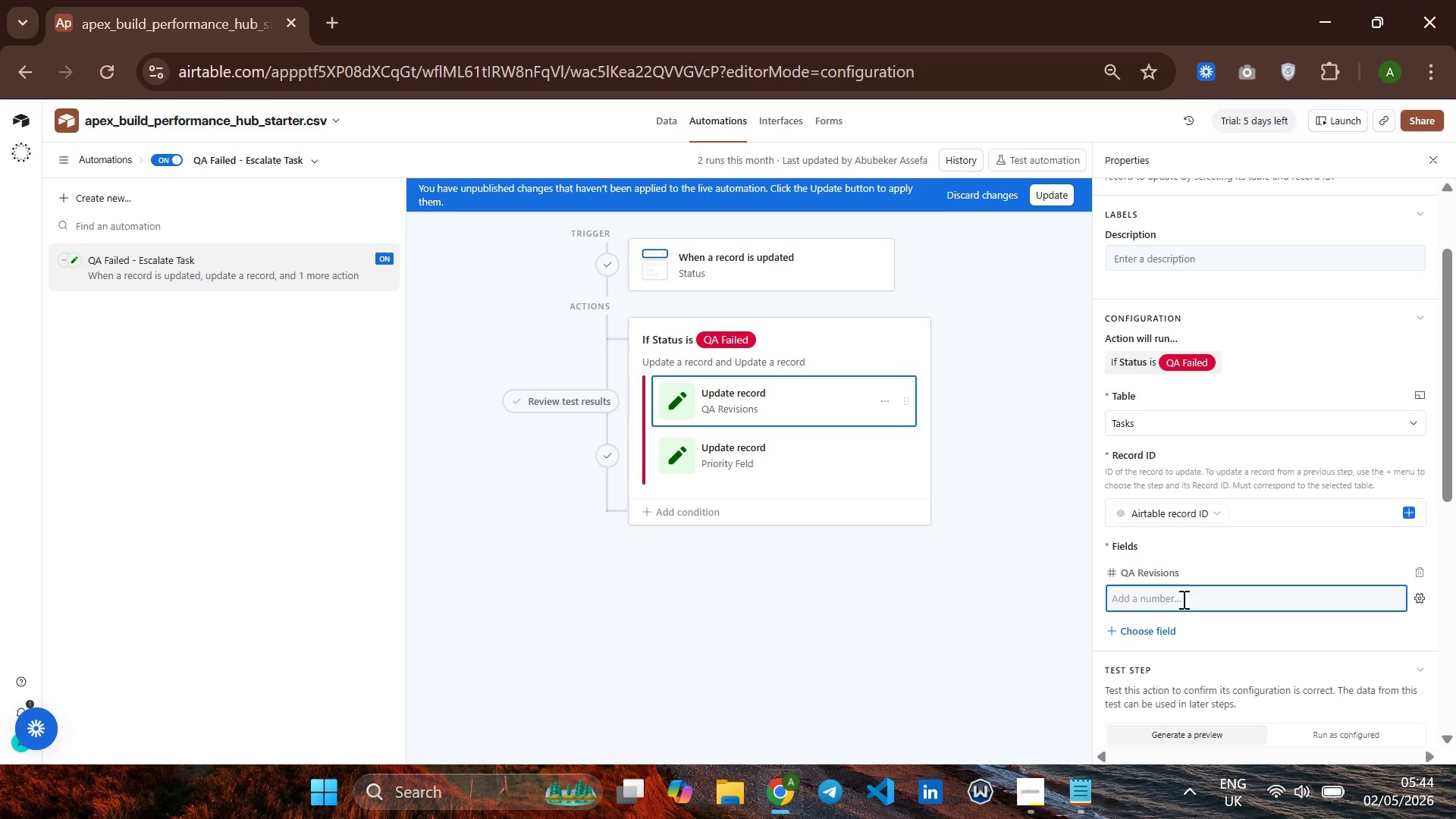 
hold_key(key=Equal, duration=0.42)
 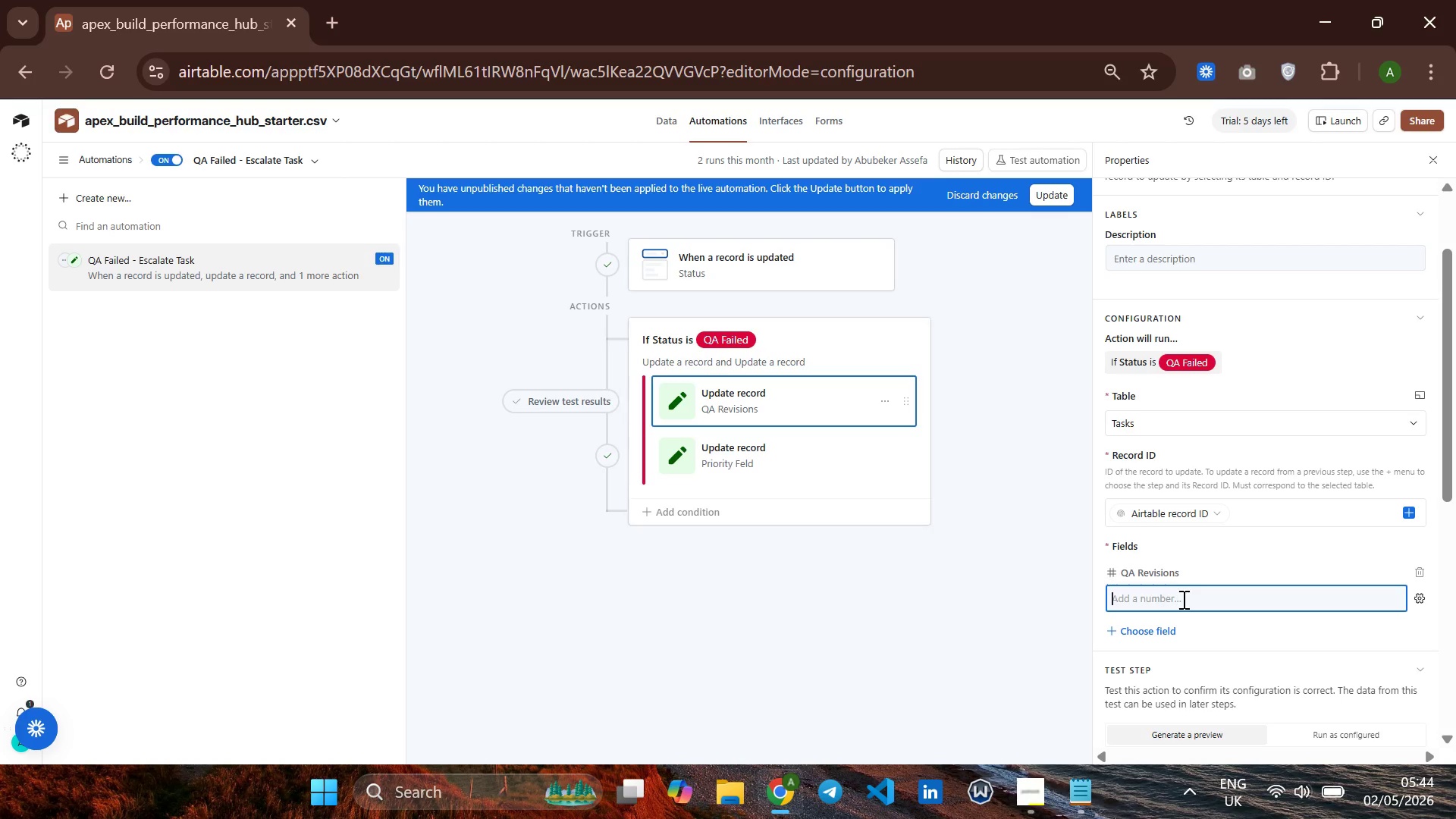 
hold_key(key=CapsLock, duration=1.83)
 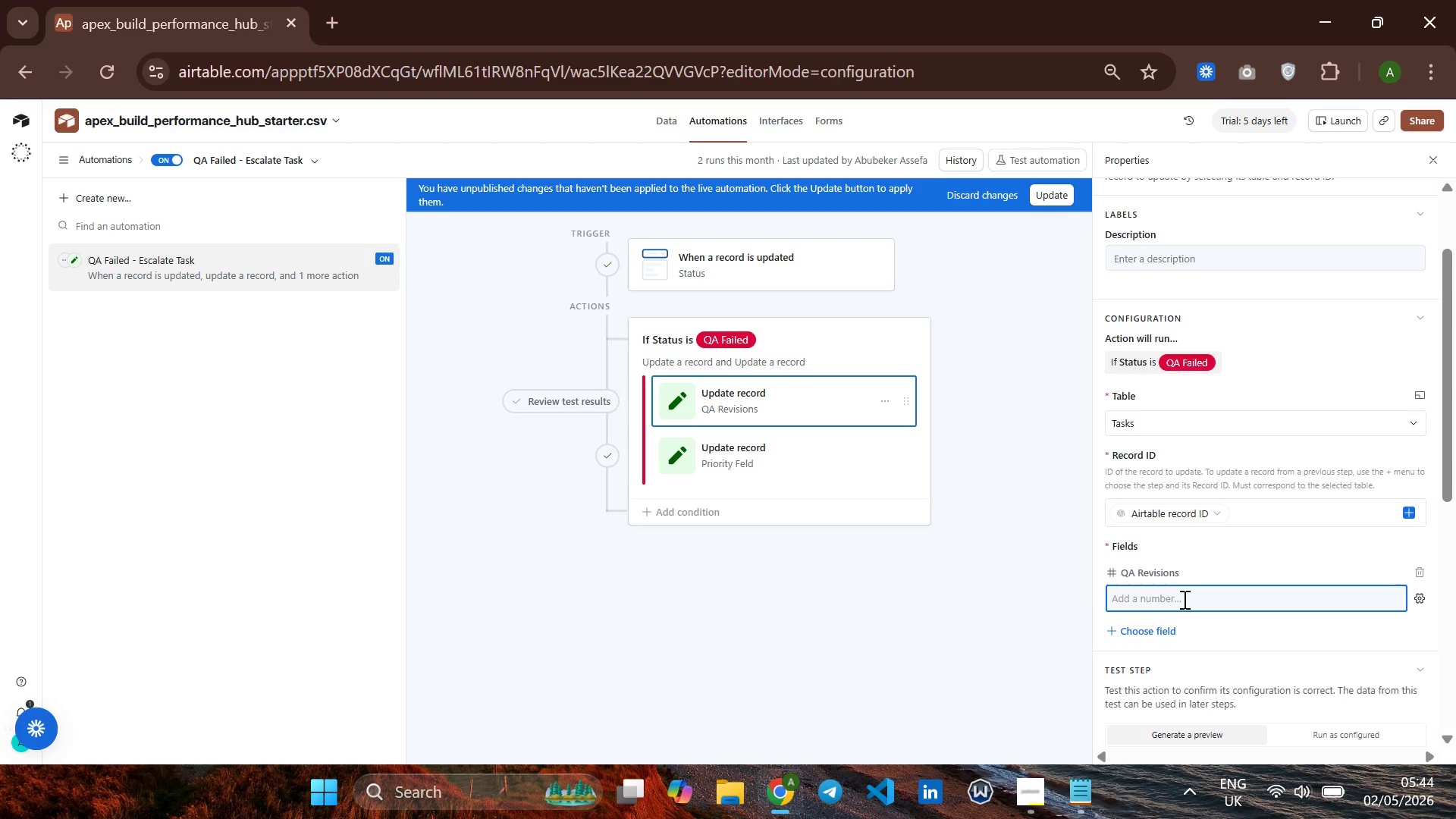 
key(Equal)
 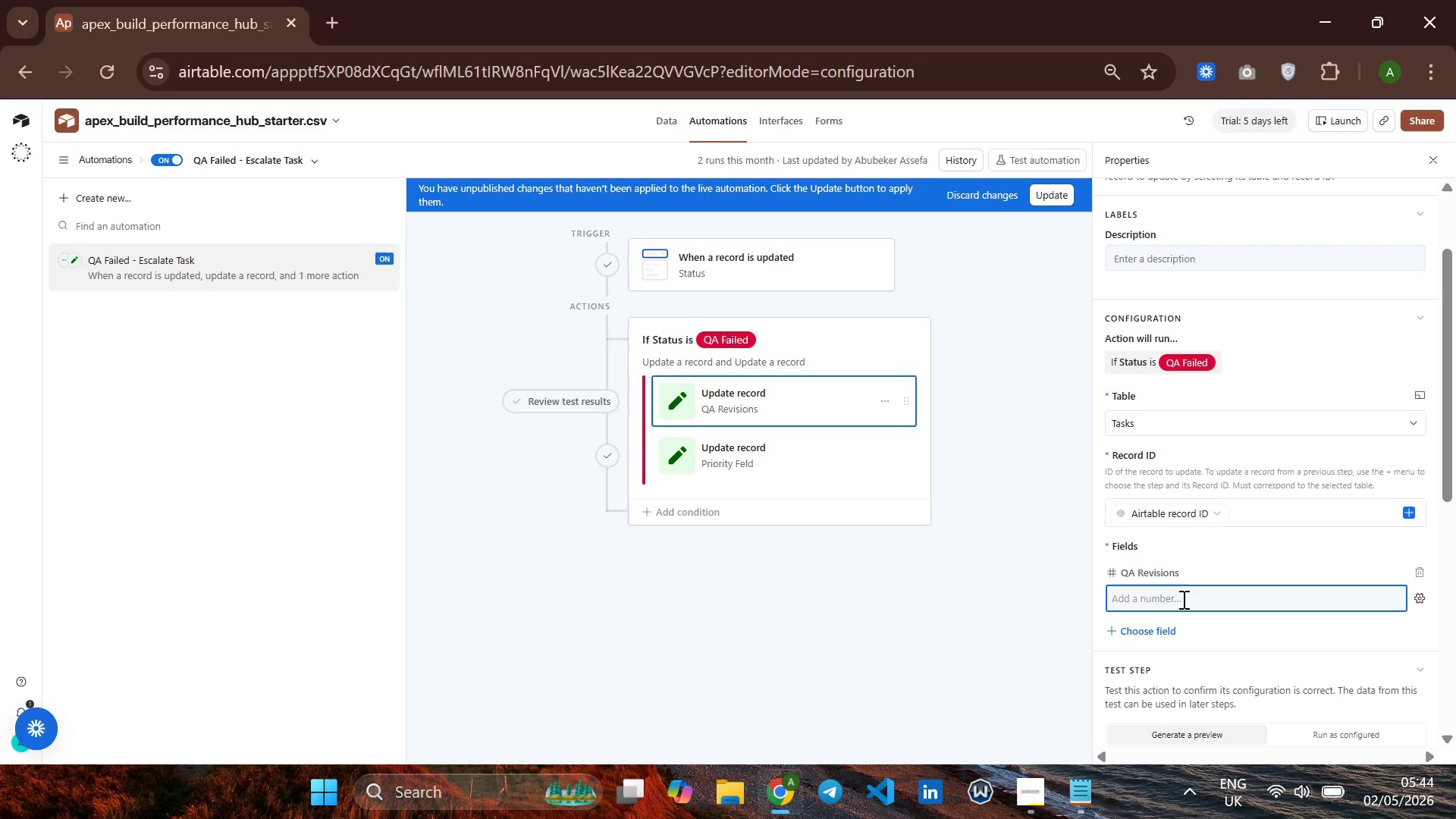 
key(Equal)
 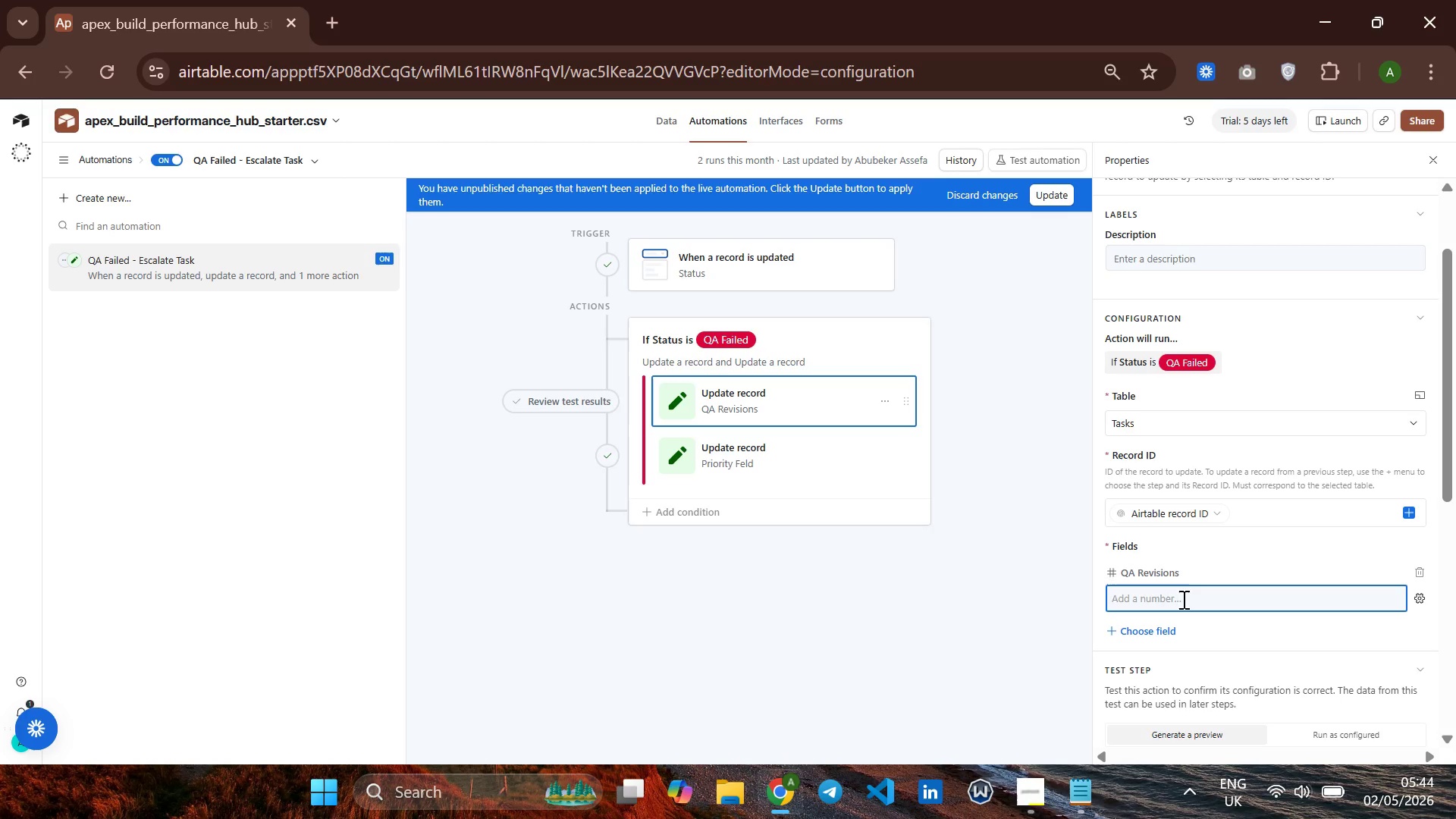 
key(Equal)
 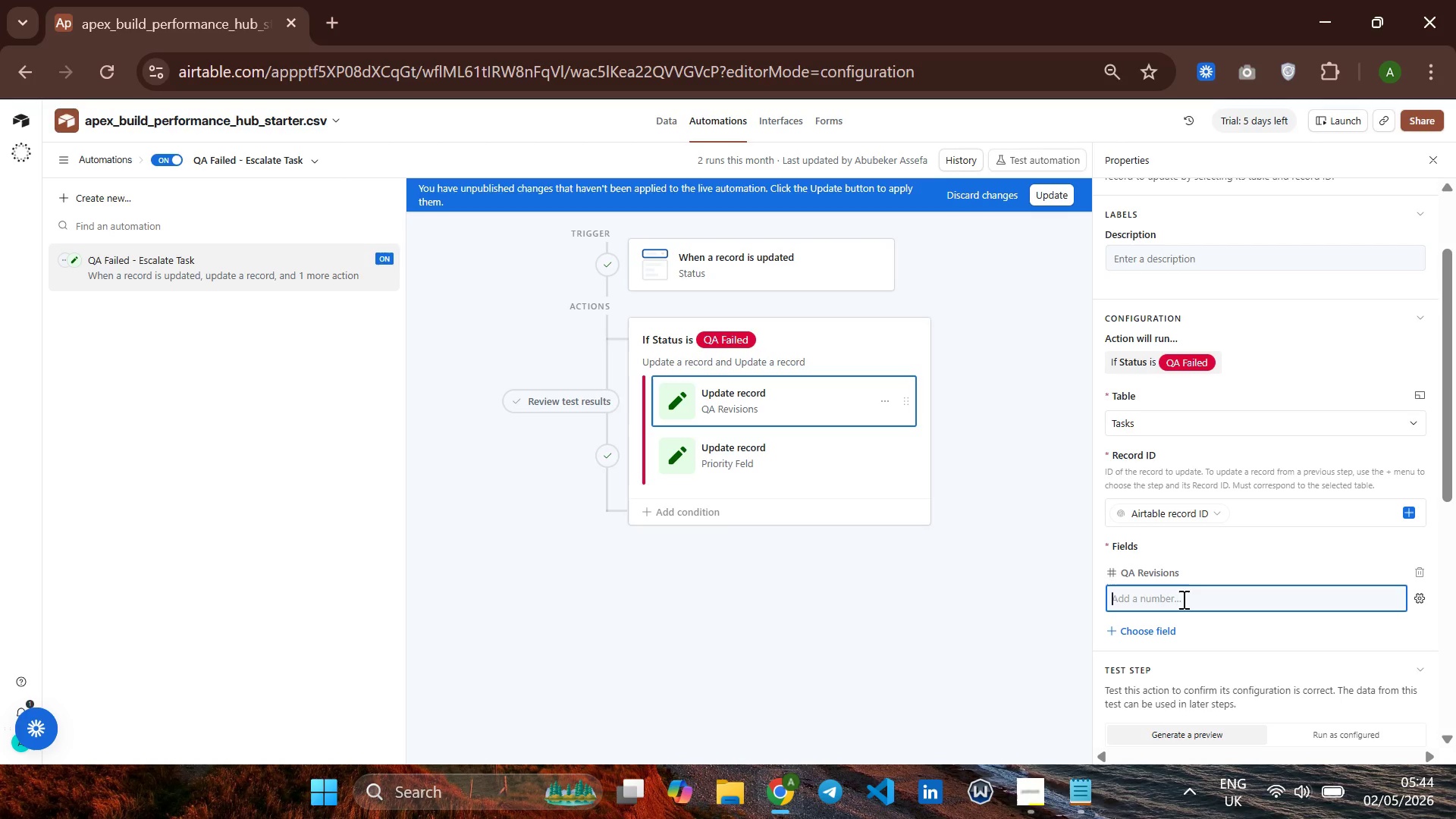 
key(Equal)
 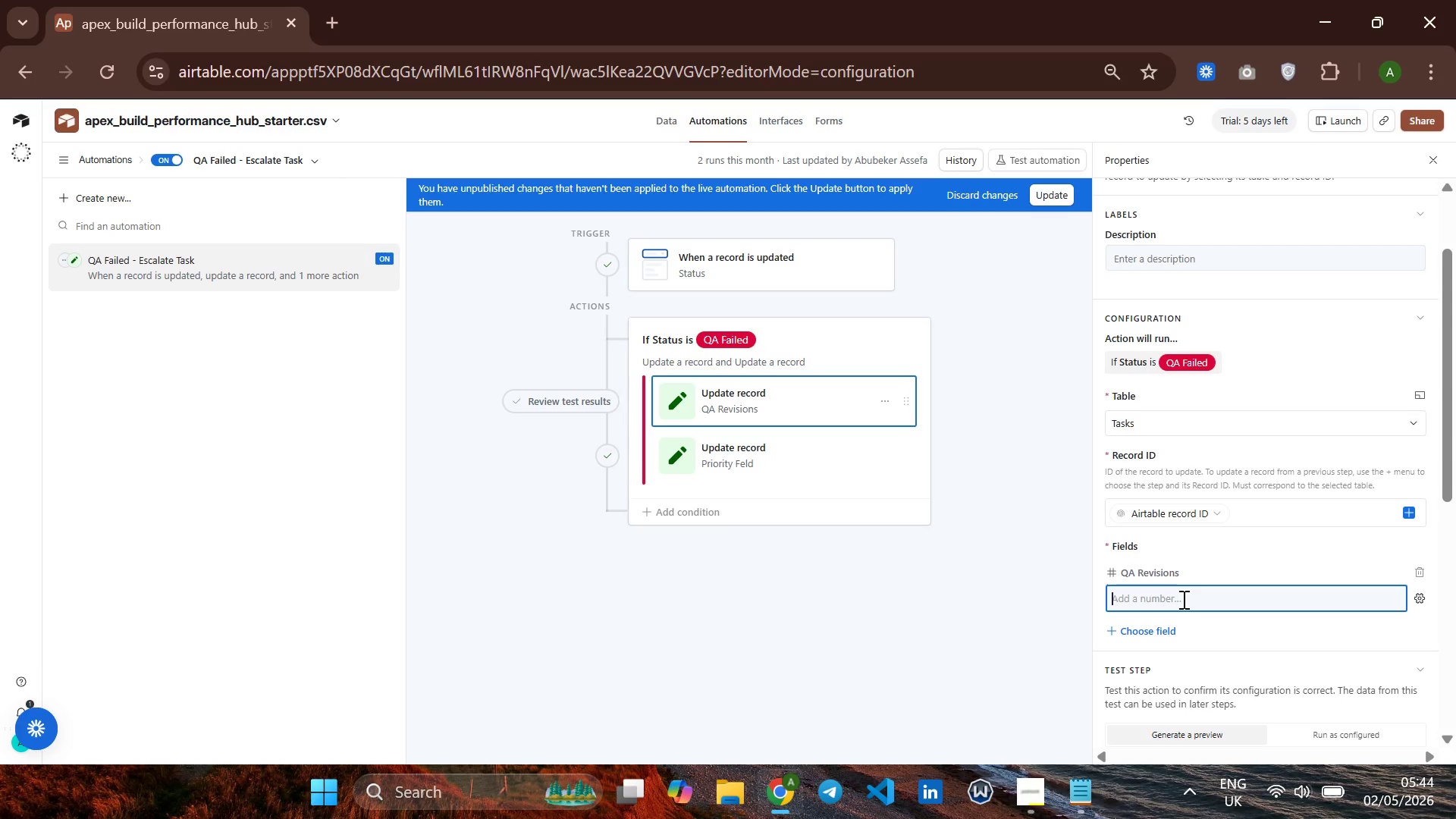 
key(Equal)
 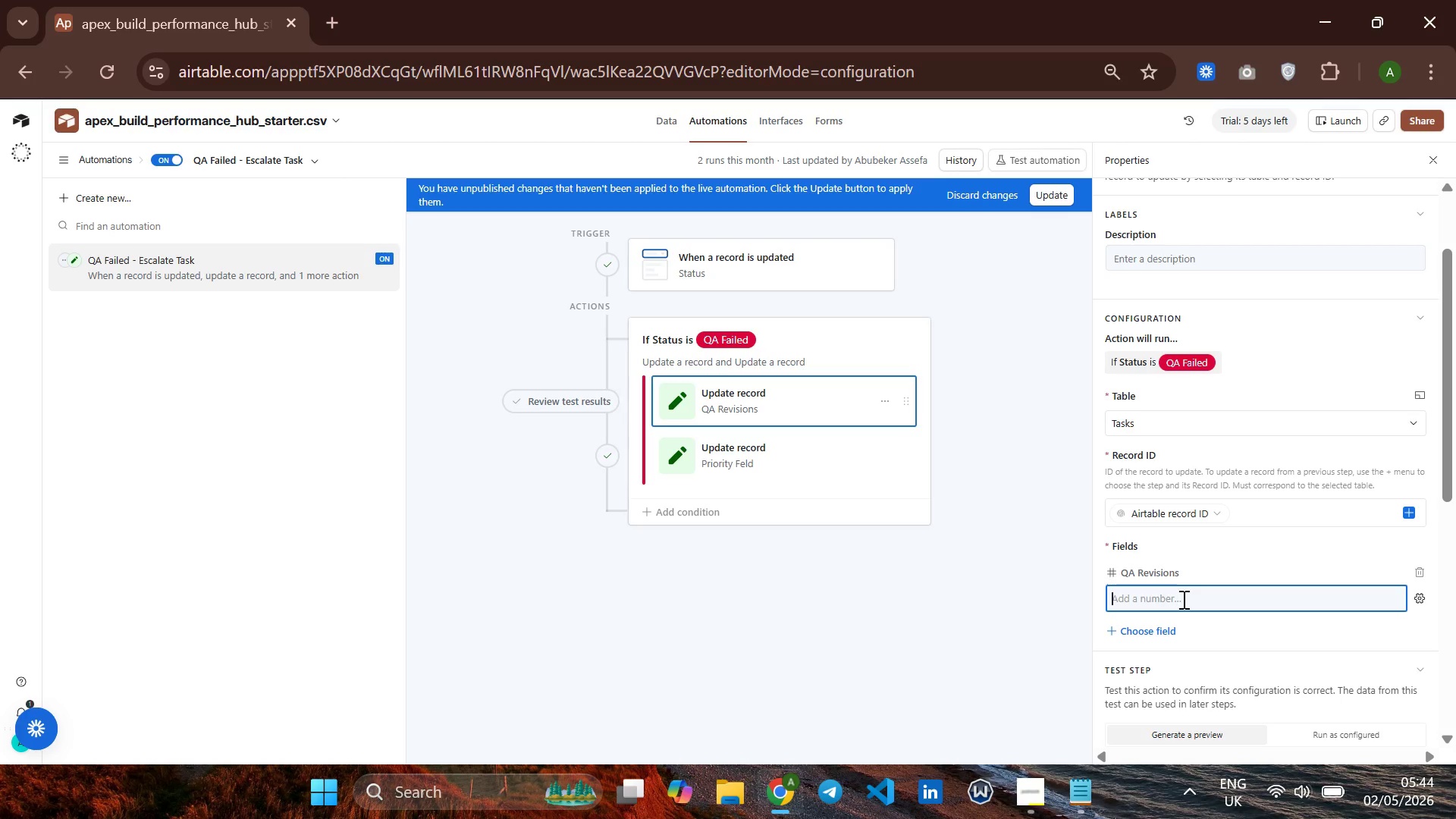 
key(Equal)
 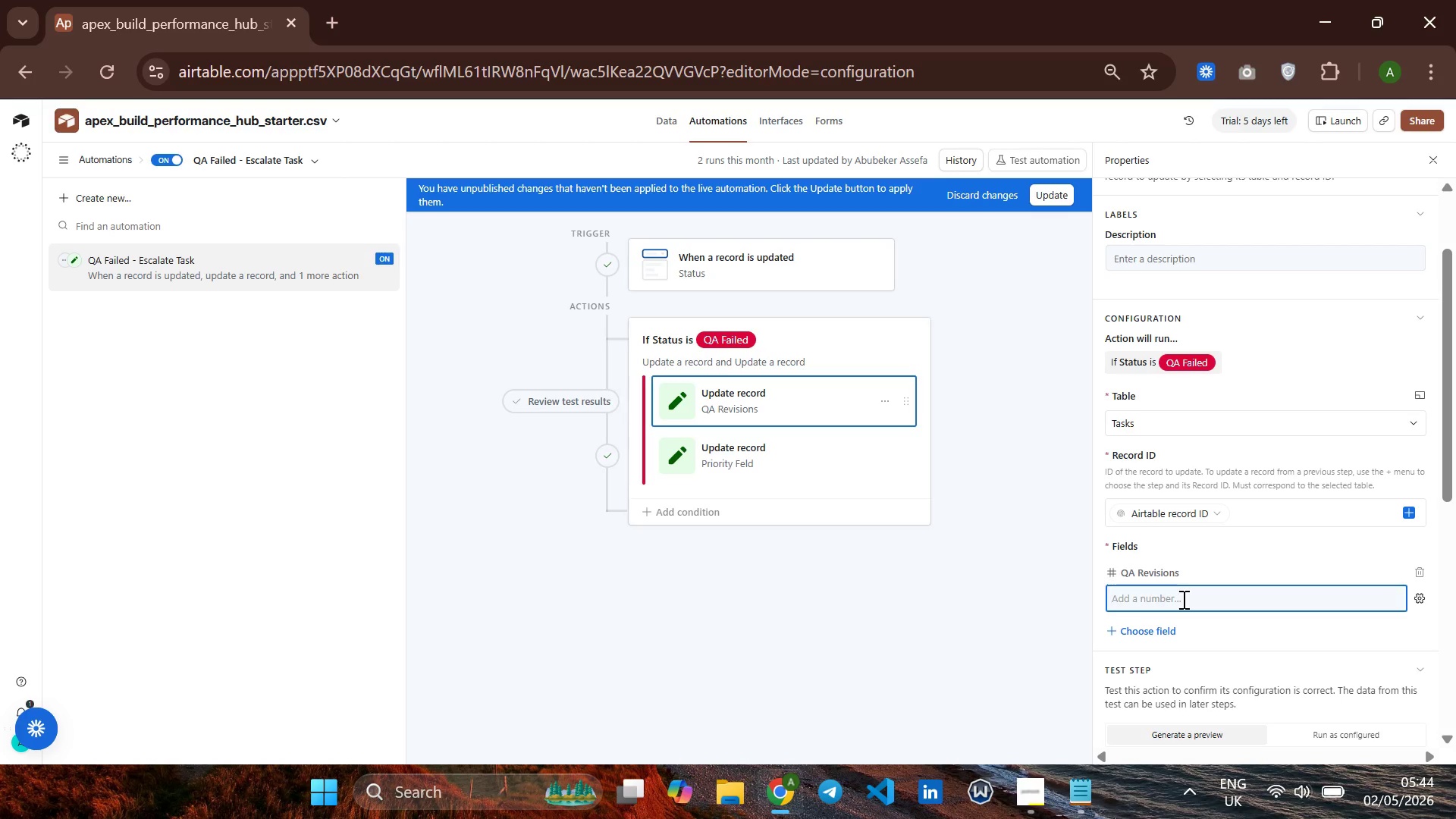 
key(Equal)
 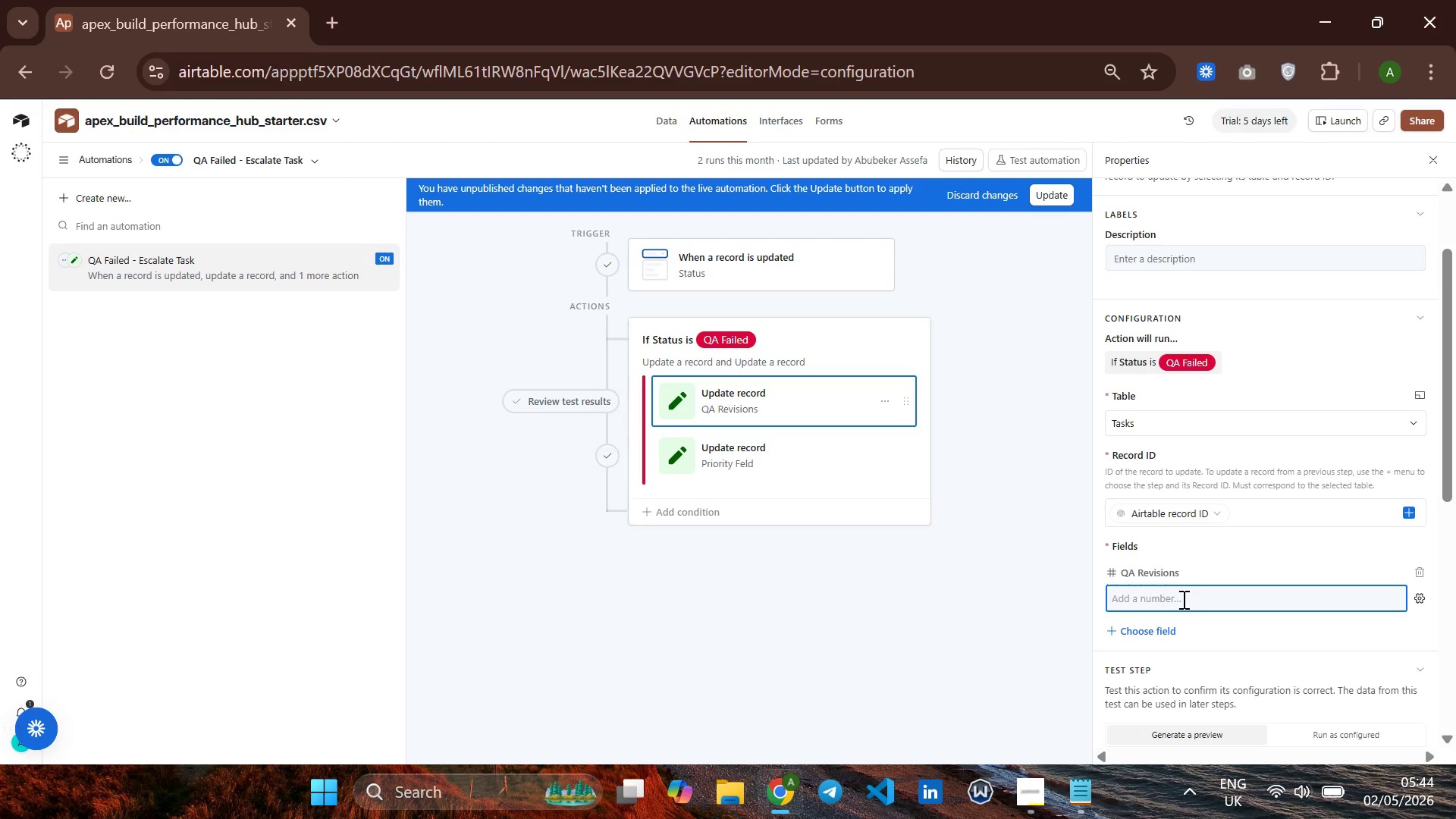 
key(Equal)
 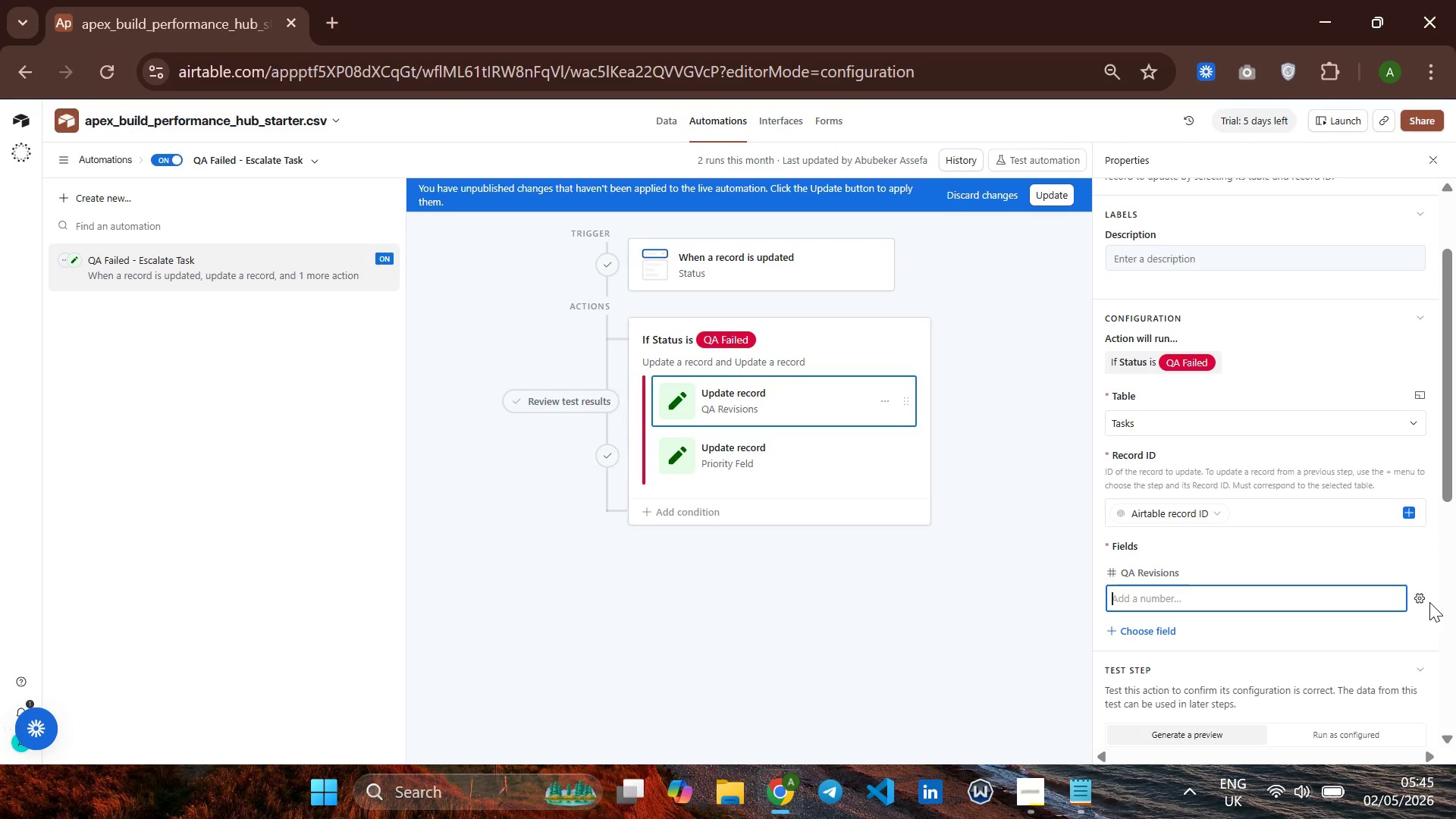 
left_click([1422, 595])
 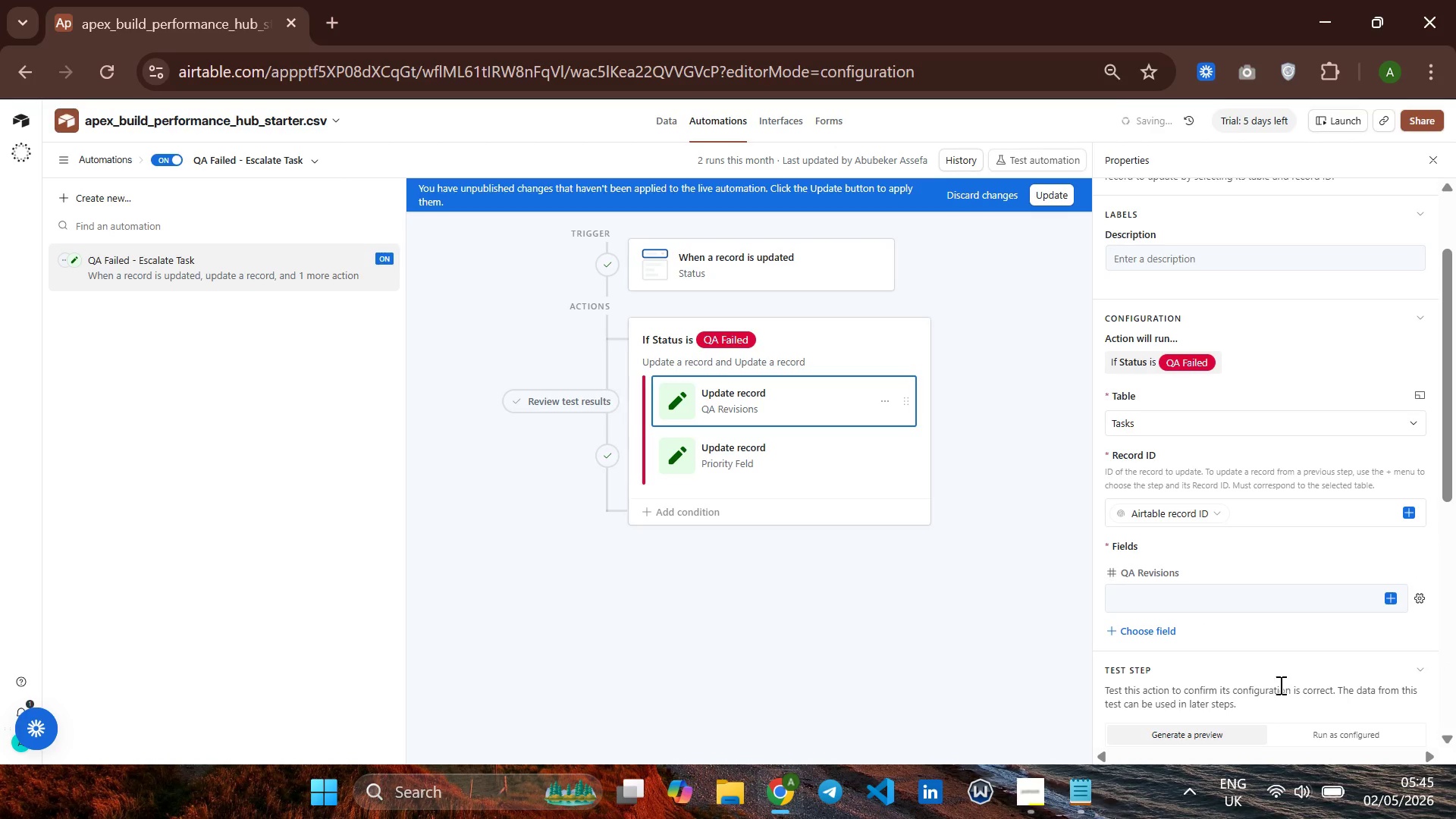 
left_click([1201, 588])
 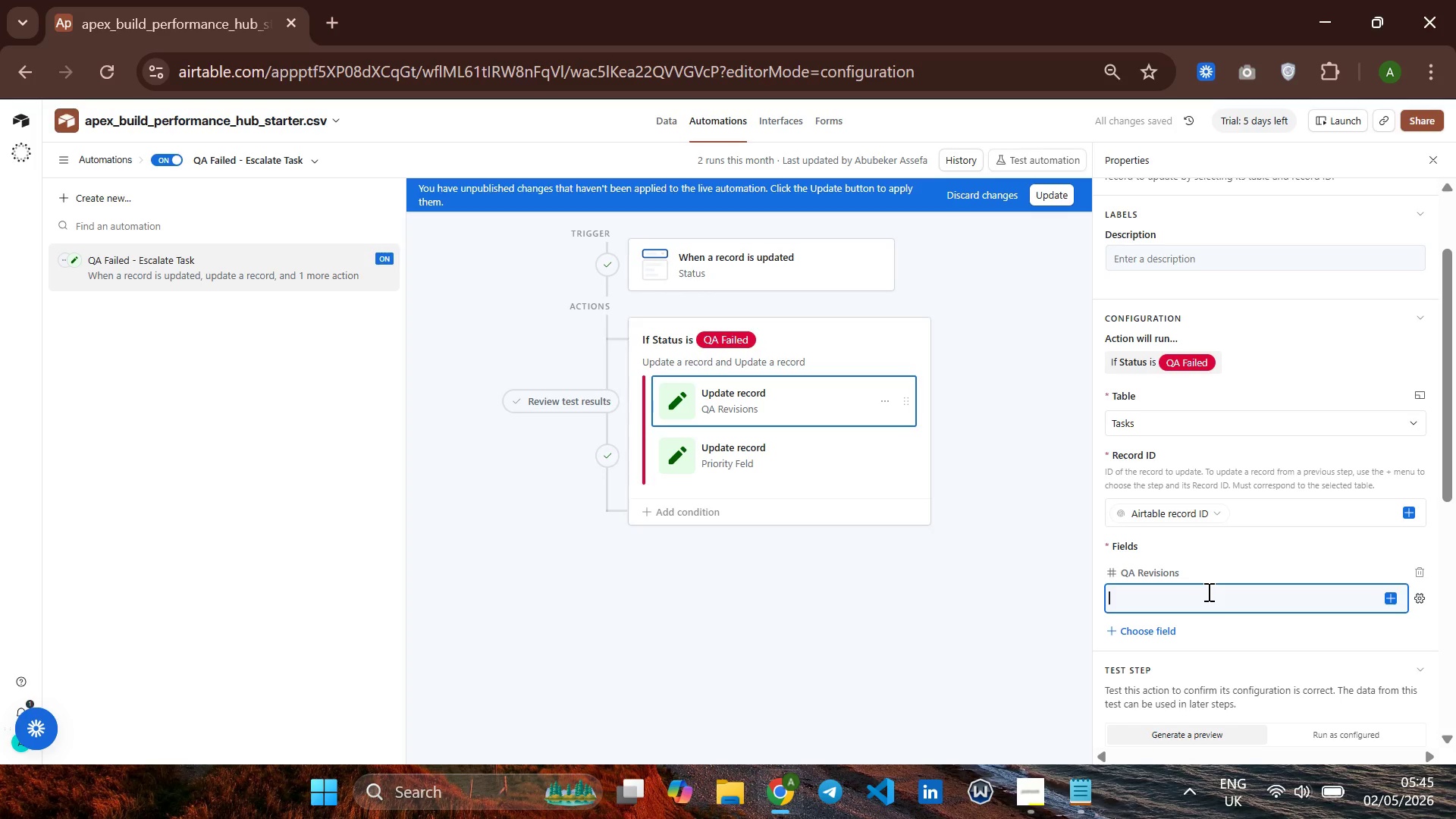 
key(Shift+Equal)
 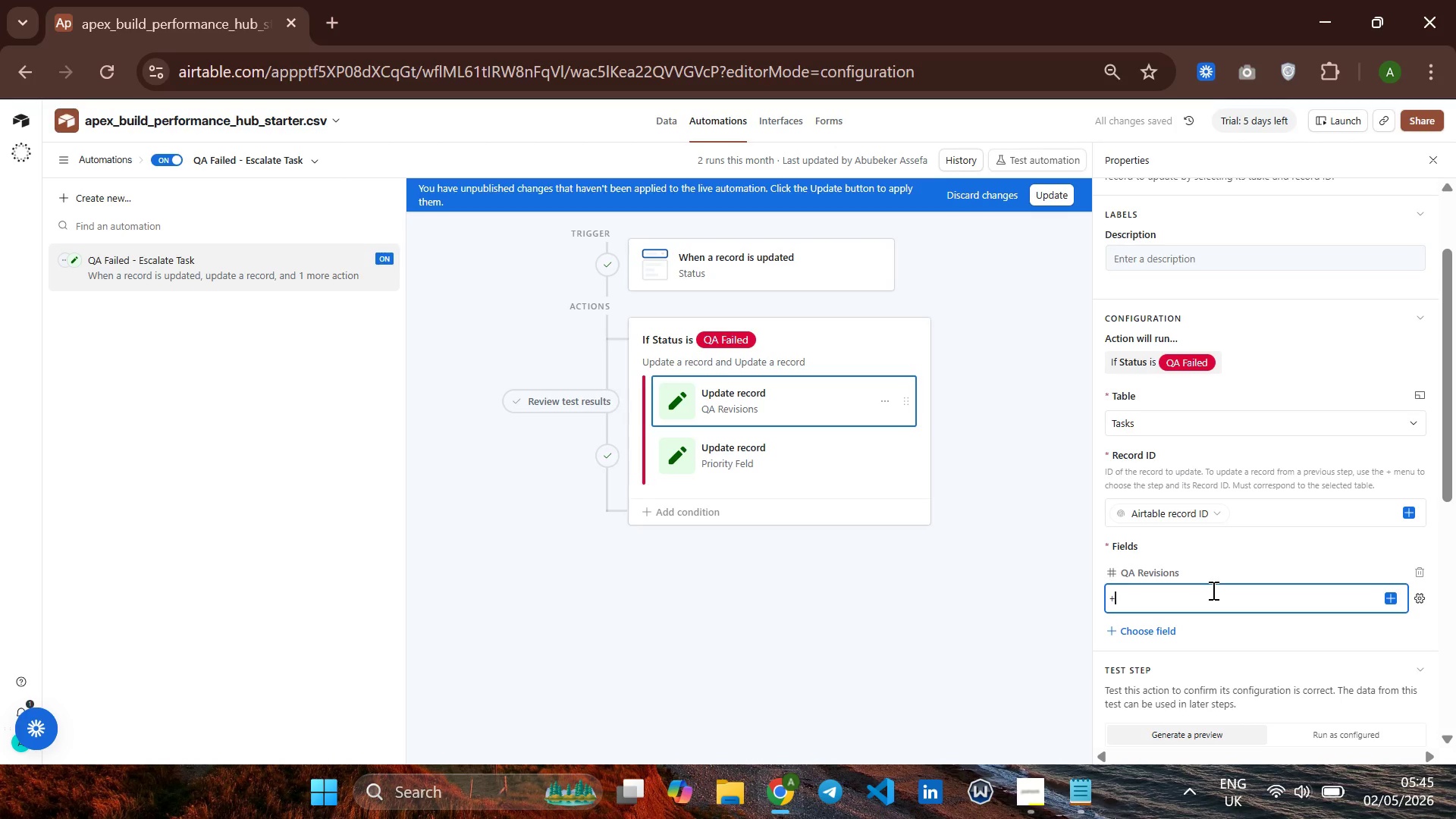 
key(1)
 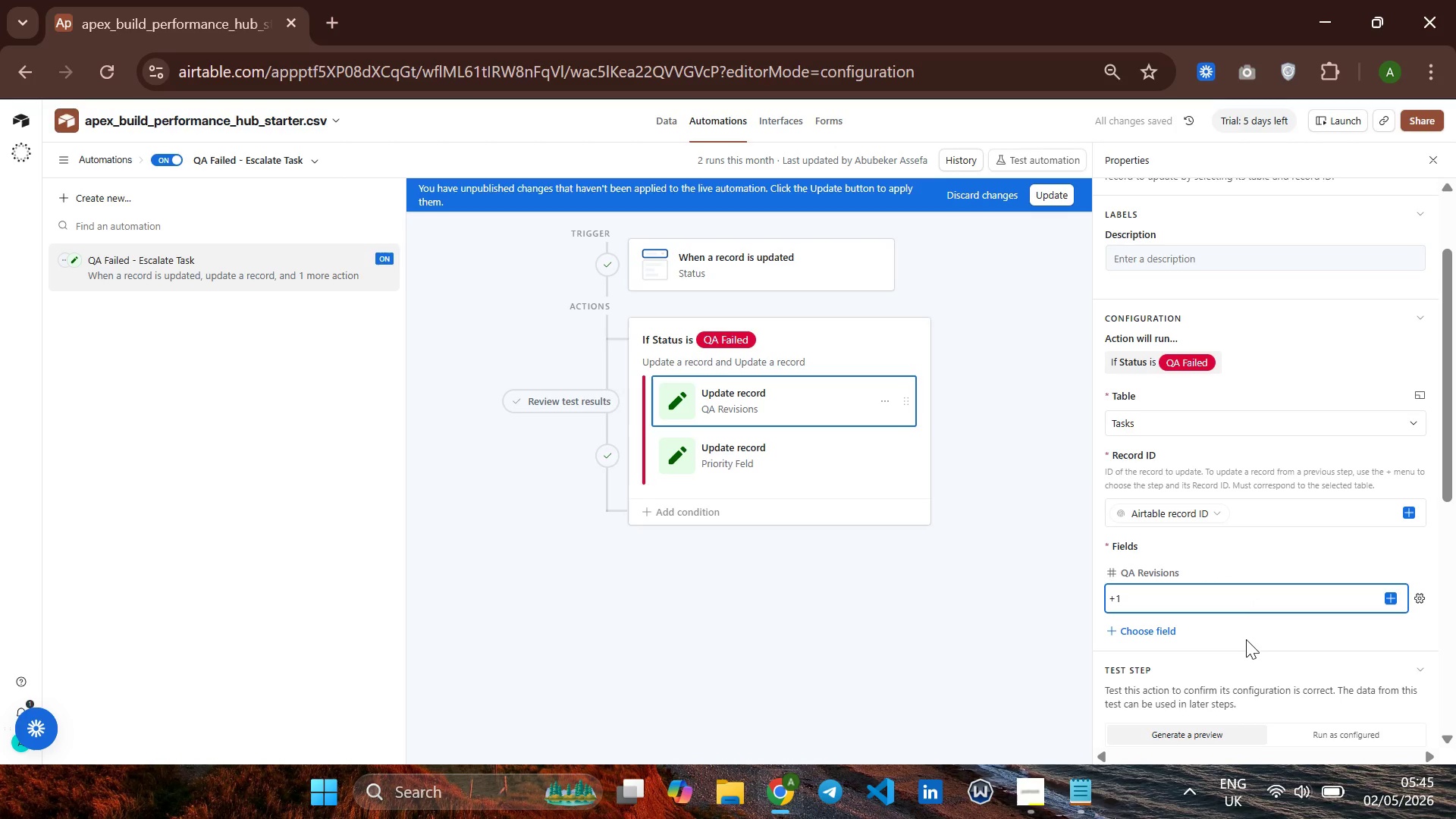 
scroll: coordinate [1246, 639], scroll_direction: down, amount: 2.0
 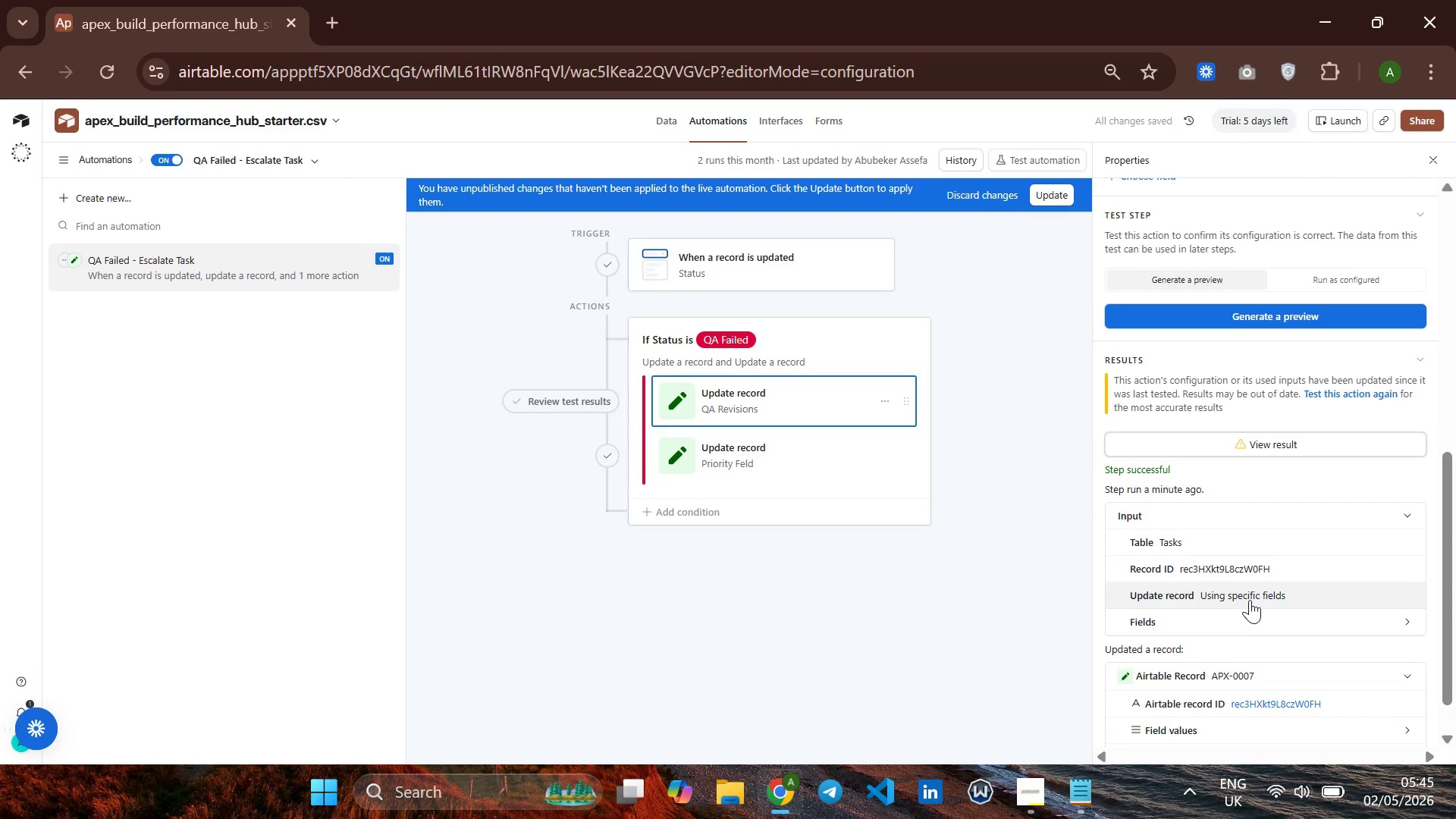 
scroll: coordinate [1249, 580], scroll_direction: up, amount: 3.0
 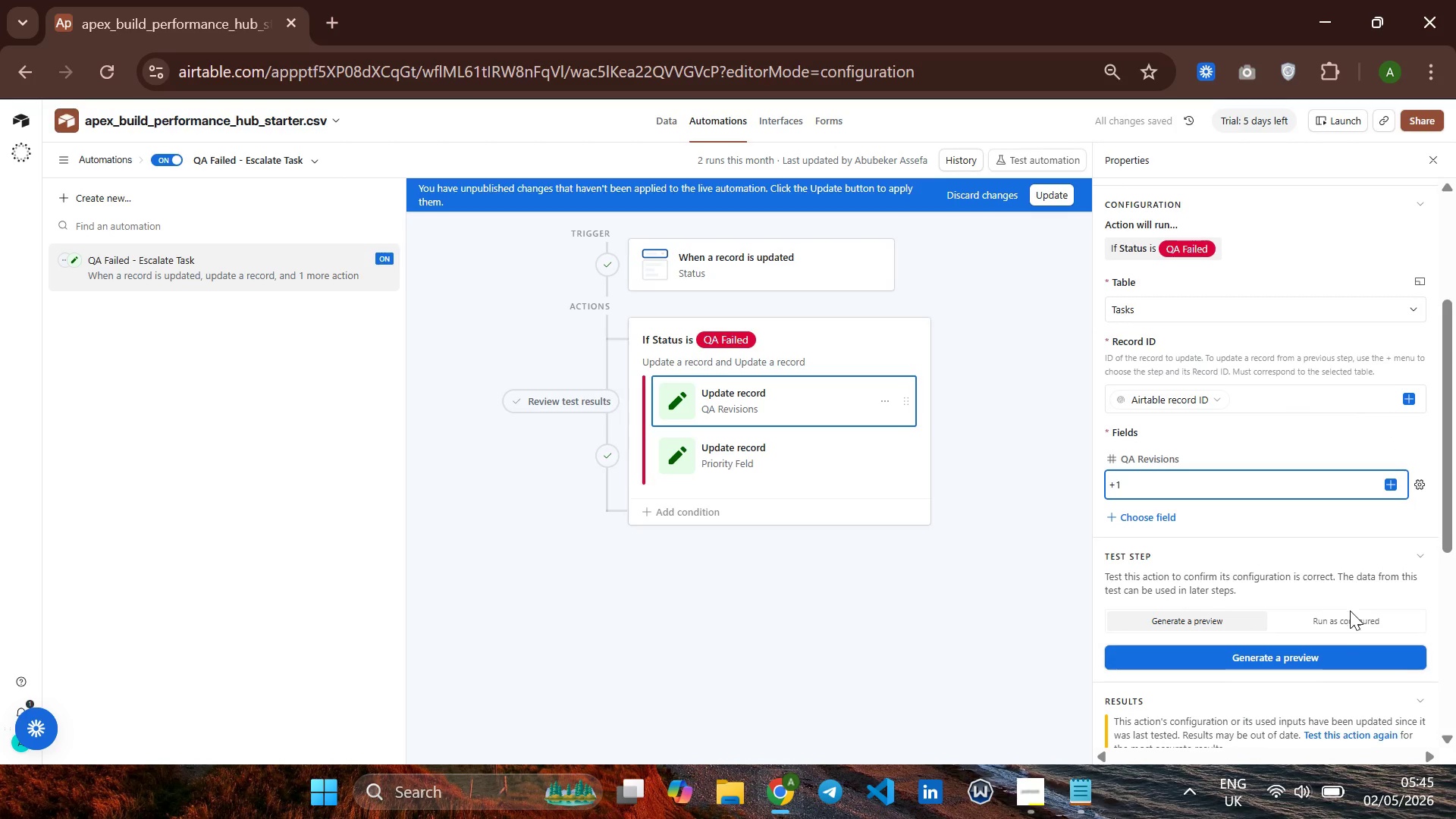 
left_click([1341, 623])
 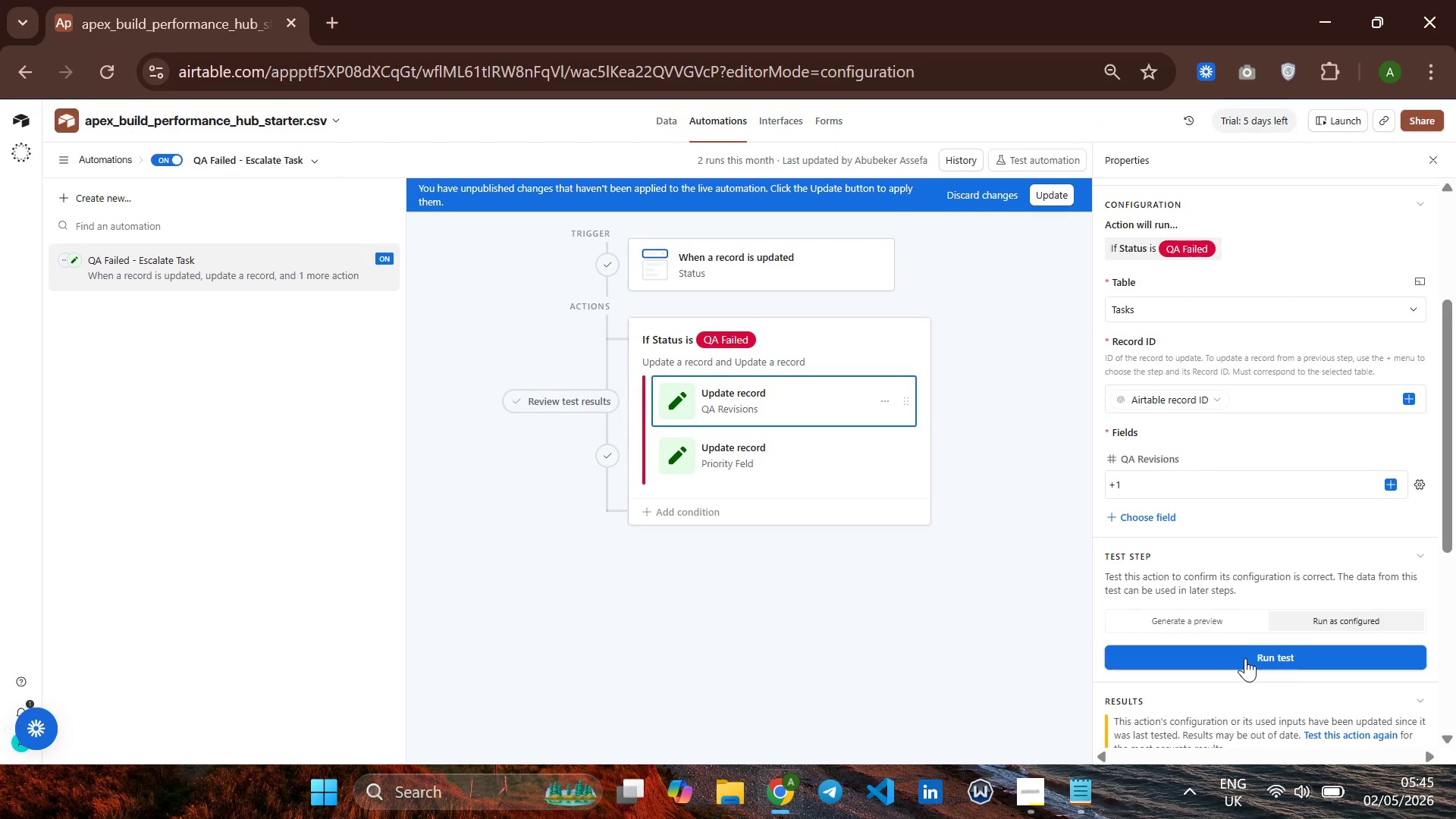 
left_click([1245, 658])
 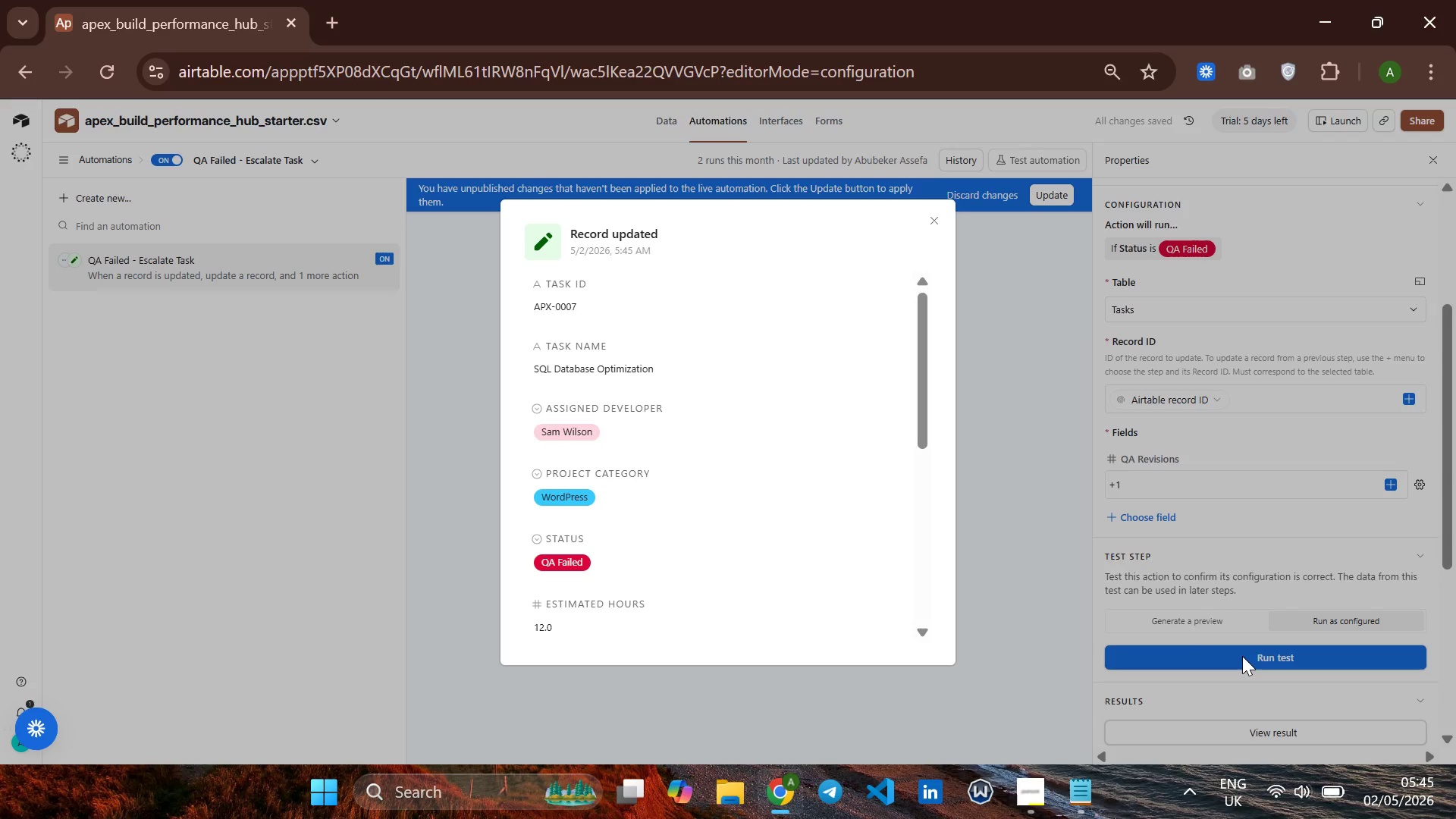 
scroll: coordinate [790, 480], scroll_direction: down, amount: 8.0
 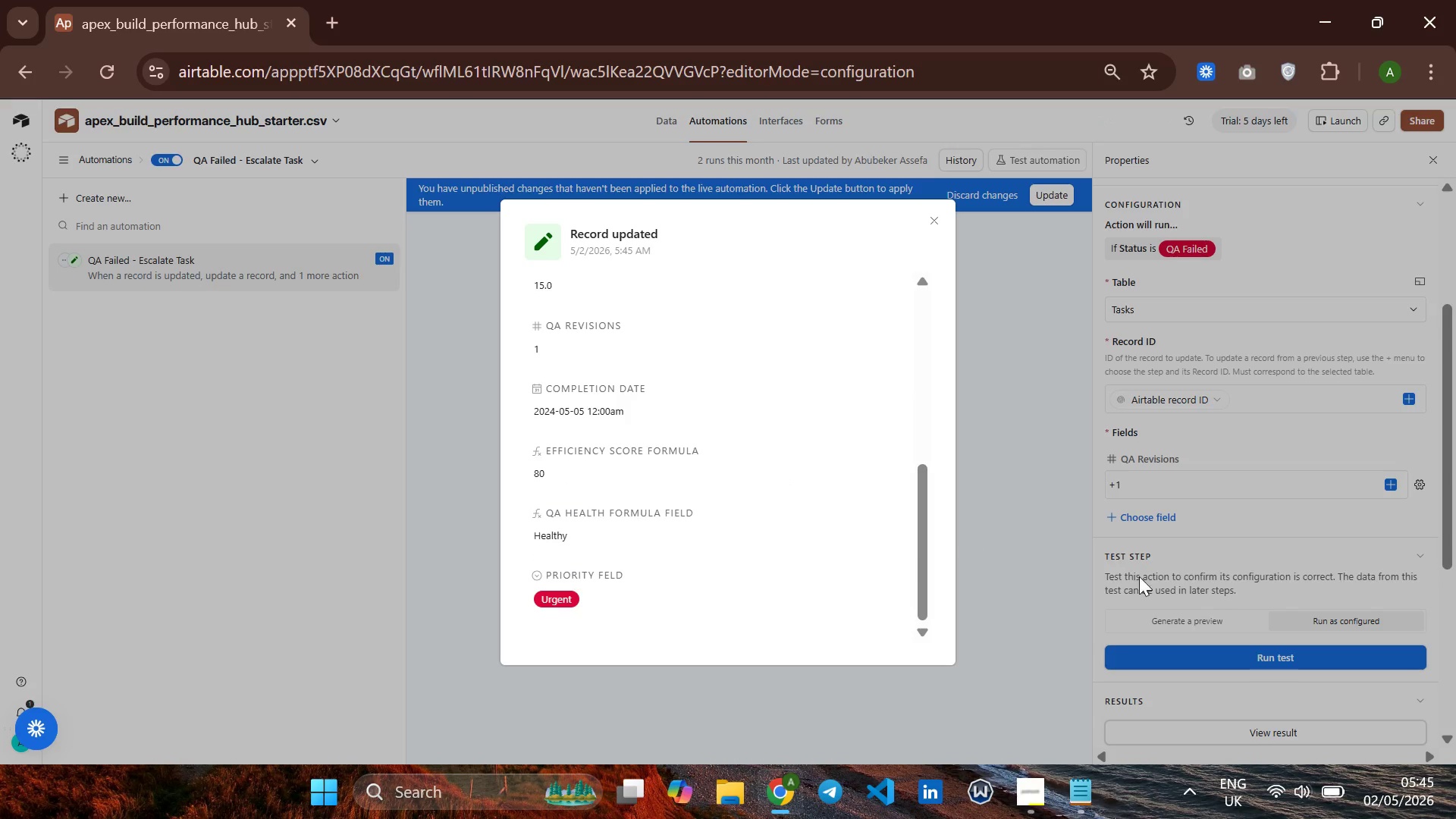 
left_click([1200, 680])
 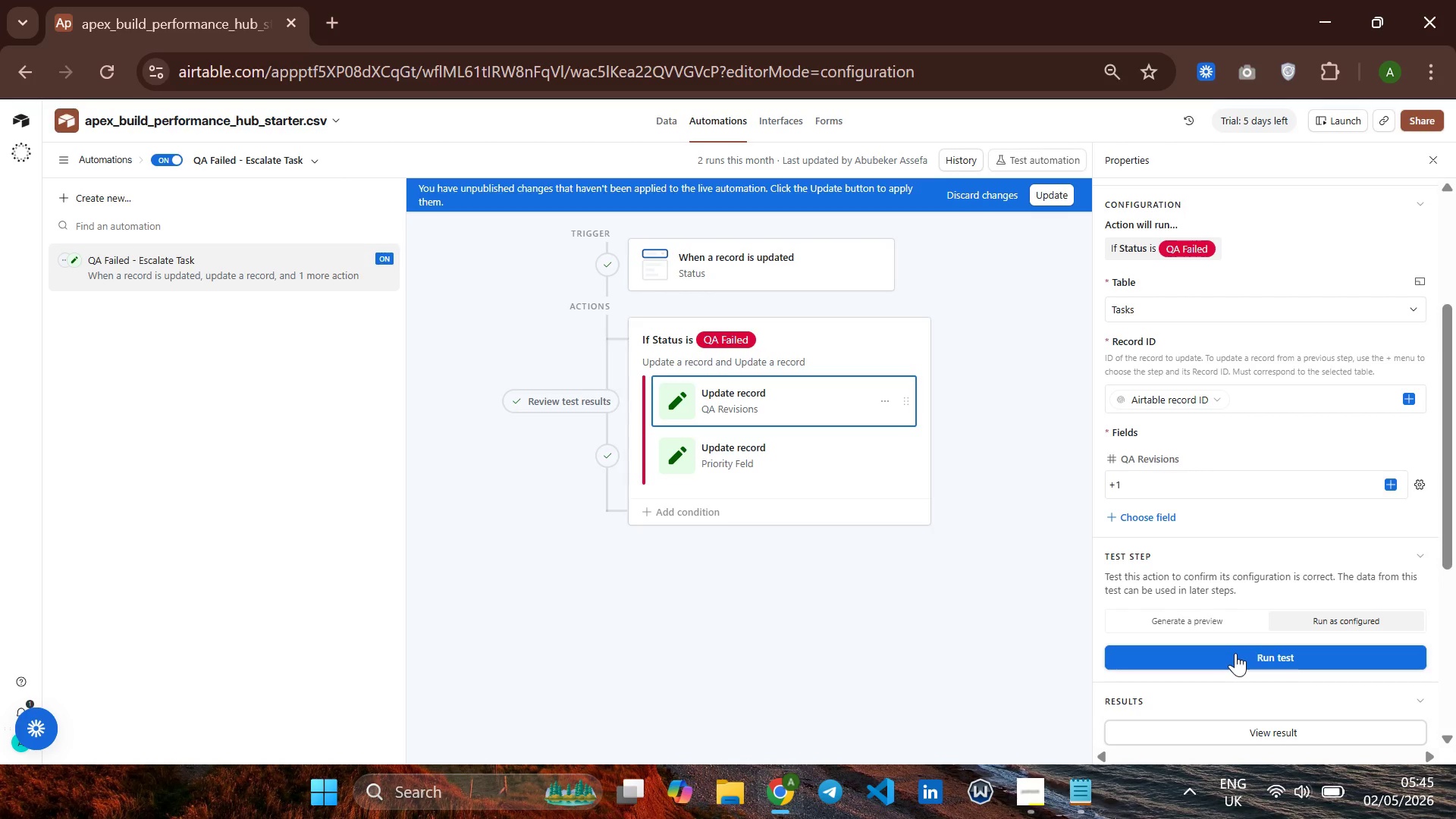 
left_click([1235, 653])
 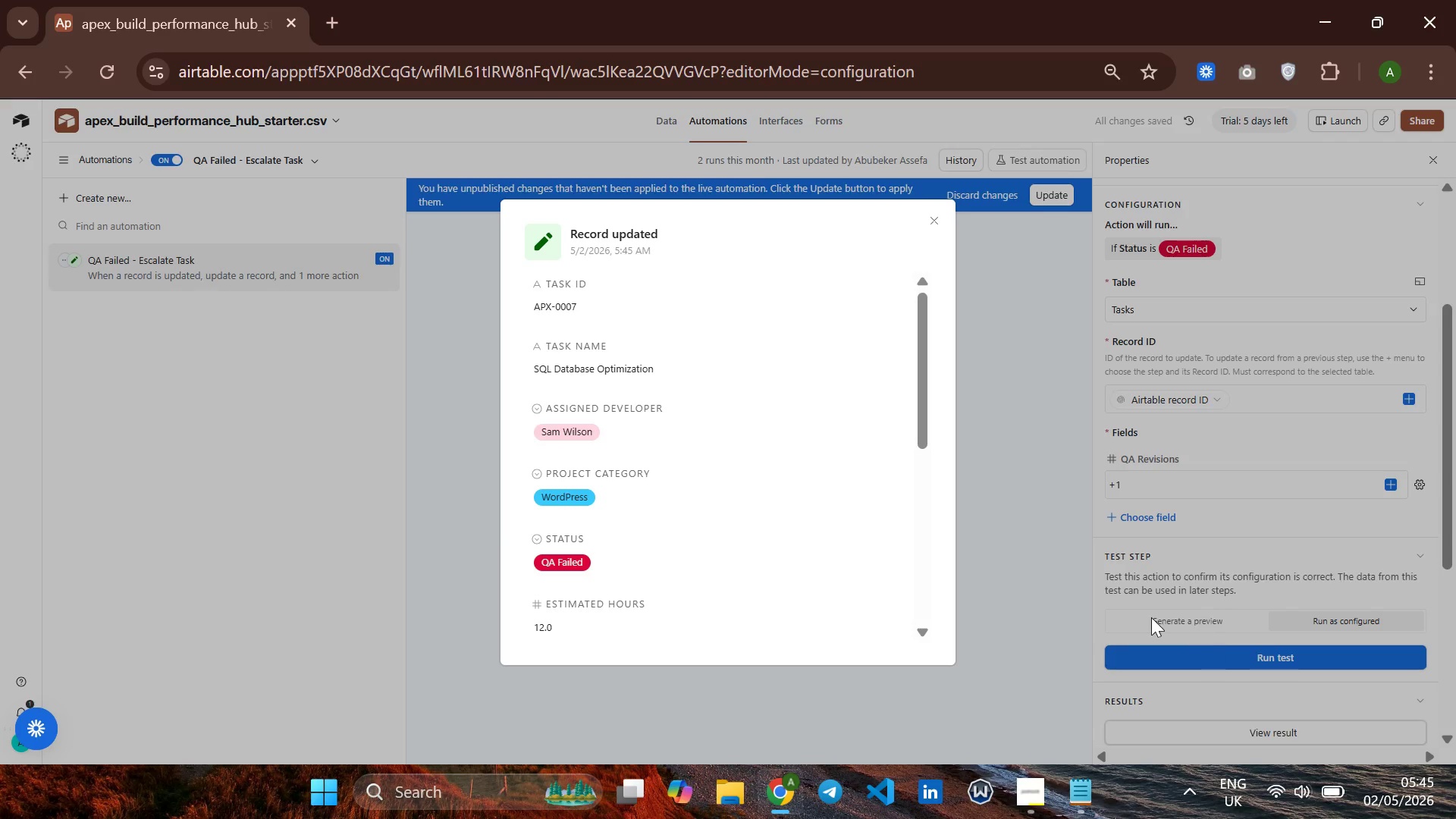 
scroll: coordinate [808, 522], scroll_direction: down, amount: 3.0
 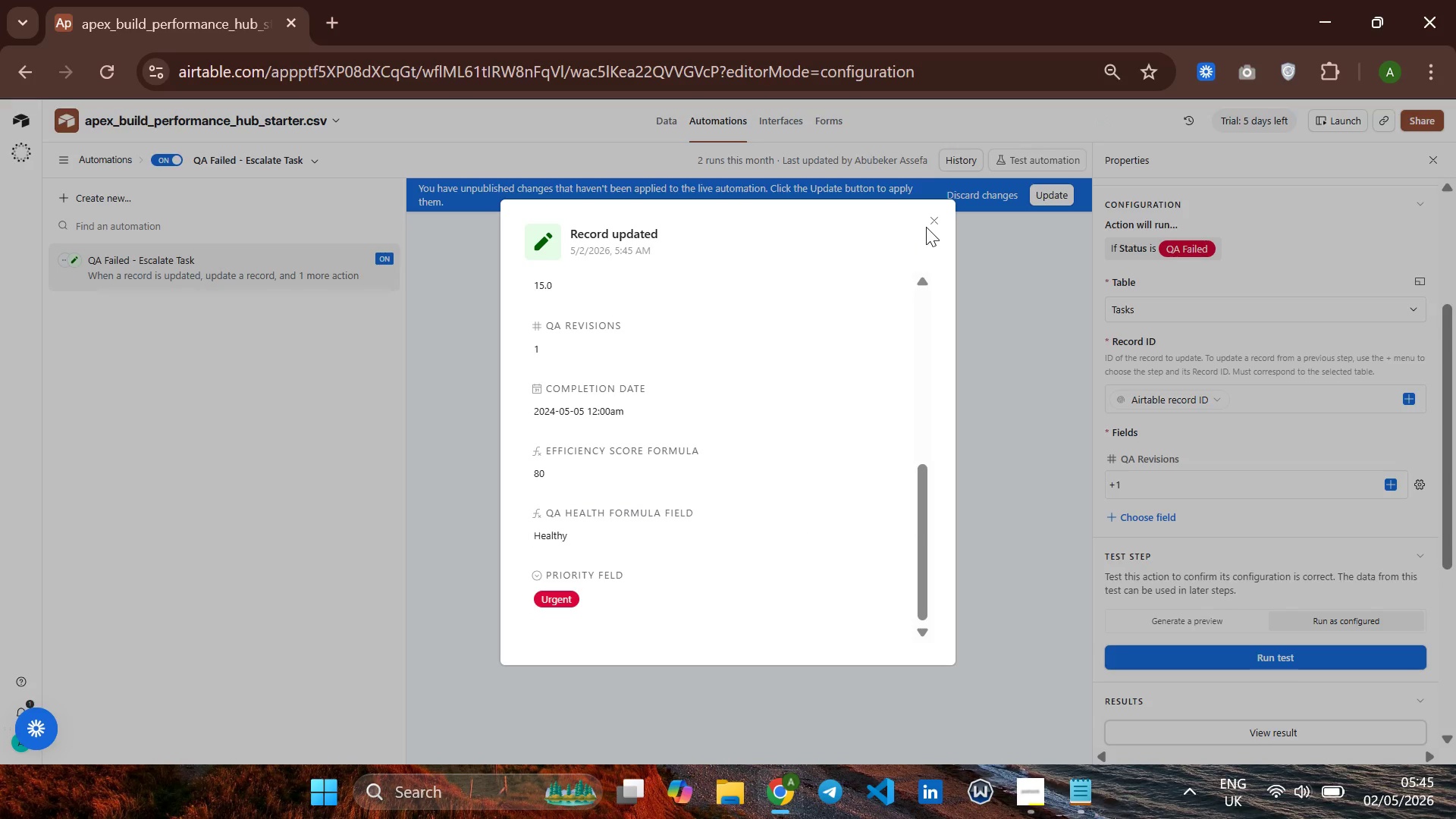 
left_click([927, 224])
 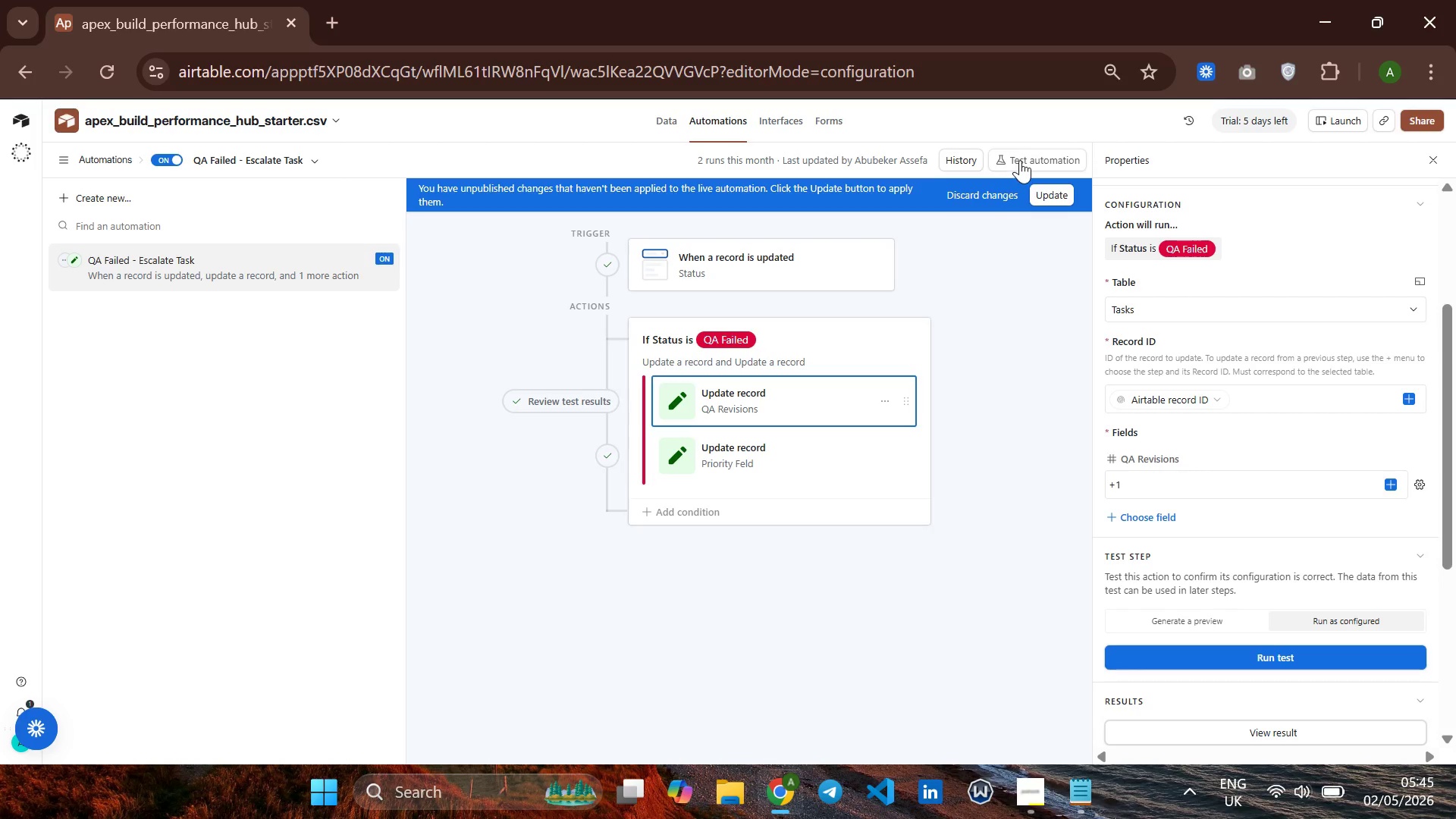 
left_click([1021, 159])
 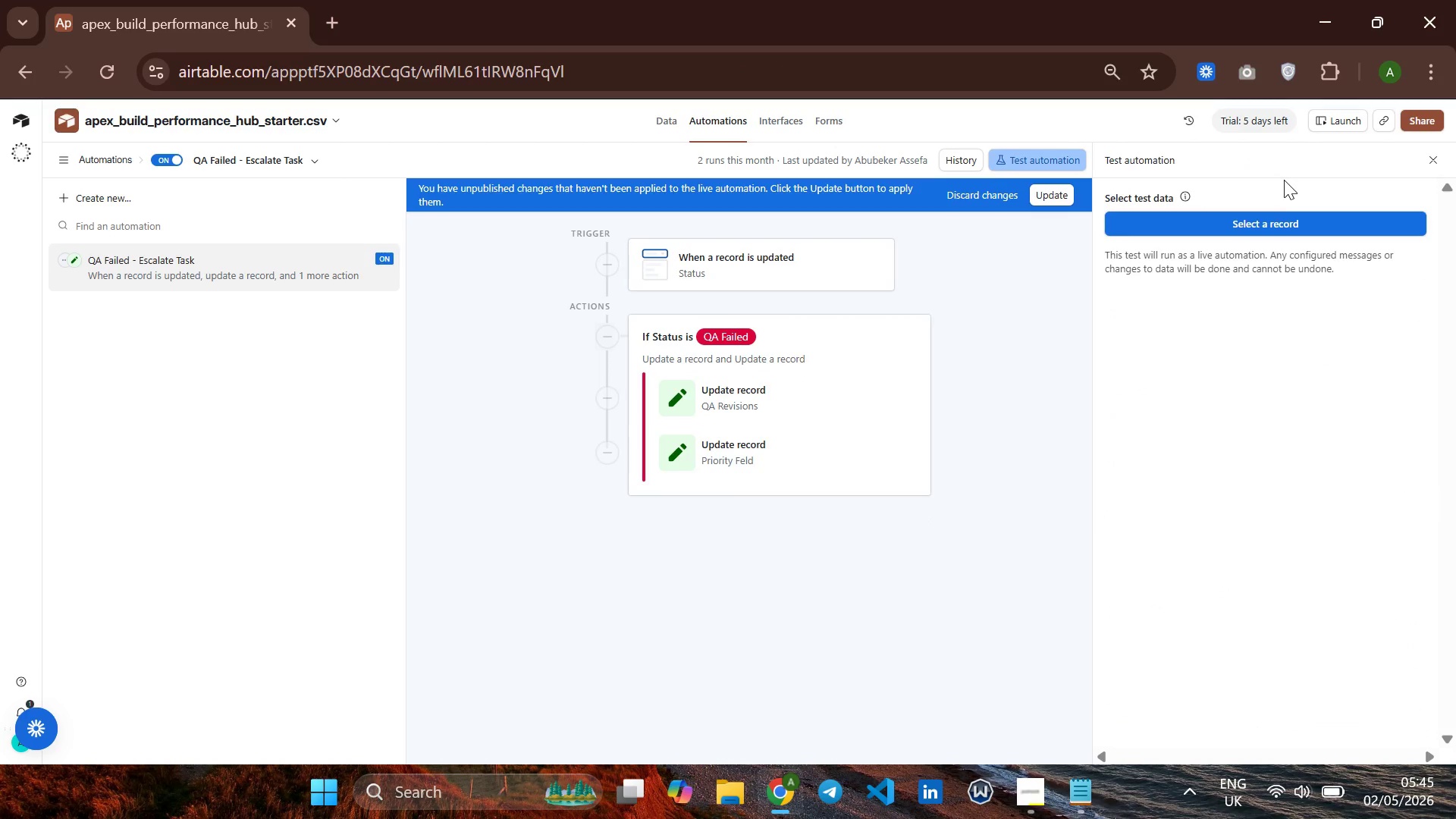 
left_click([1284, 212])
 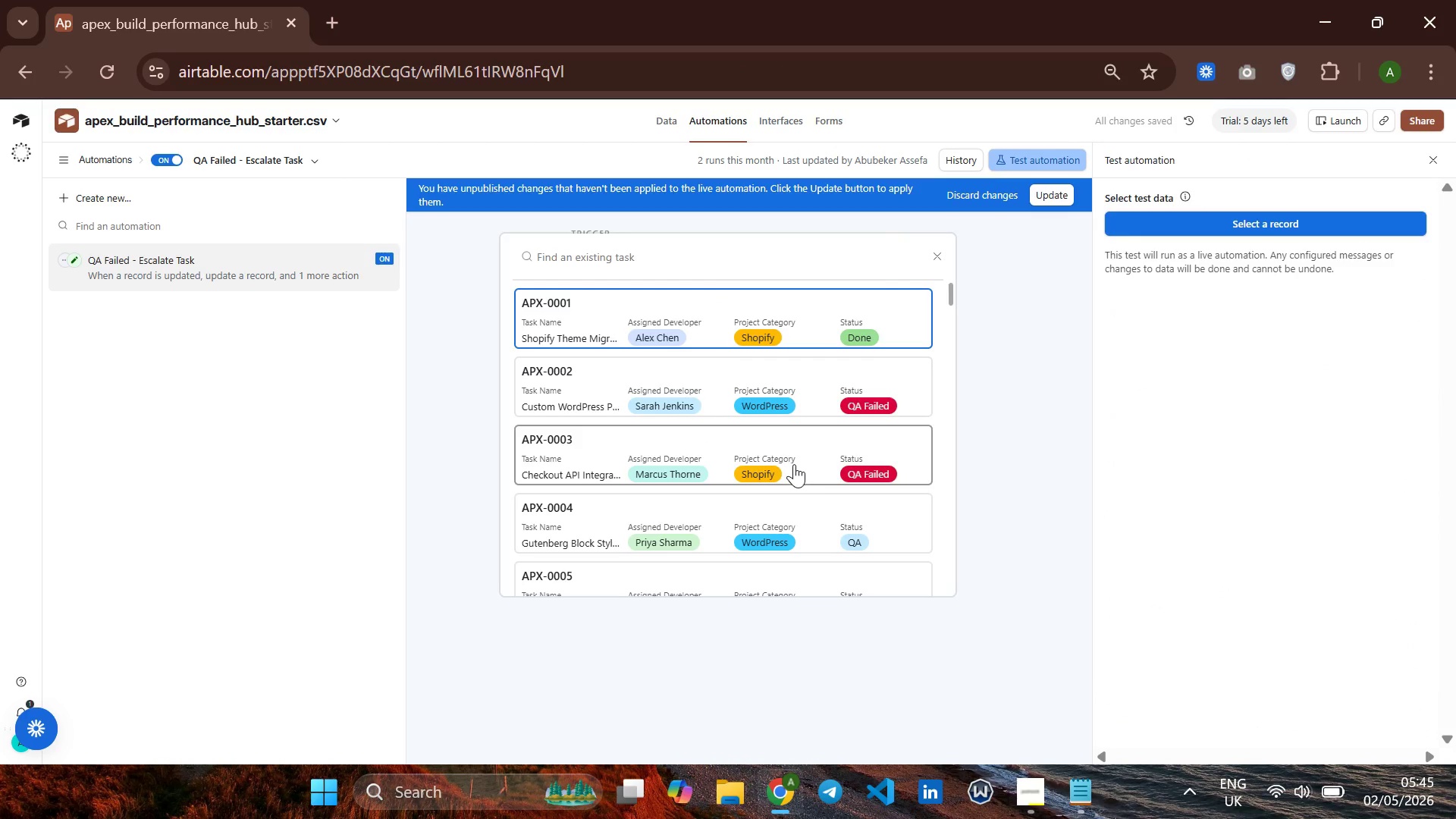 
scroll: coordinate [791, 468], scroll_direction: down, amount: 2.0
 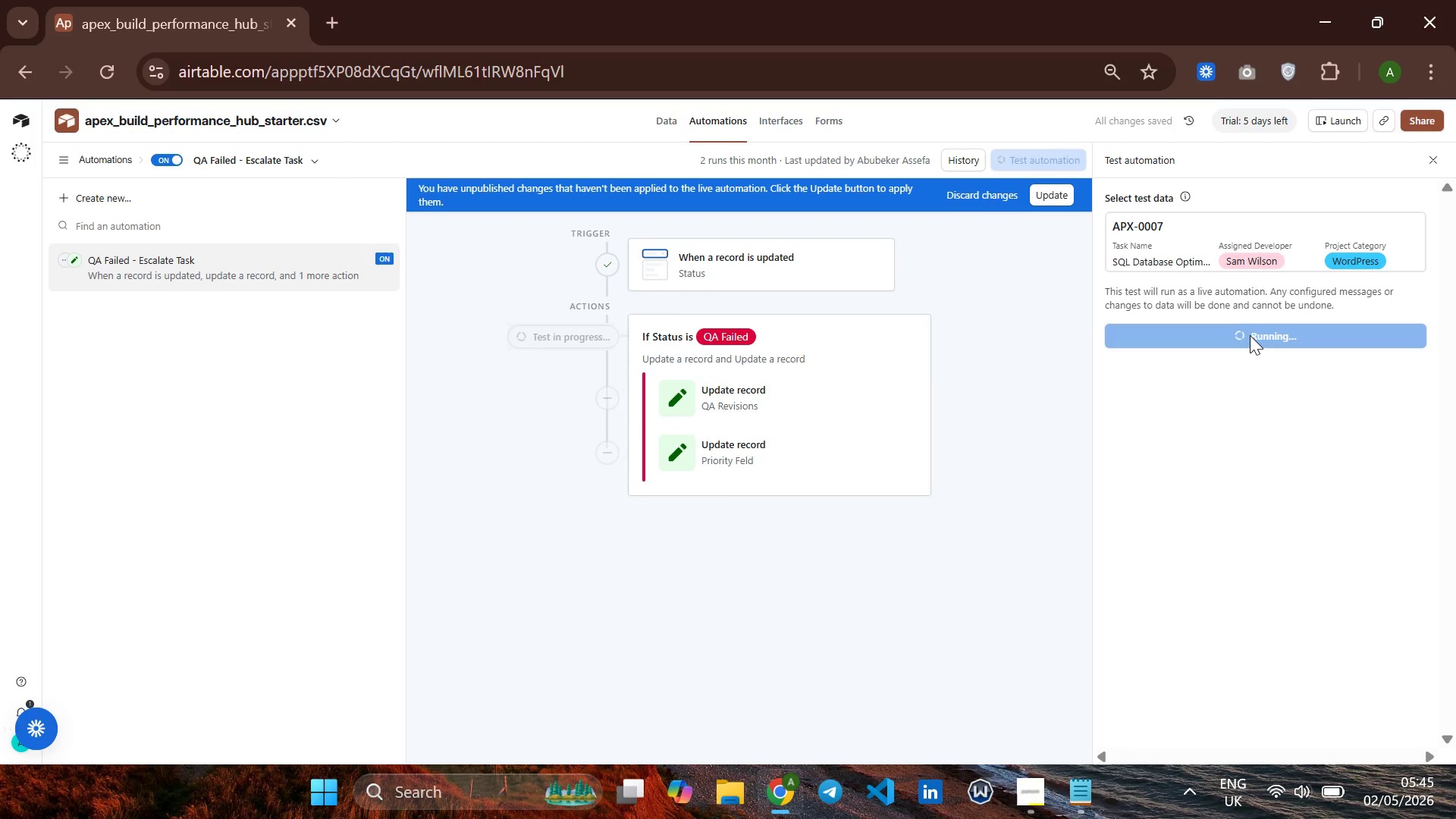 
wait(10.8)
 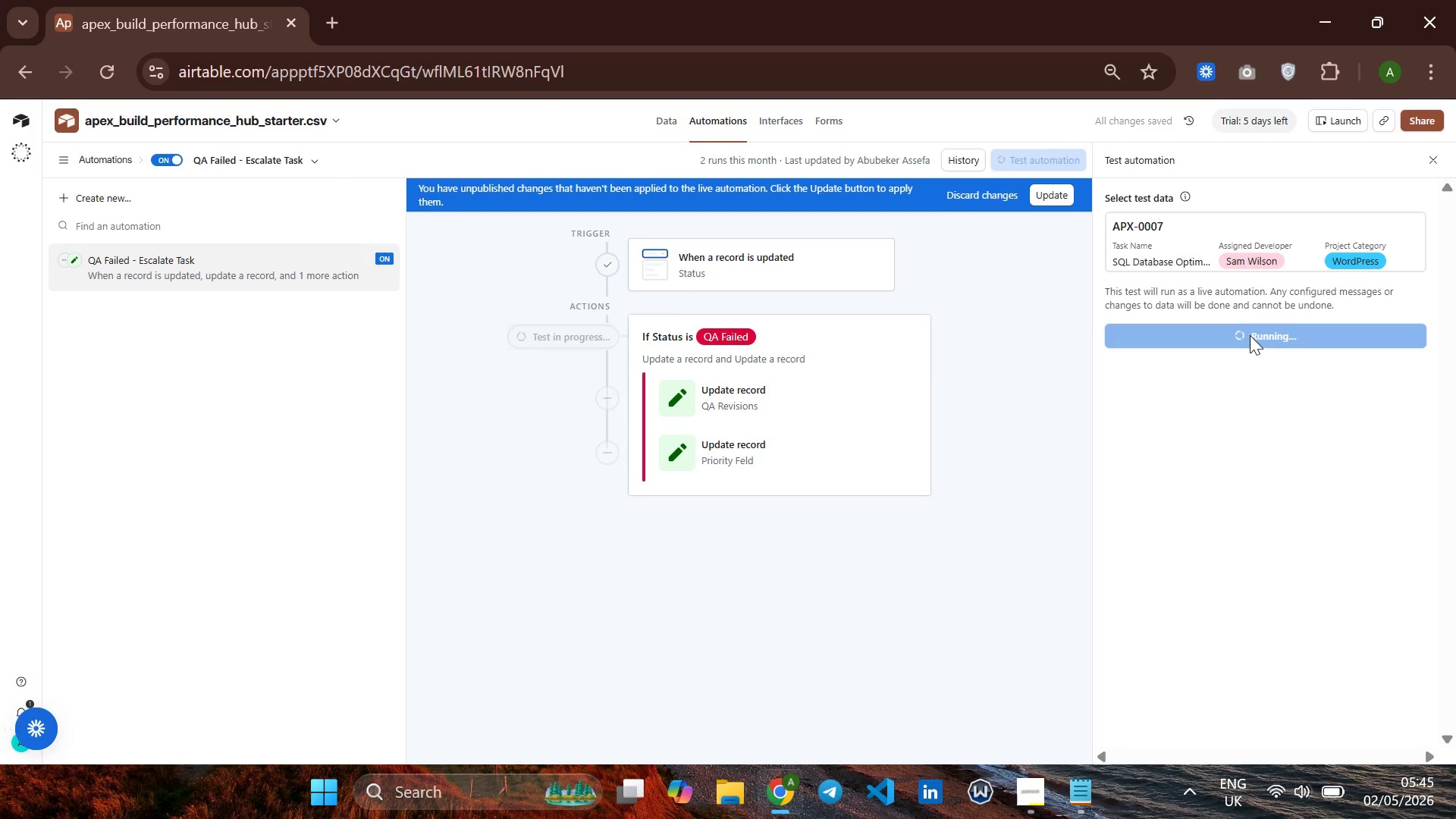 
left_click([673, 117])
 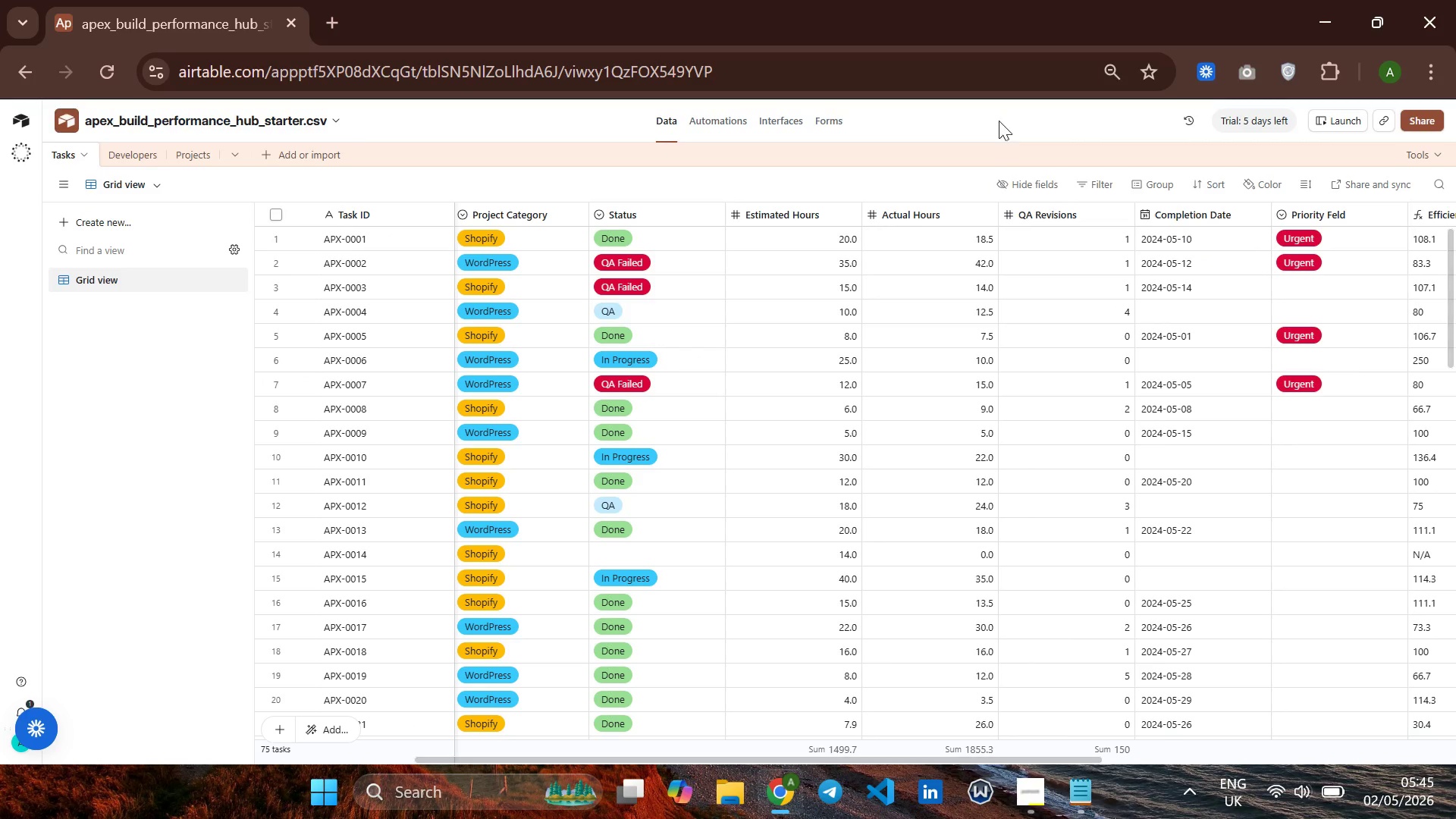 
wait(5.67)
 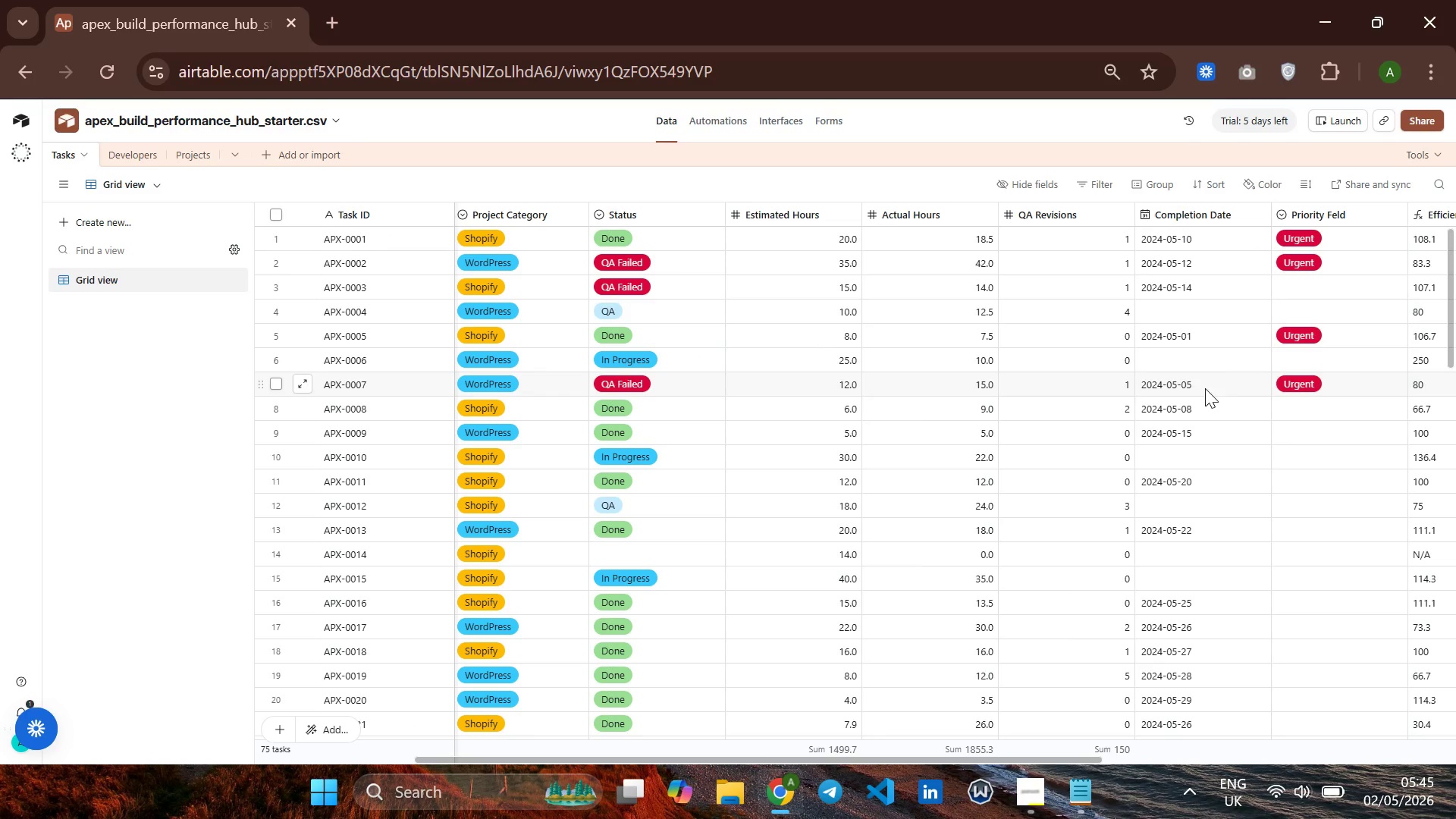 
left_click([720, 121])
 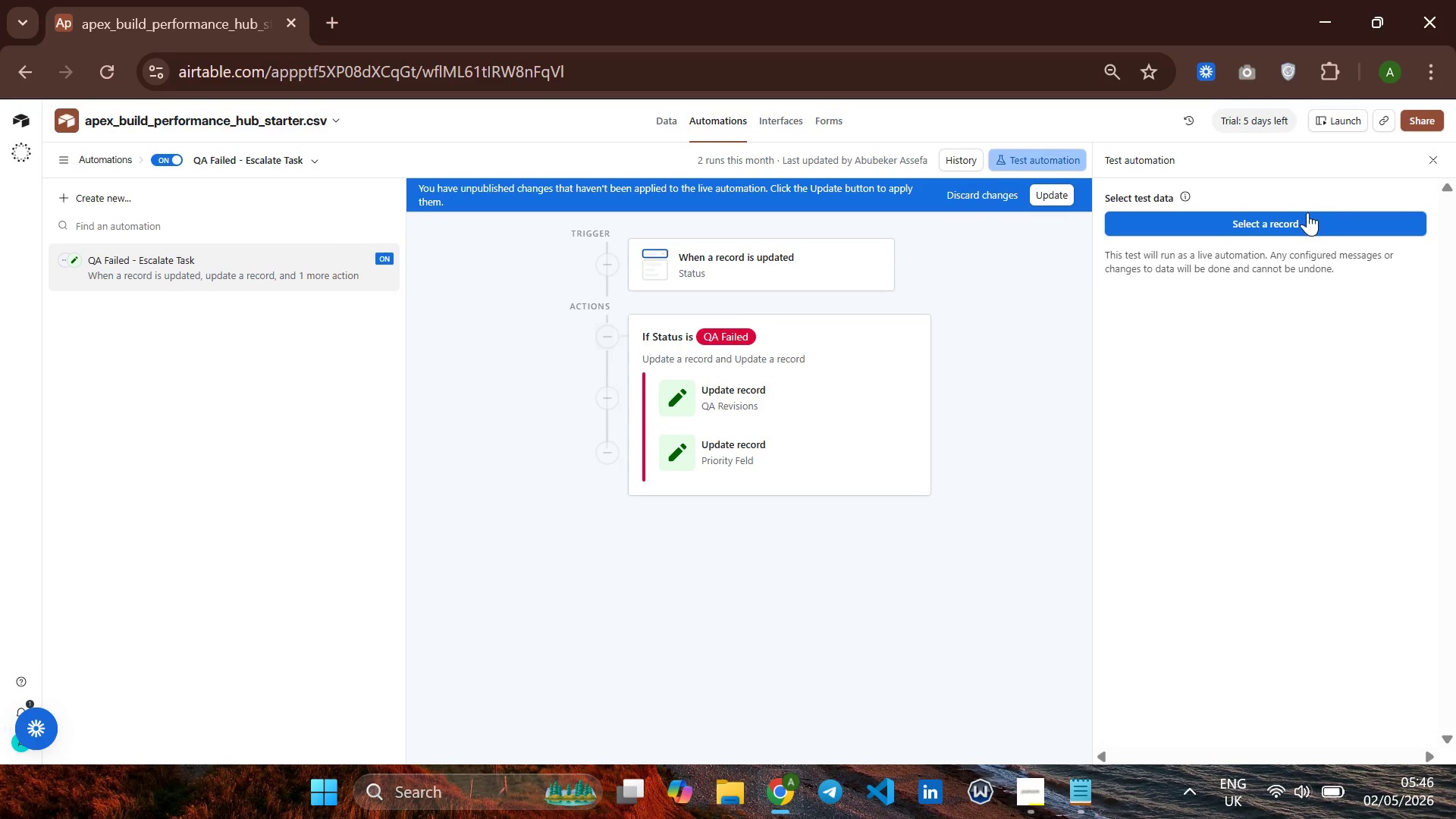 
wait(12.34)
 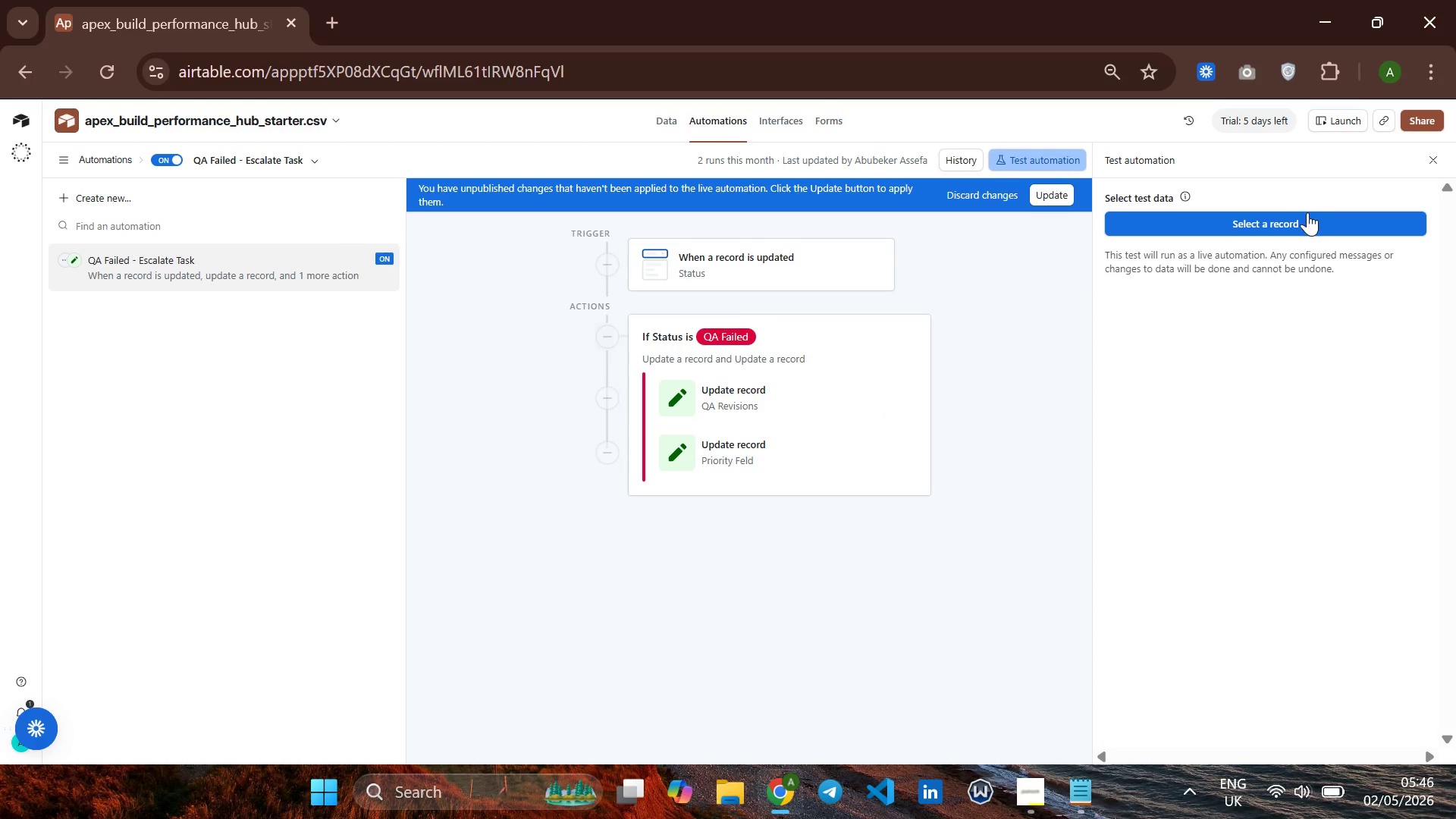 
left_click([1141, 156])
 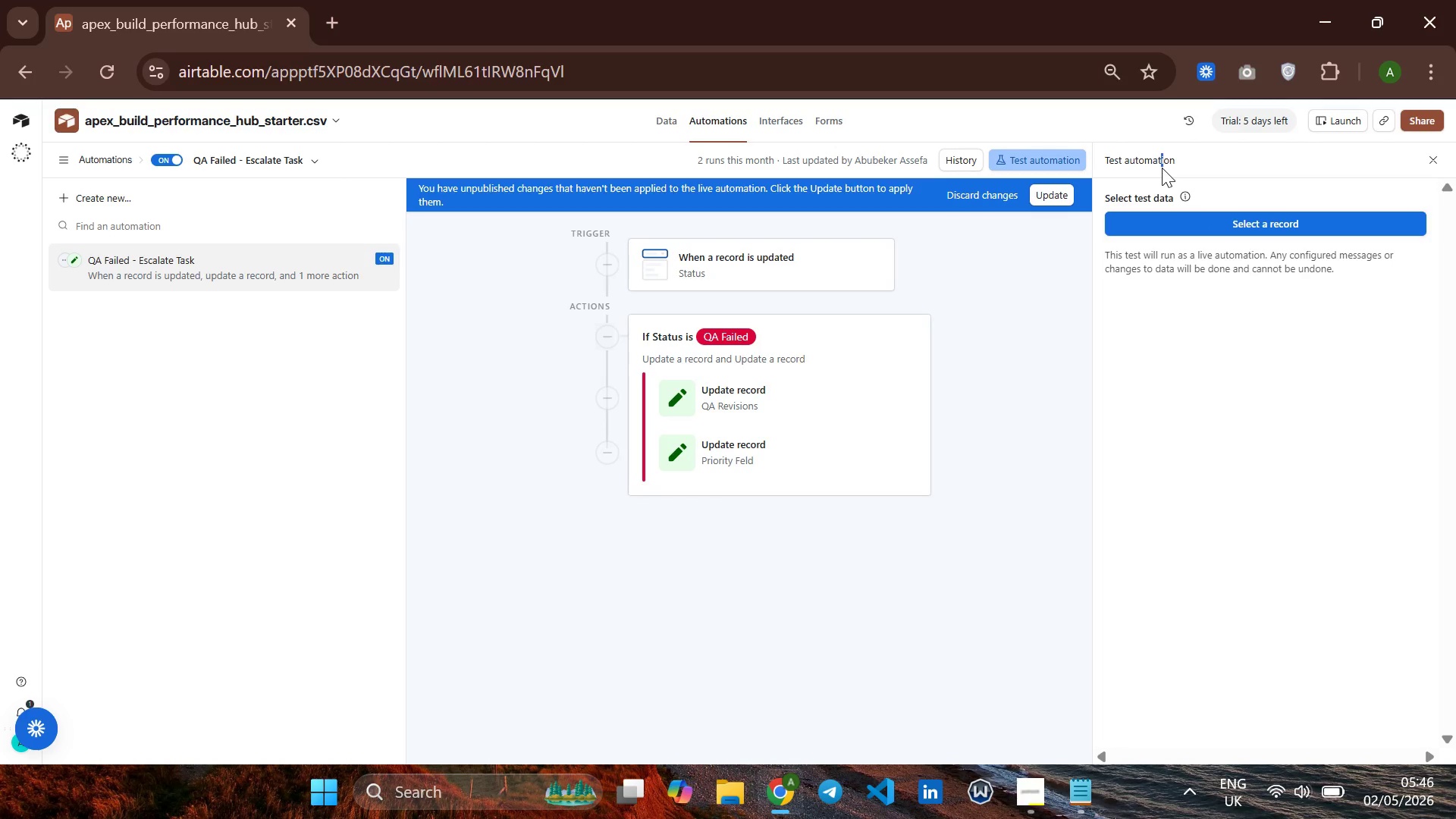 
left_click([1137, 167])
 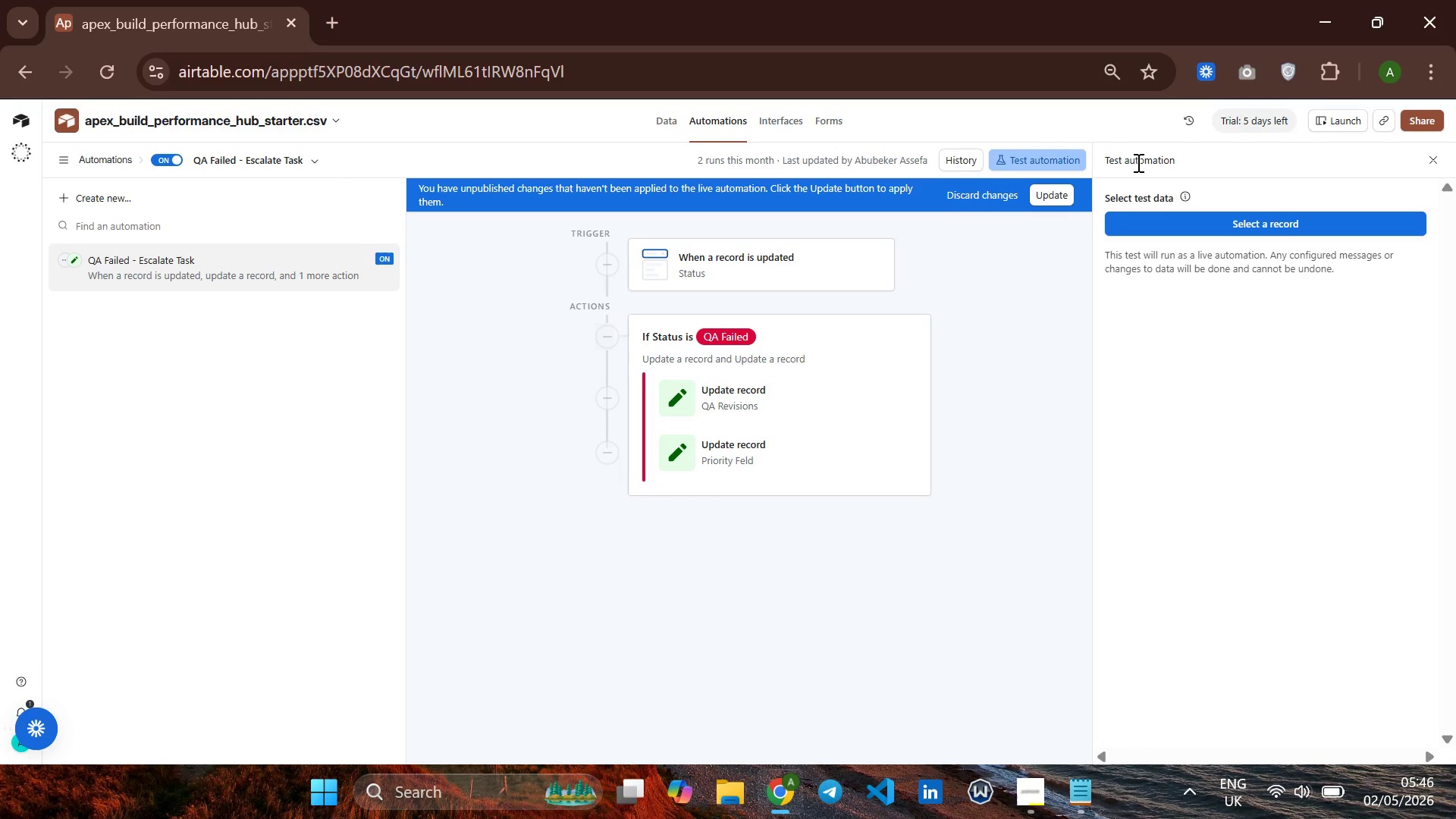 
left_click([1137, 162])
 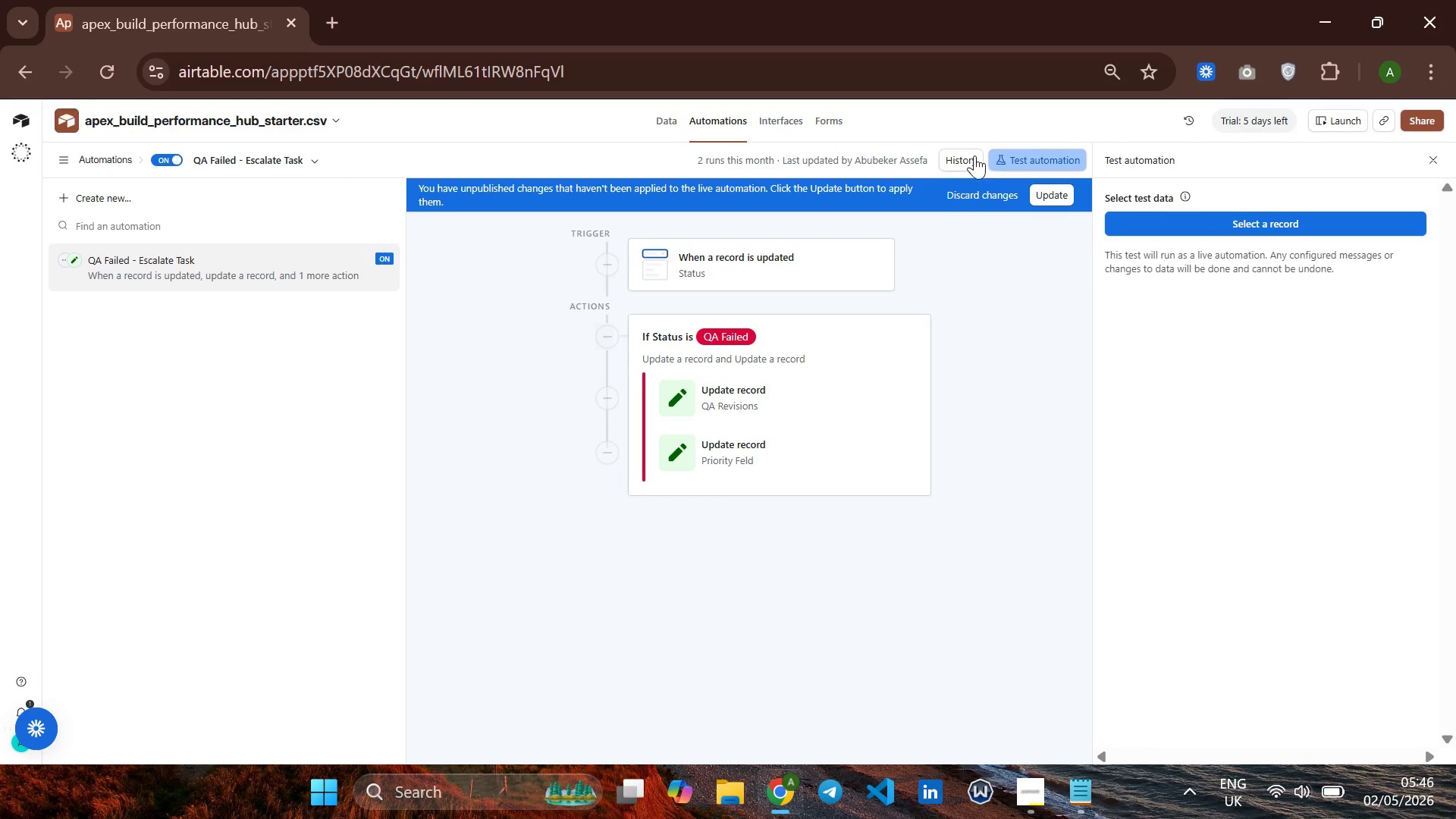 
left_click([965, 150])
 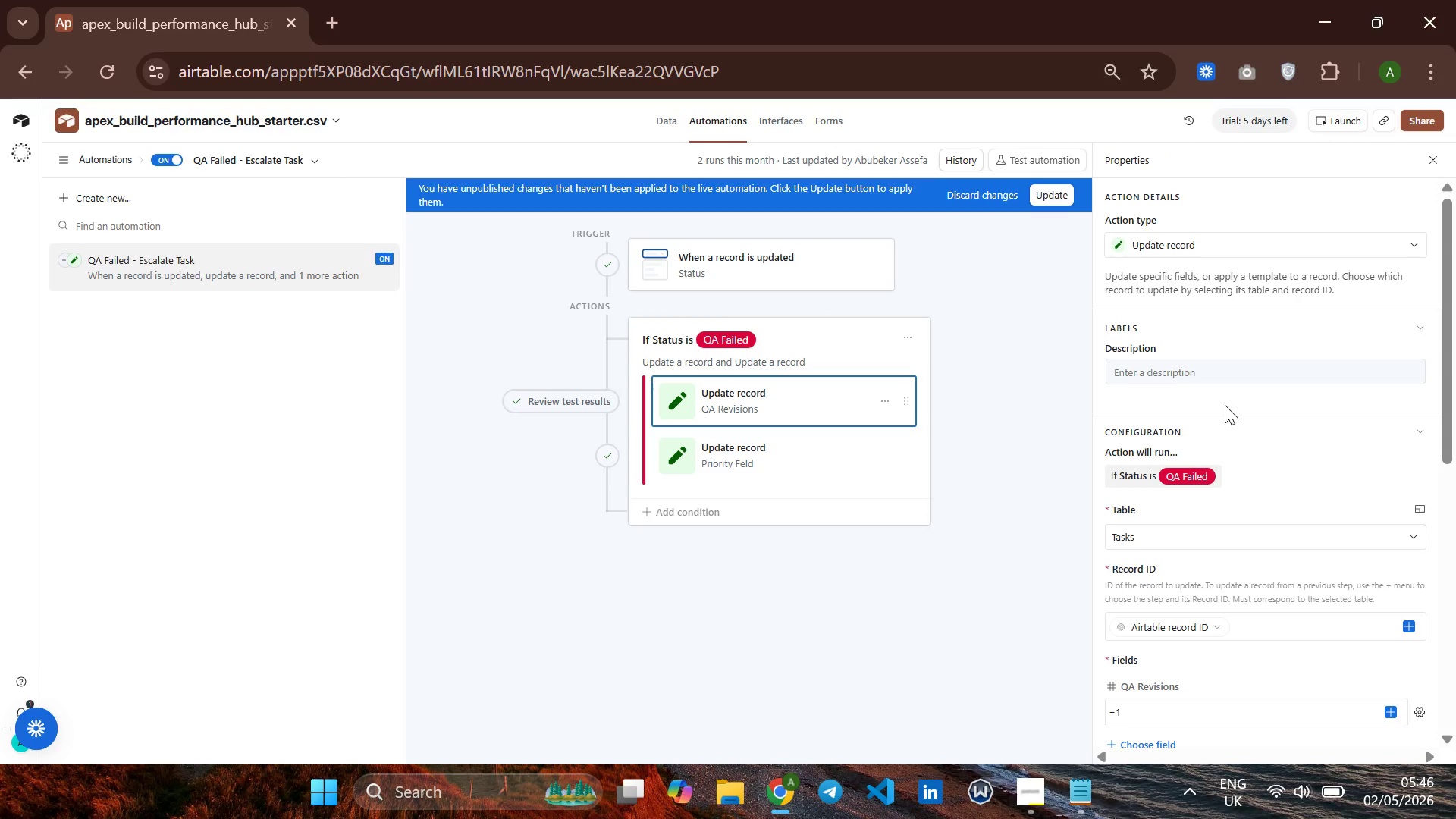 
scroll: coordinate [1258, 450], scroll_direction: down, amount: 3.0
 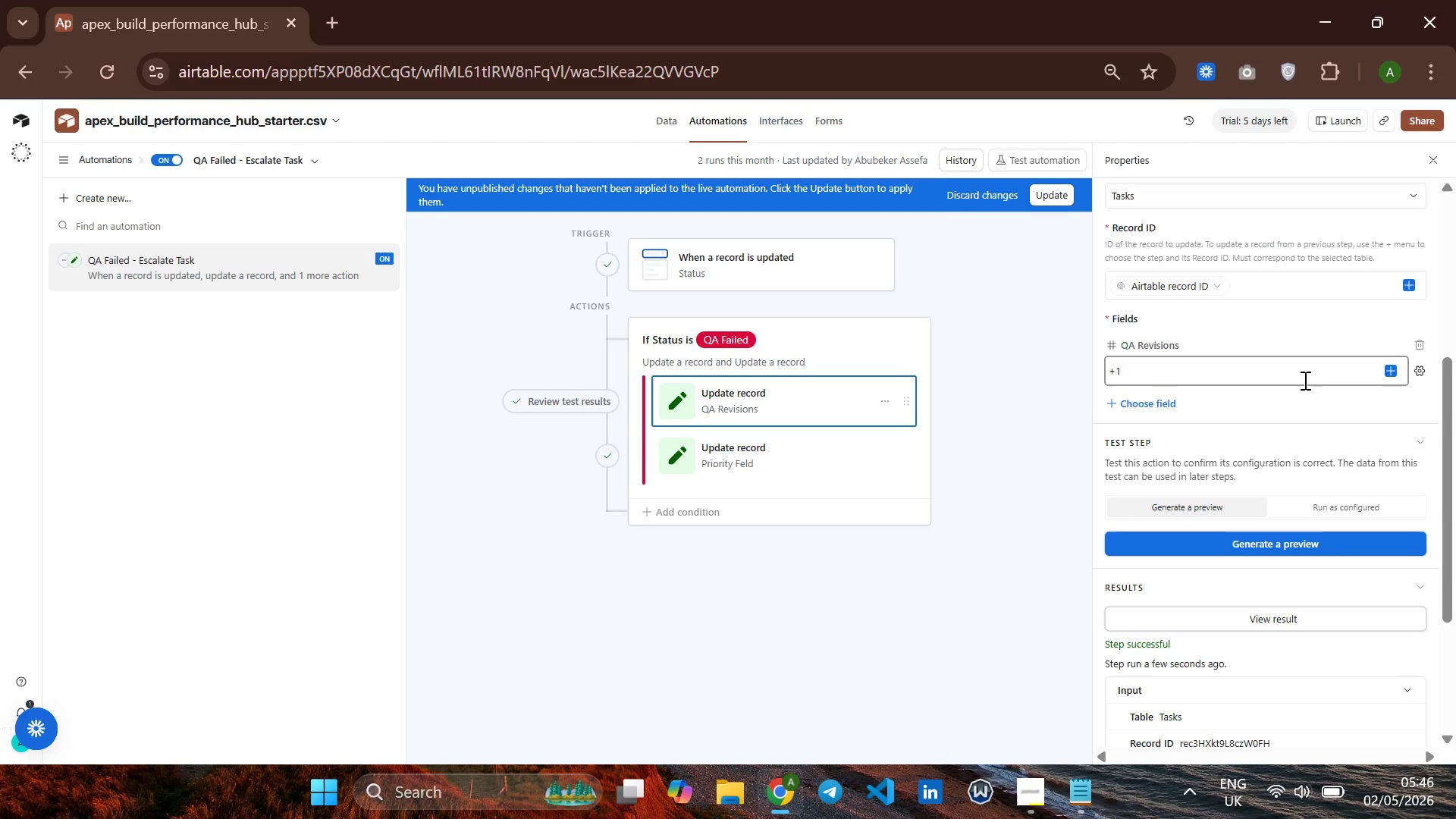 
hold_key(key=Backspace, duration=0.88)
 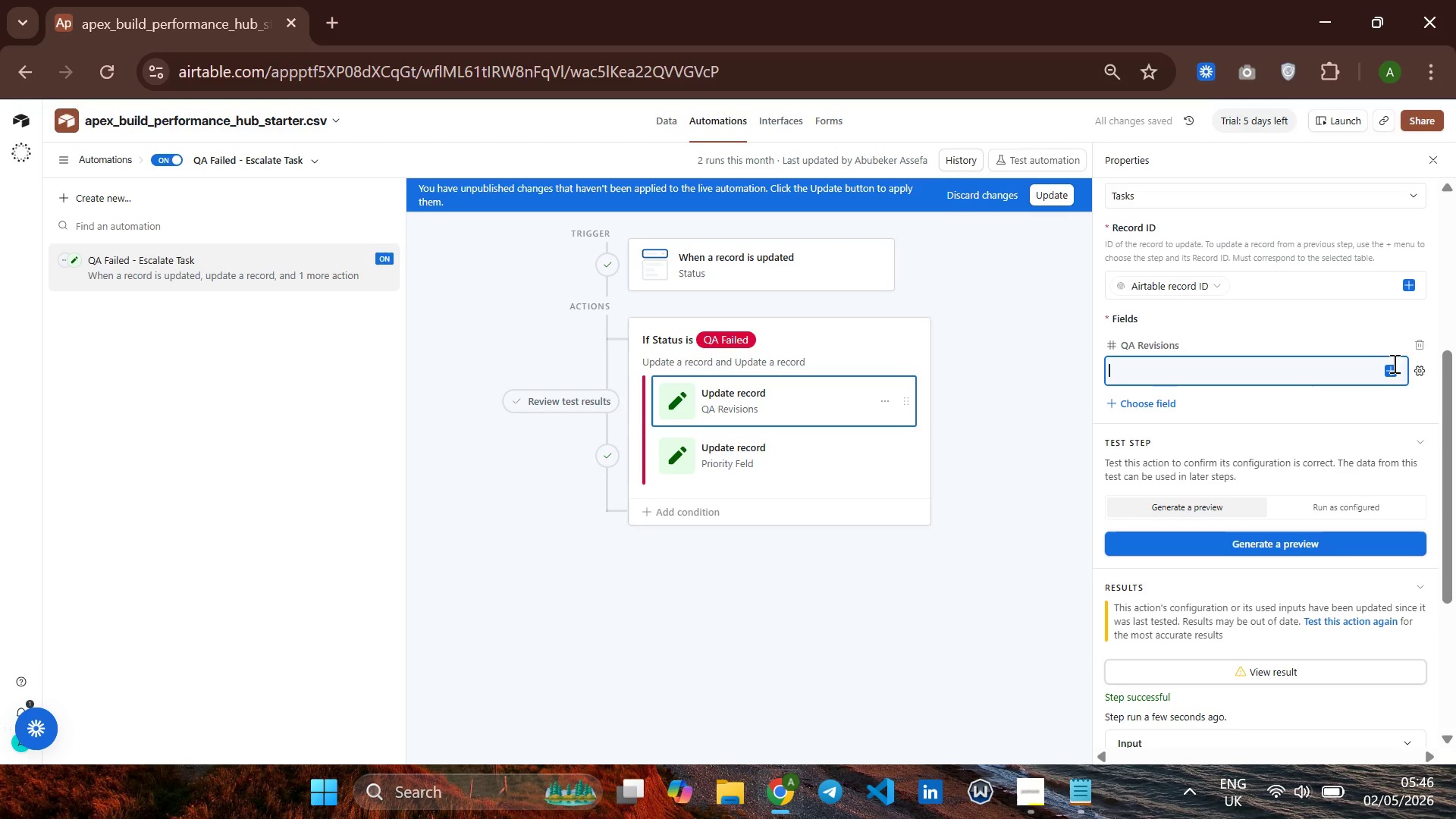 
left_click([1393, 371])
 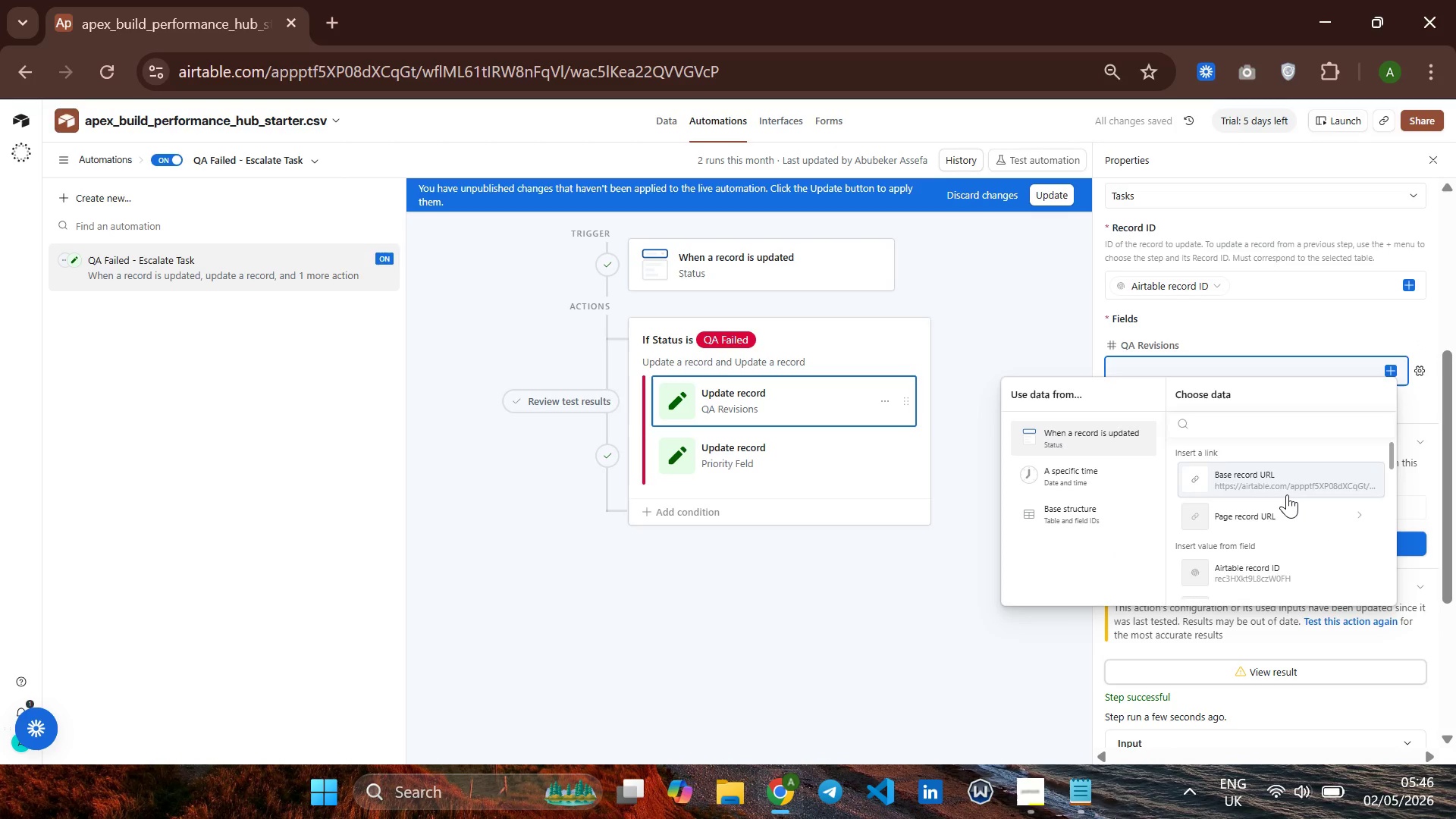 
scroll: coordinate [1287, 485], scroll_direction: down, amount: 4.0
 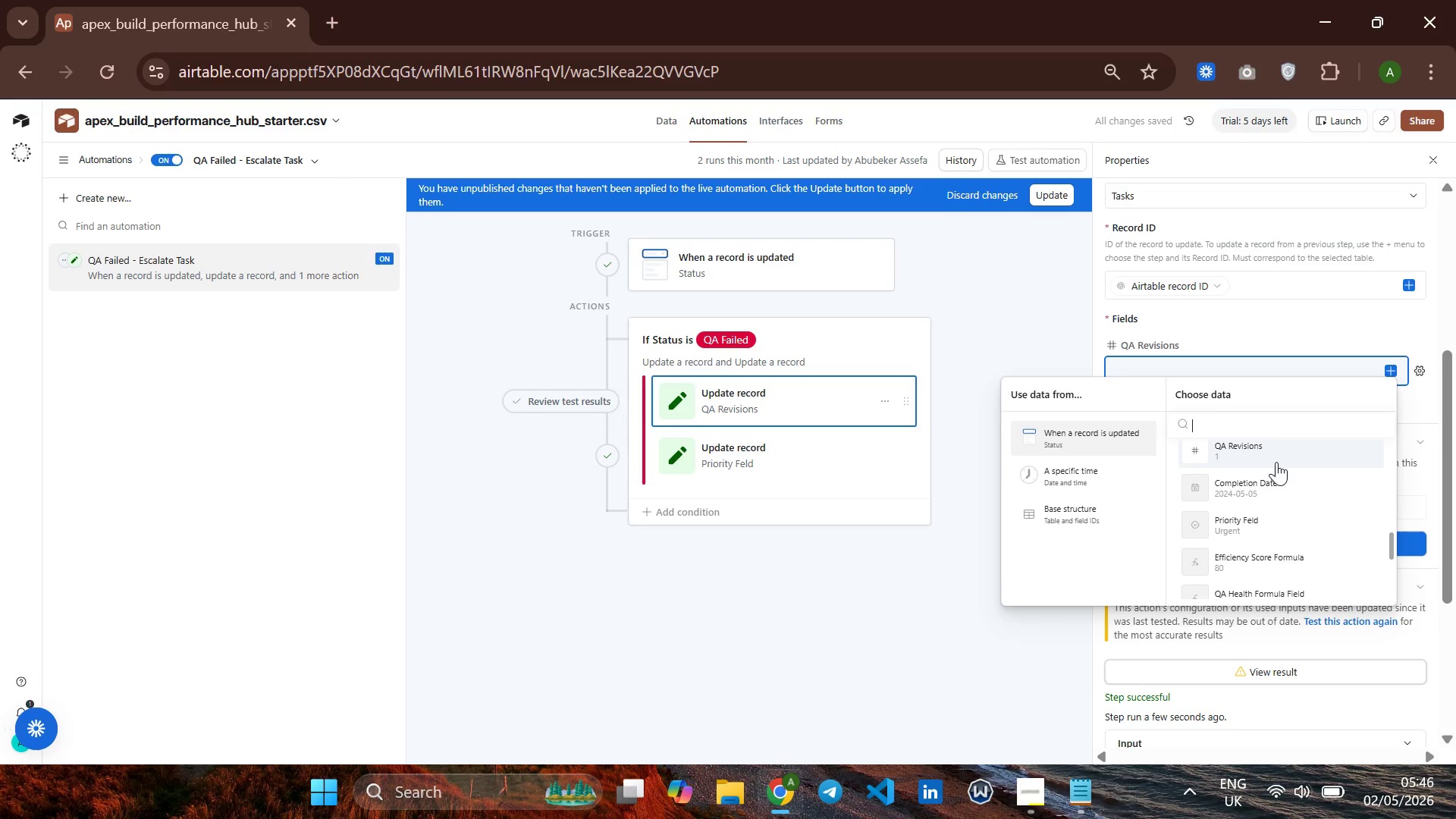 
left_click([1276, 460])
 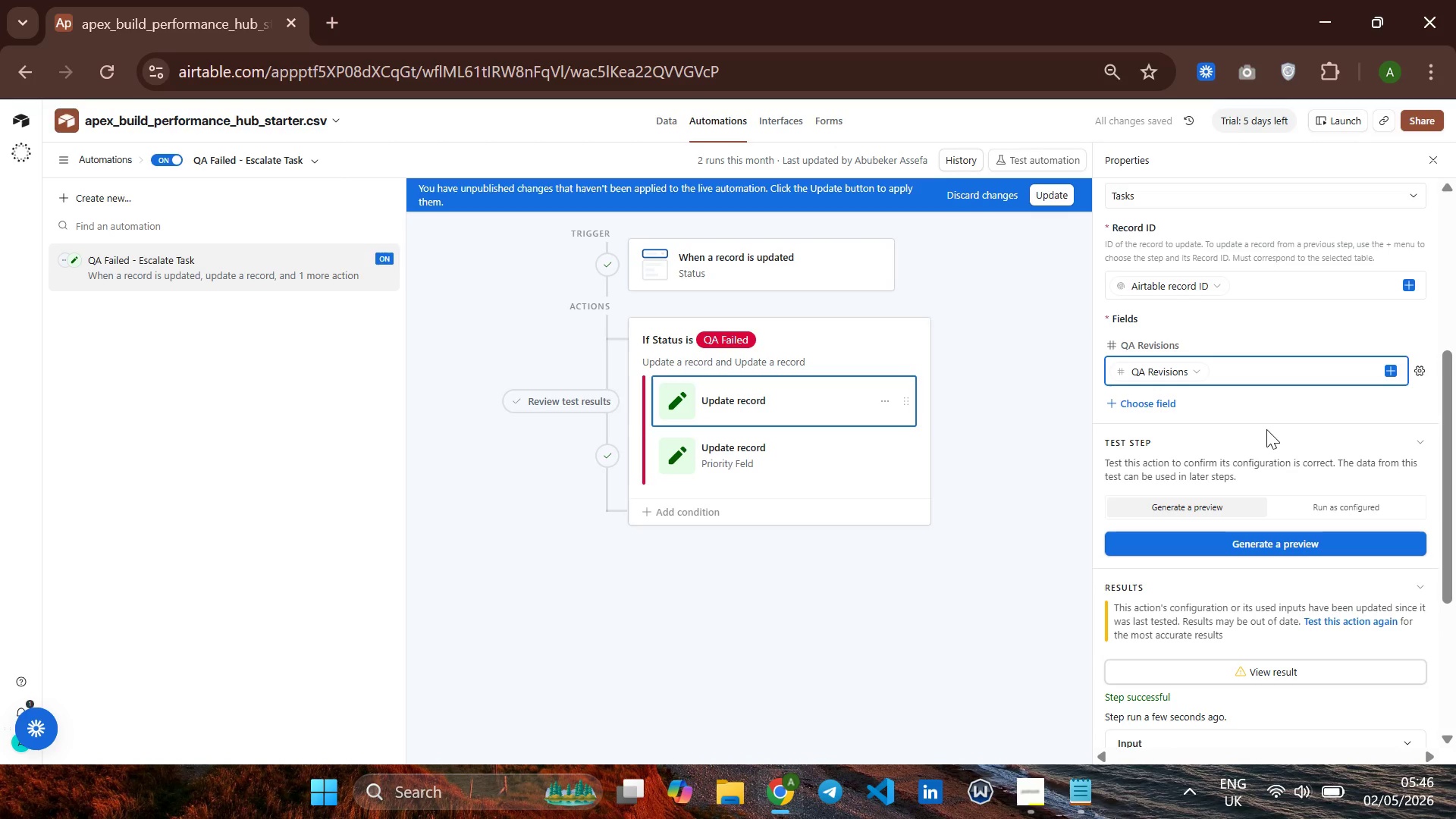 
key(Equal)
 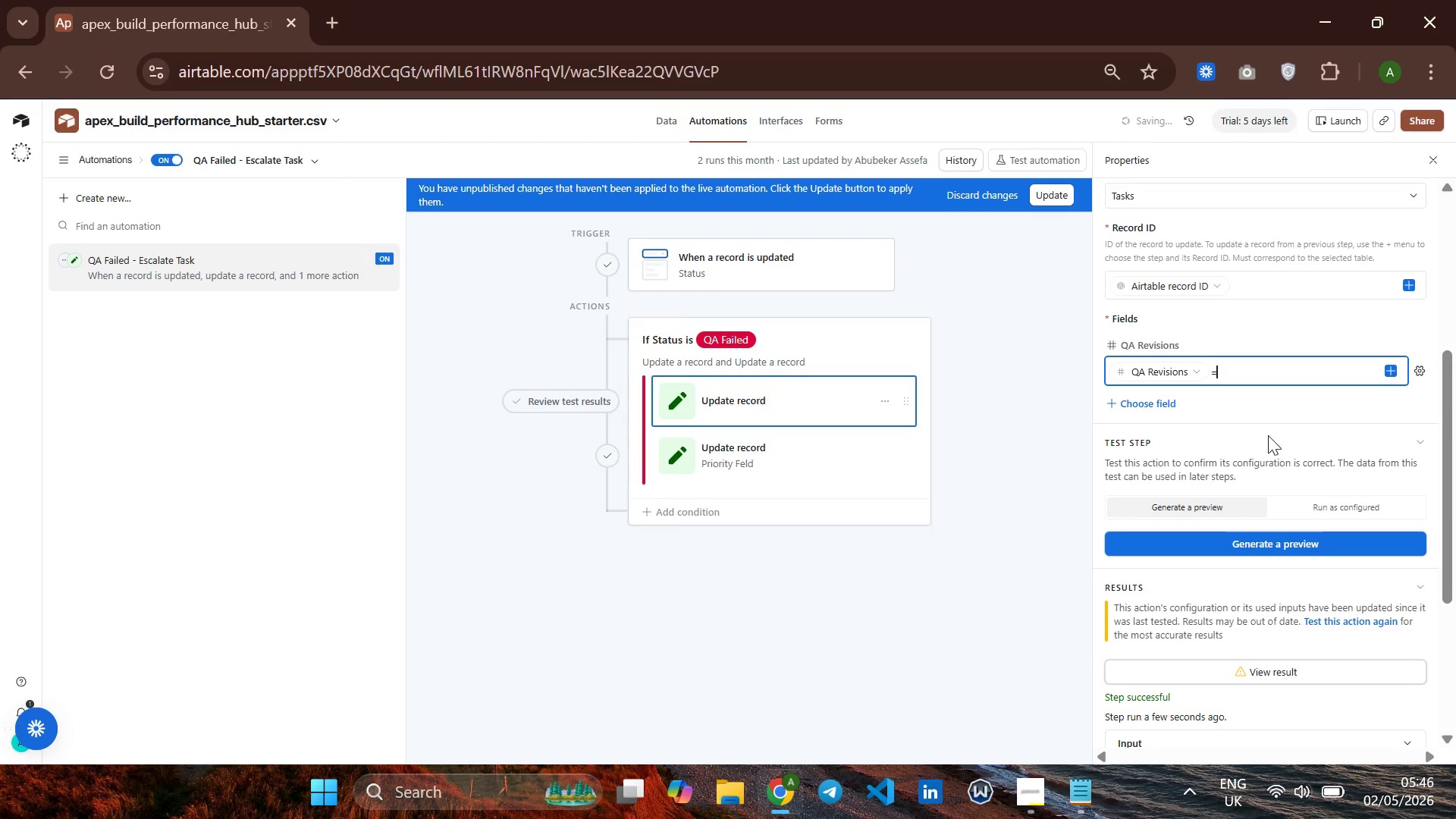 
key(Backspace)
 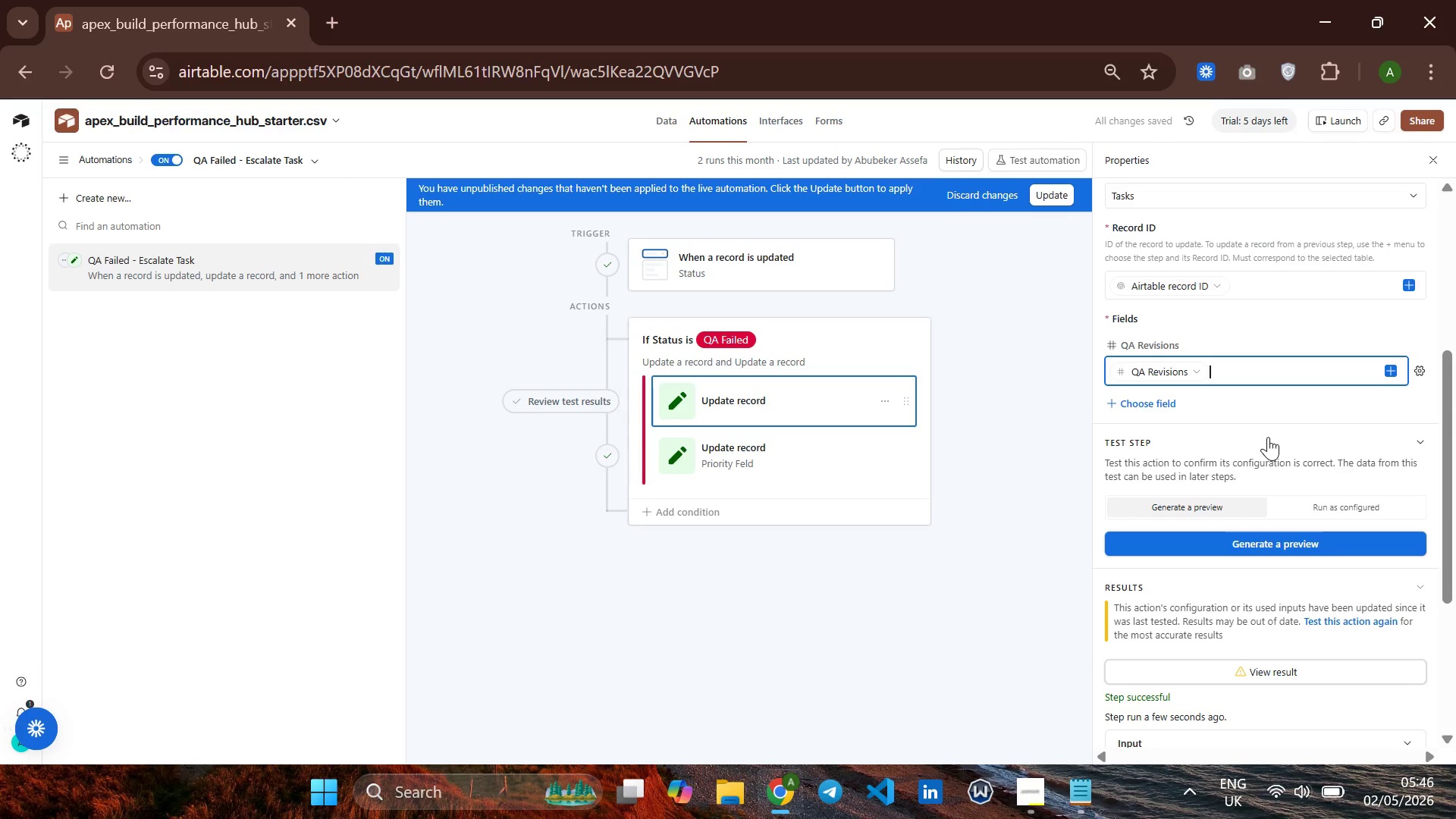 
key(Shift+Equal)
 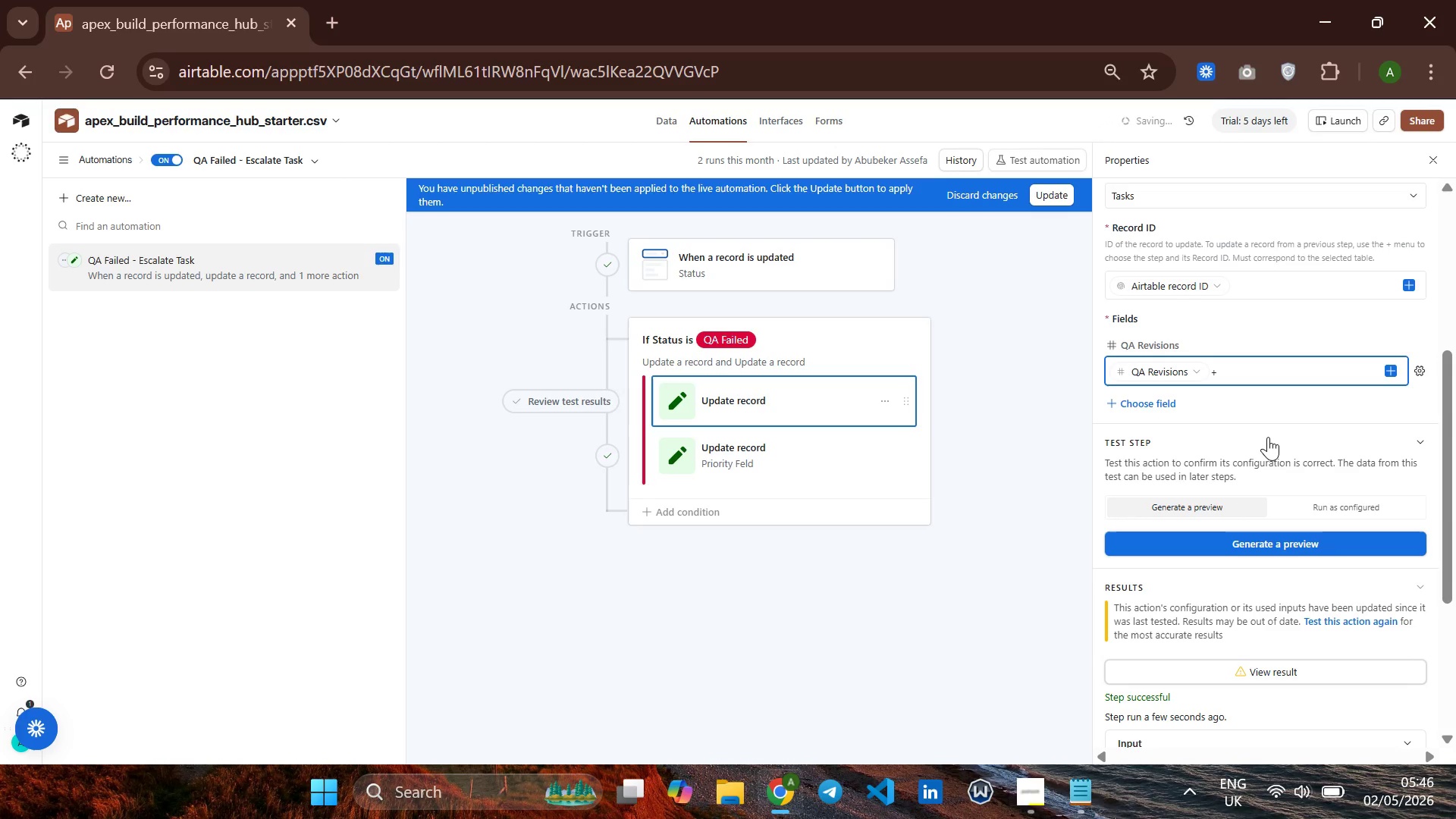 
key(1)
 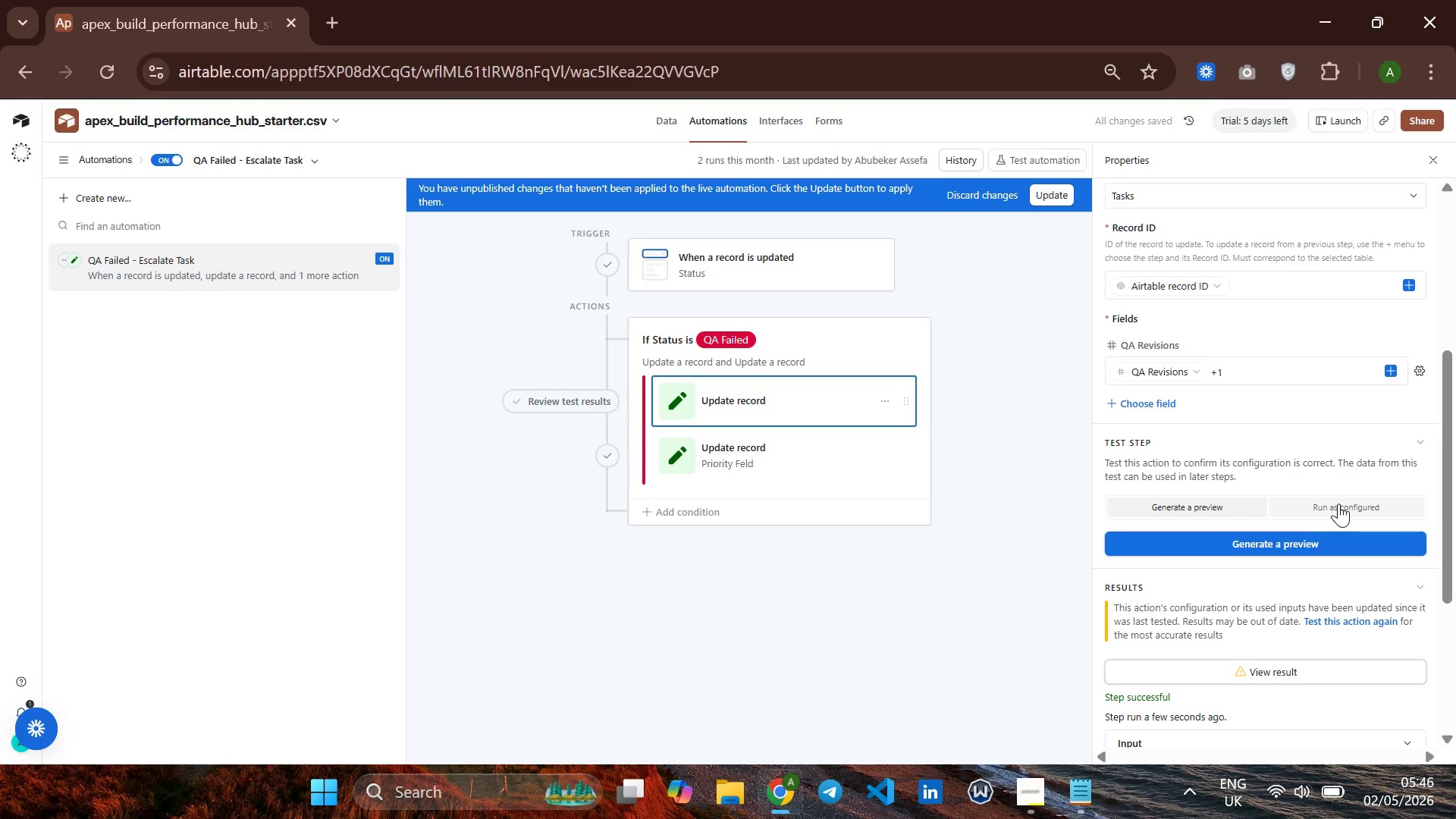 
left_click([1323, 541])
 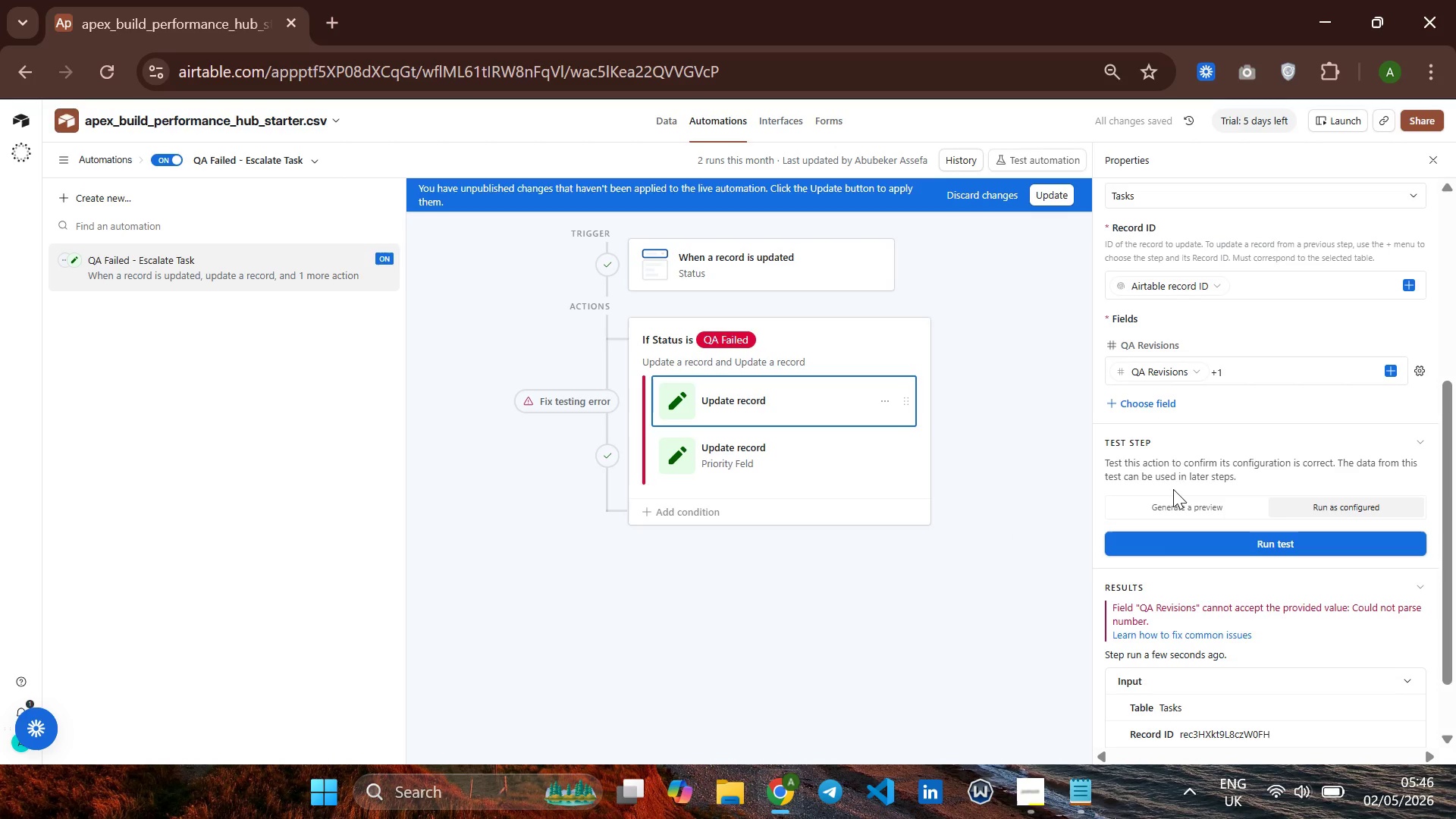 
wait(7.98)
 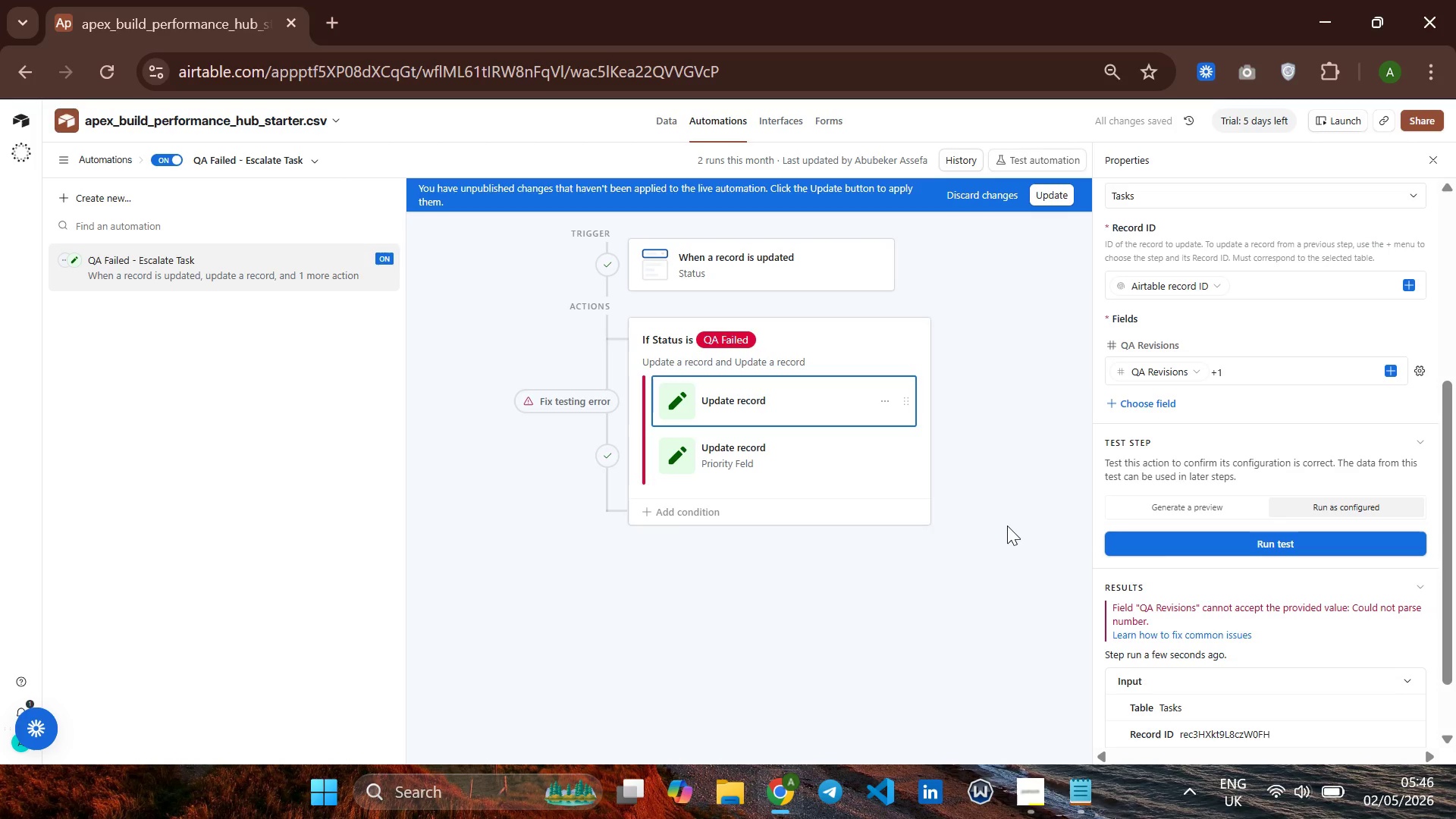 
left_click([1254, 377])
 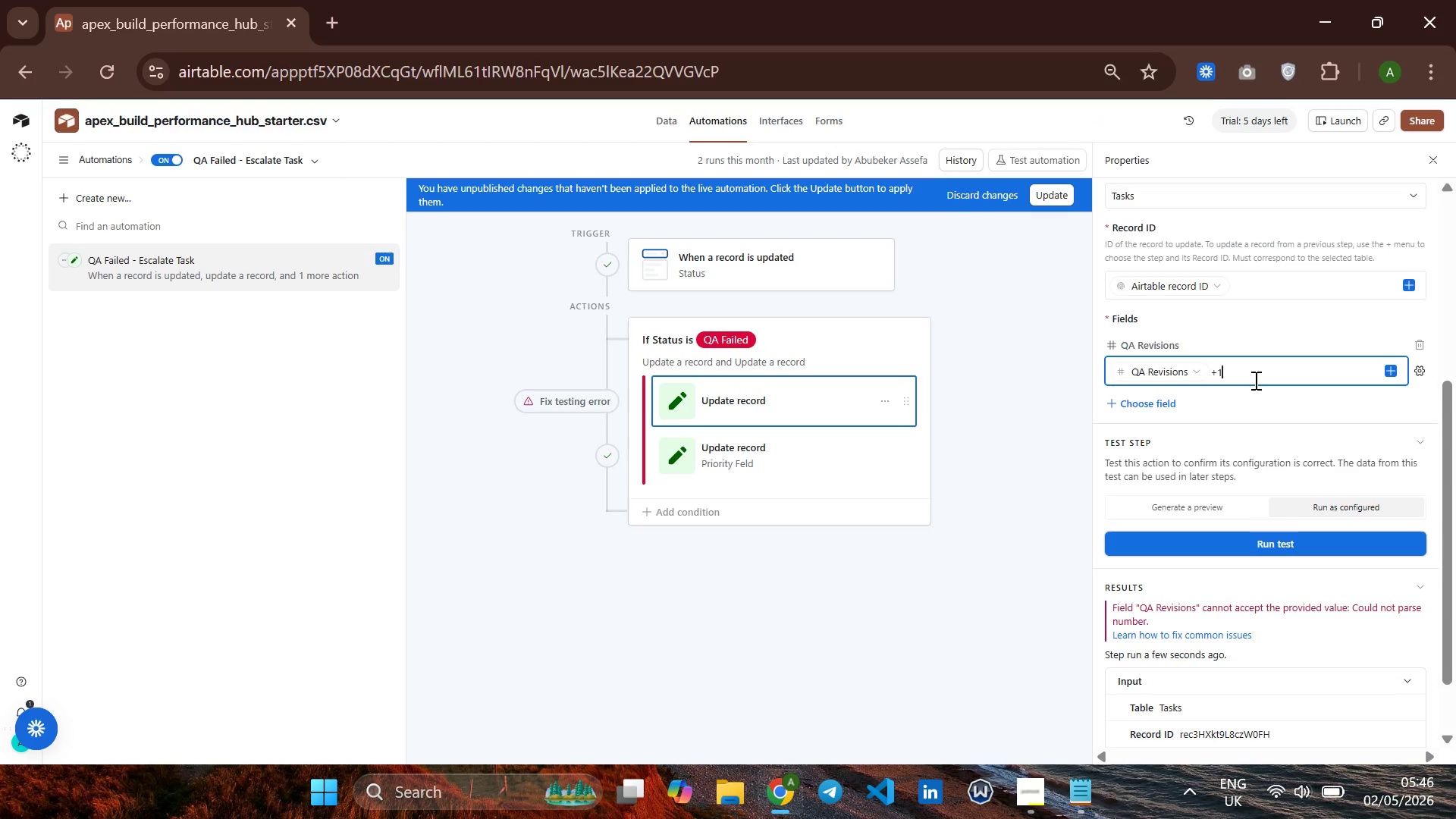 
key(ArrowLeft)
 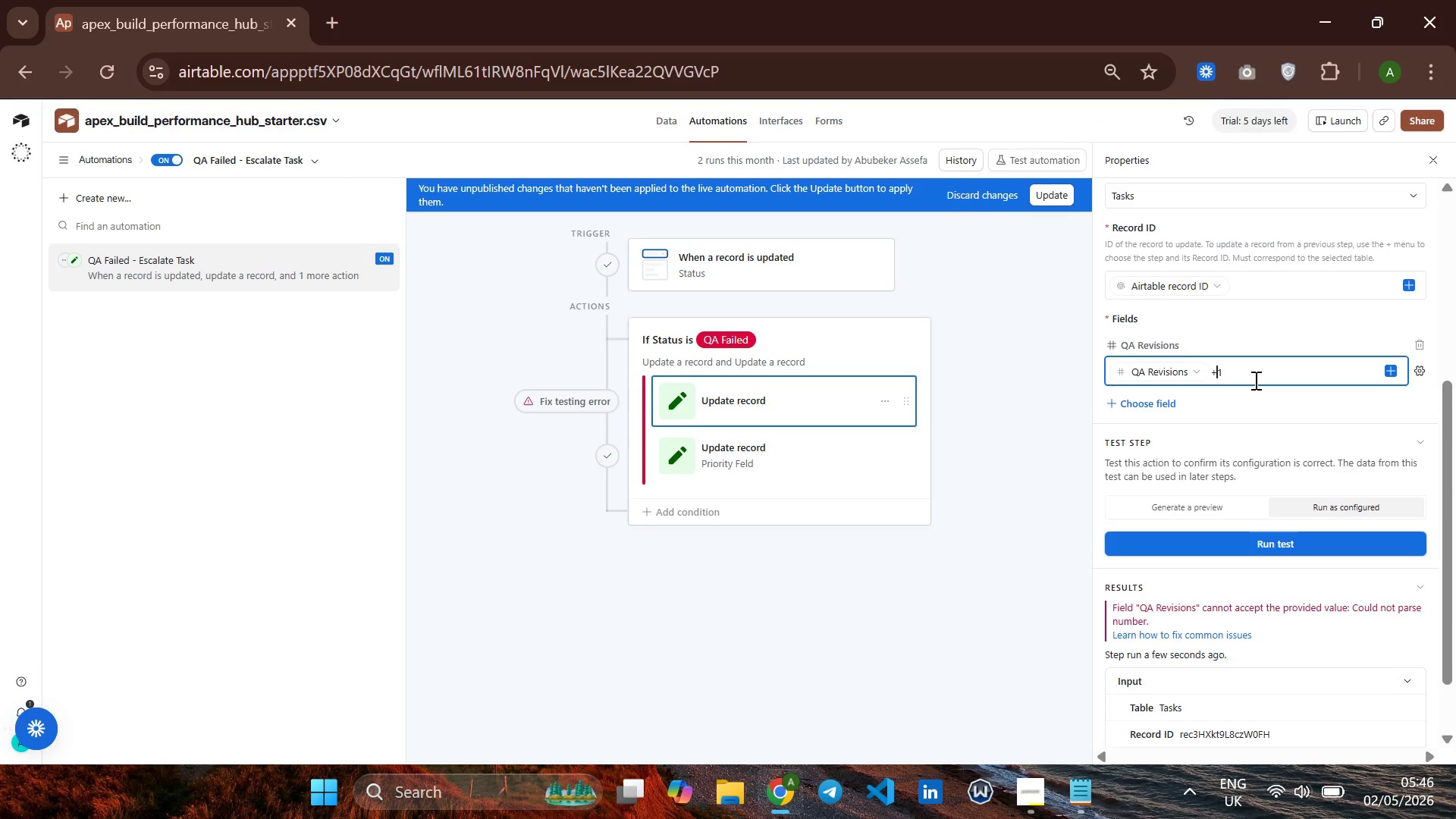 
key(ArrowLeft)
 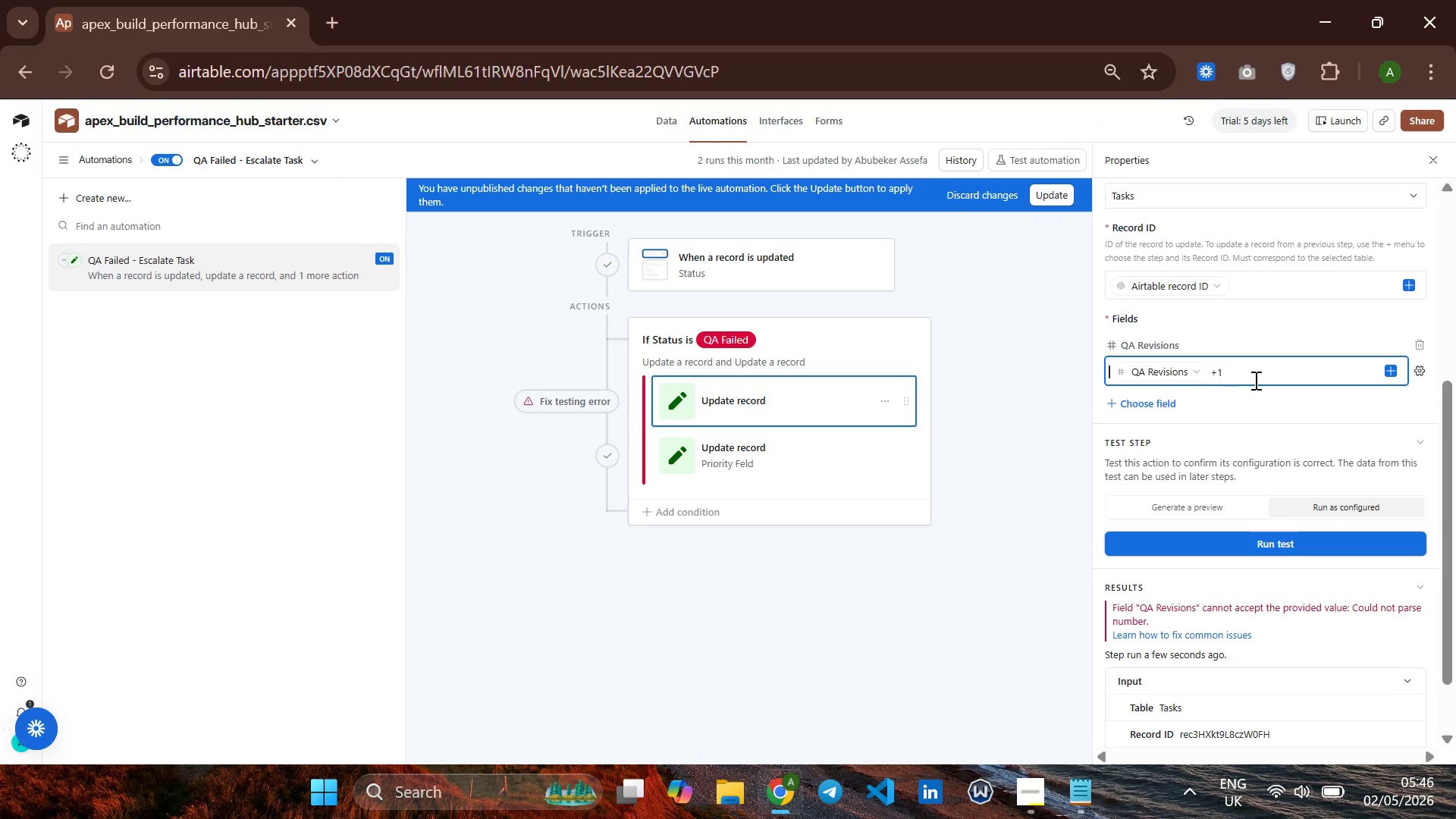 
key(ArrowLeft)
 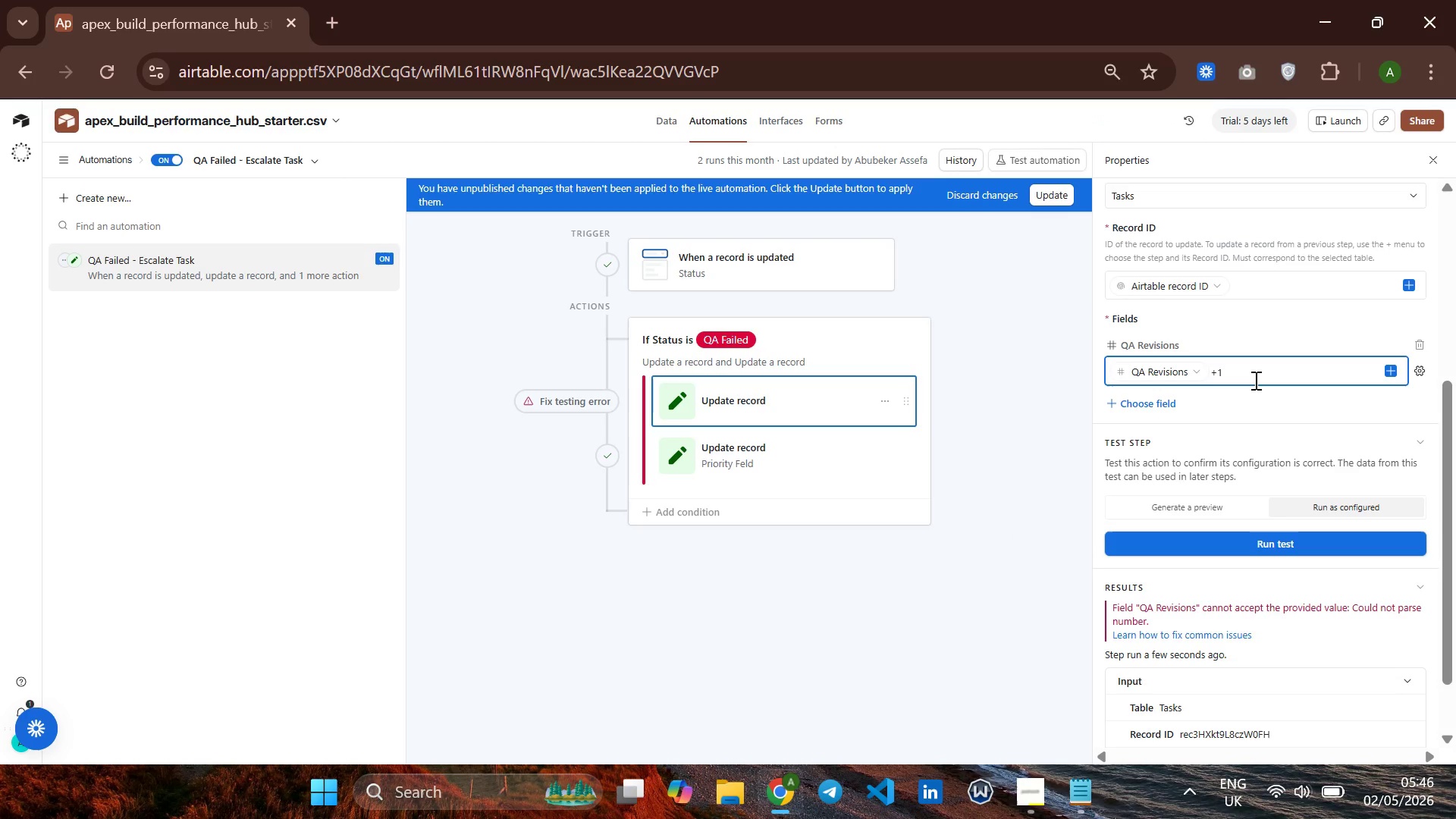 
key(ArrowRight)
 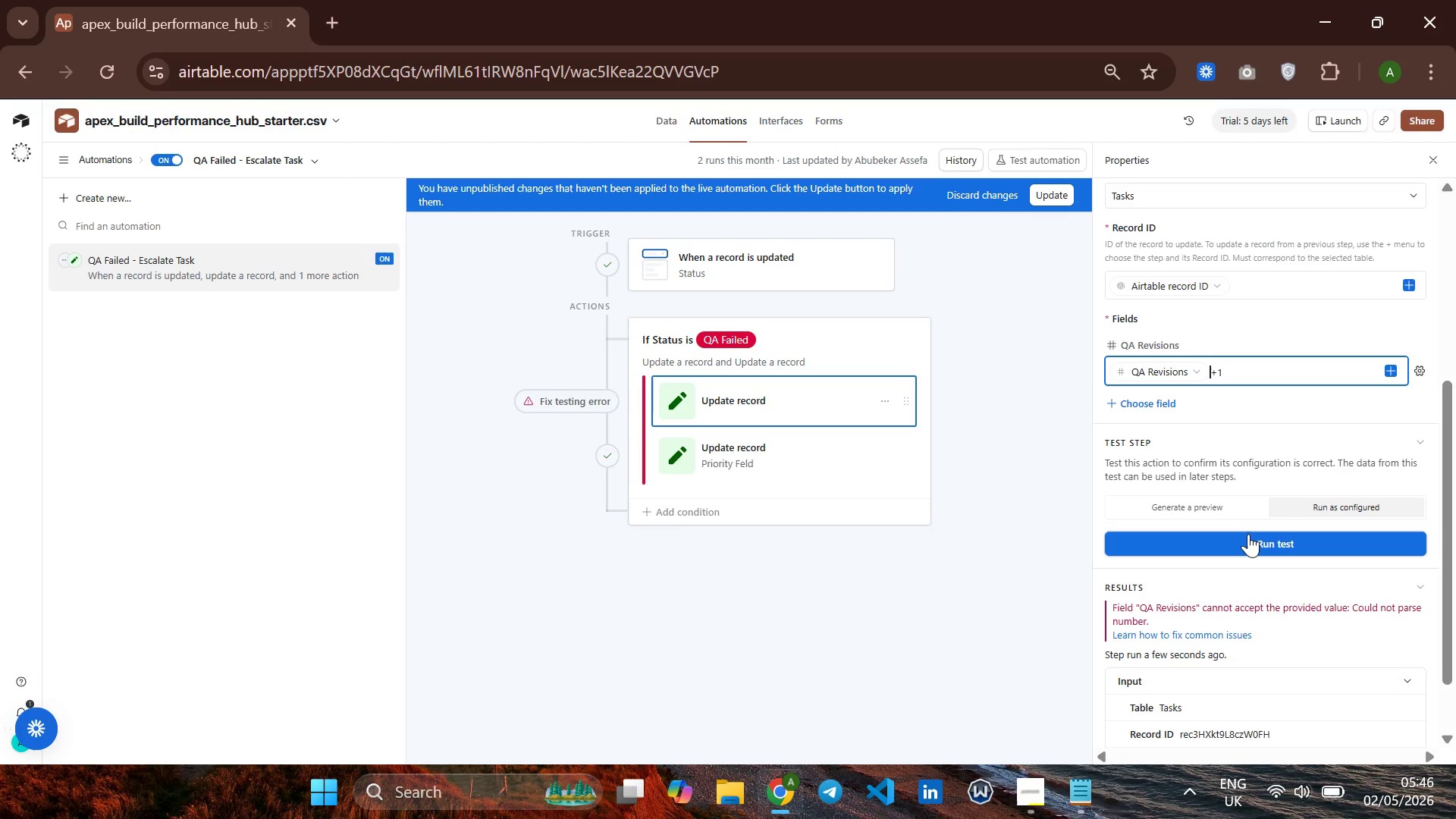 
wait(9.42)
 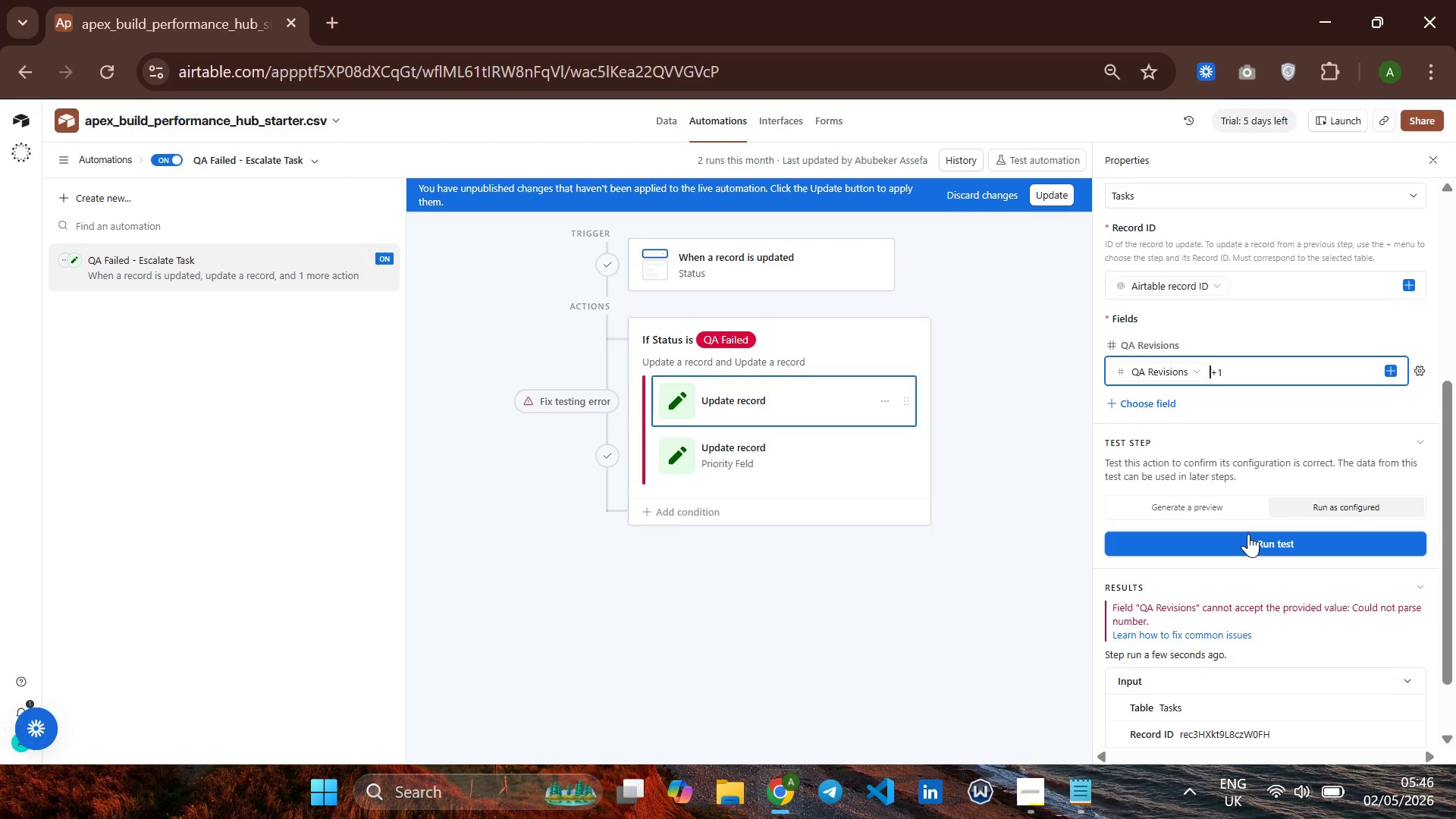 
left_click([1263, 372])
 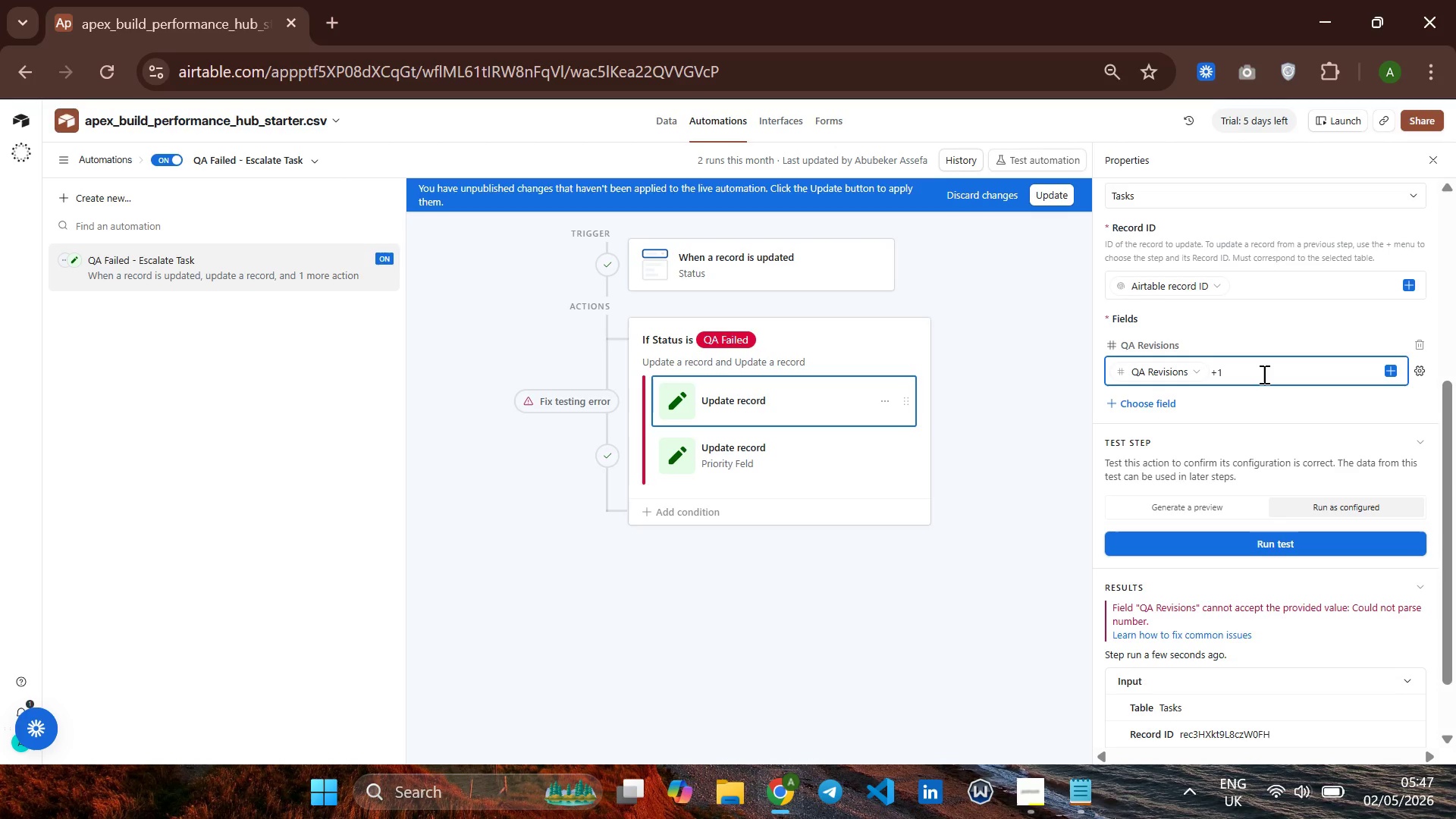 
key(Backspace)
 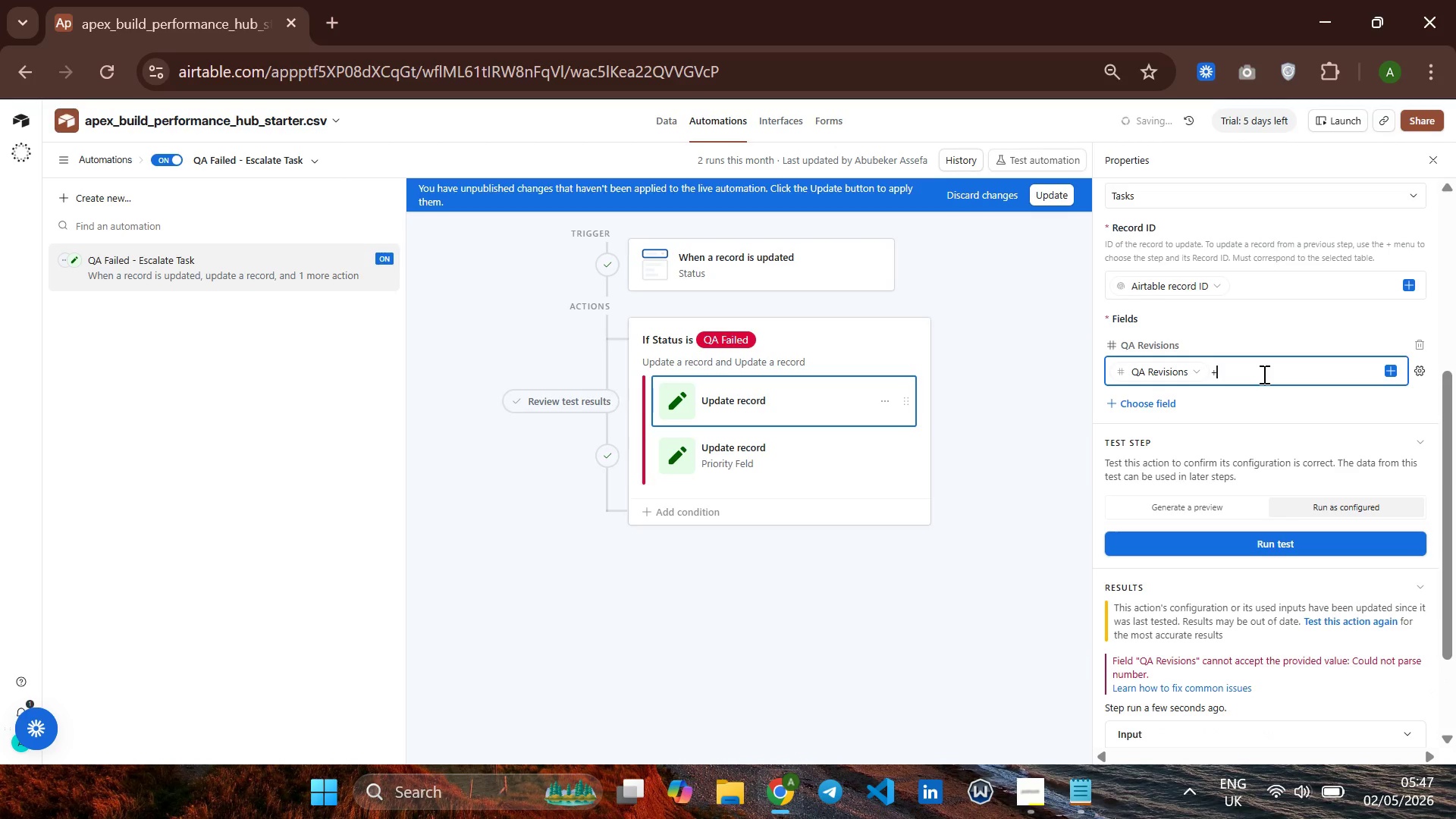 
key(Backspace)
 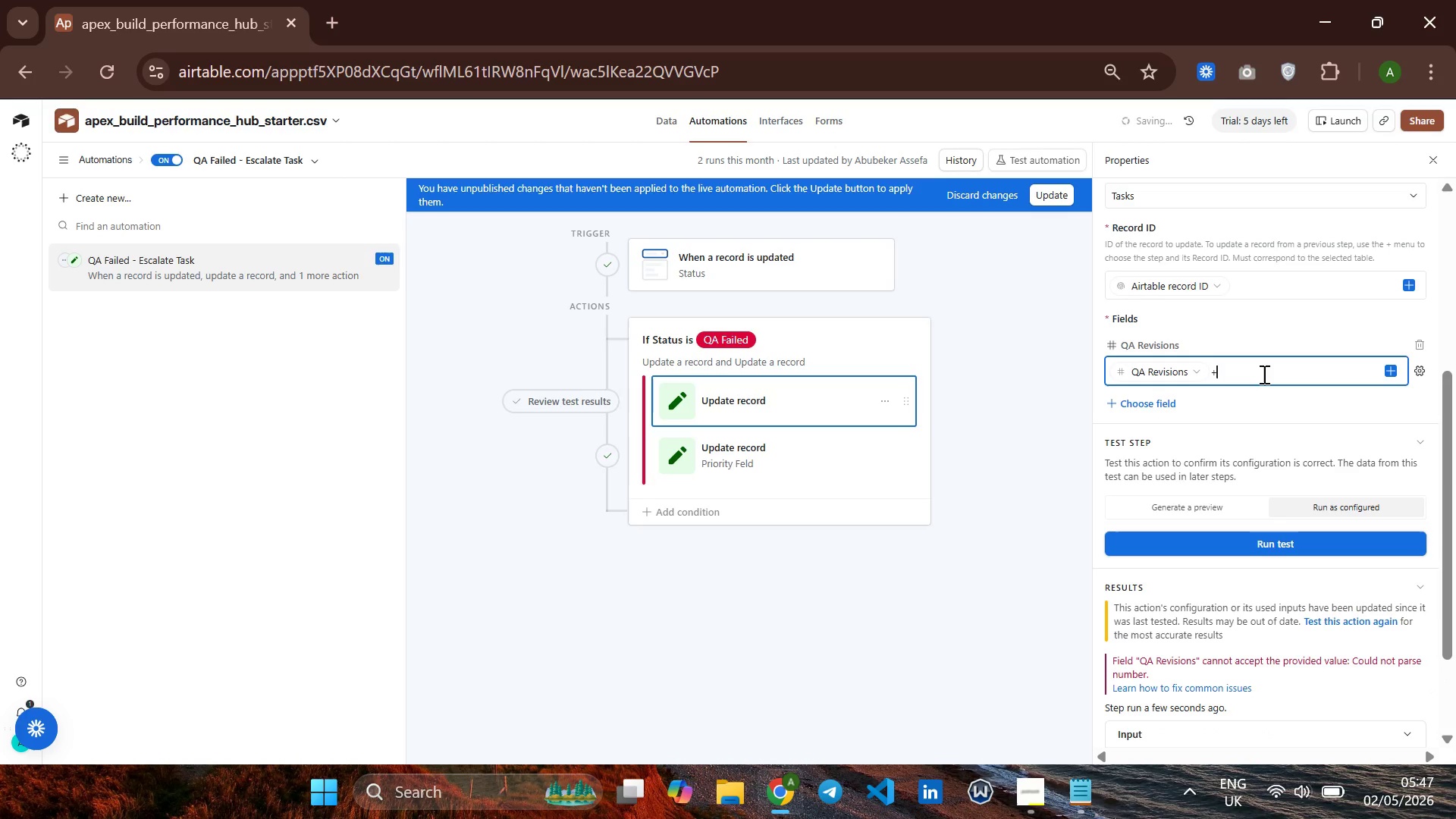 
key(Backspace)
 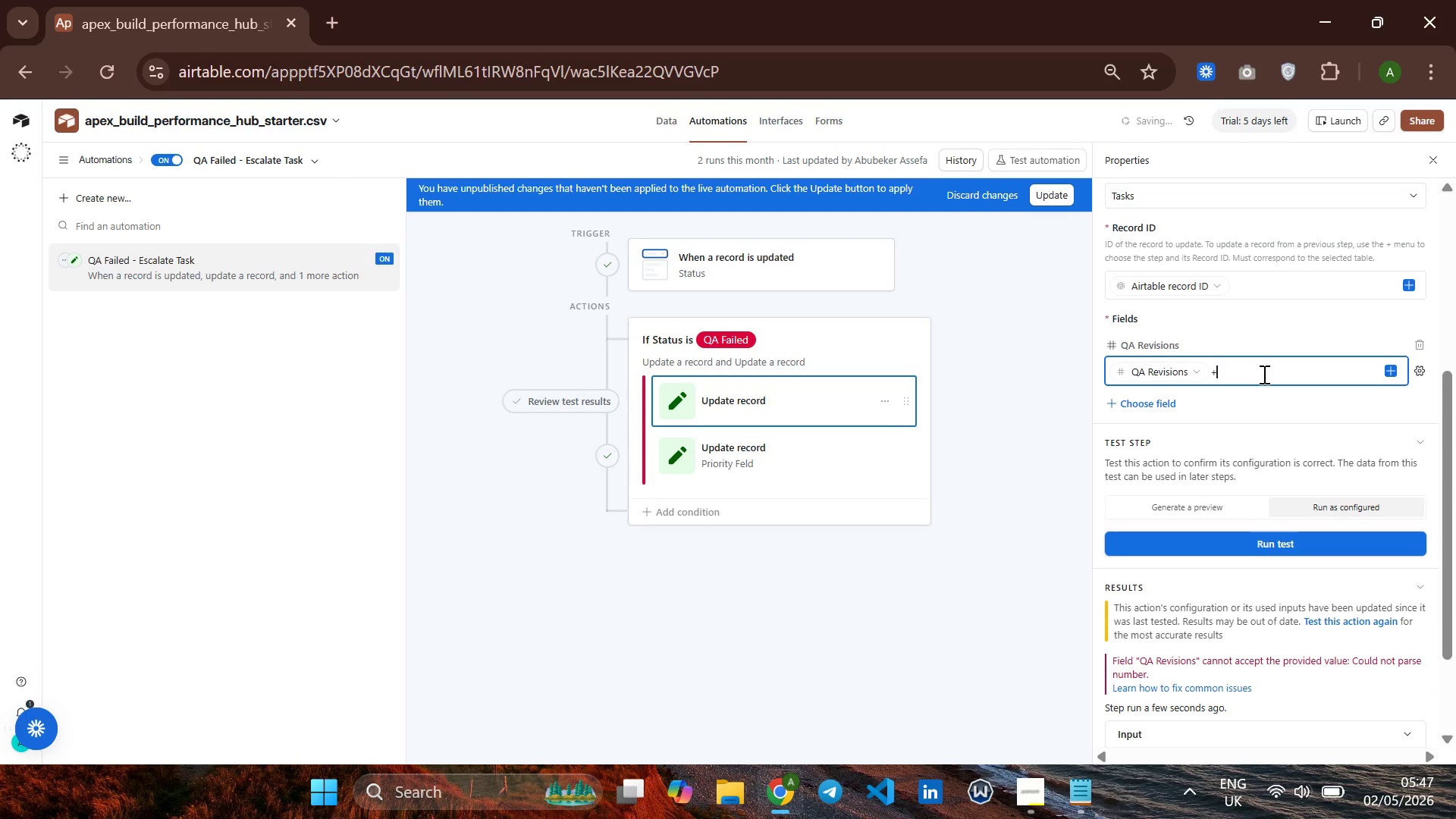 
key(Backspace)
 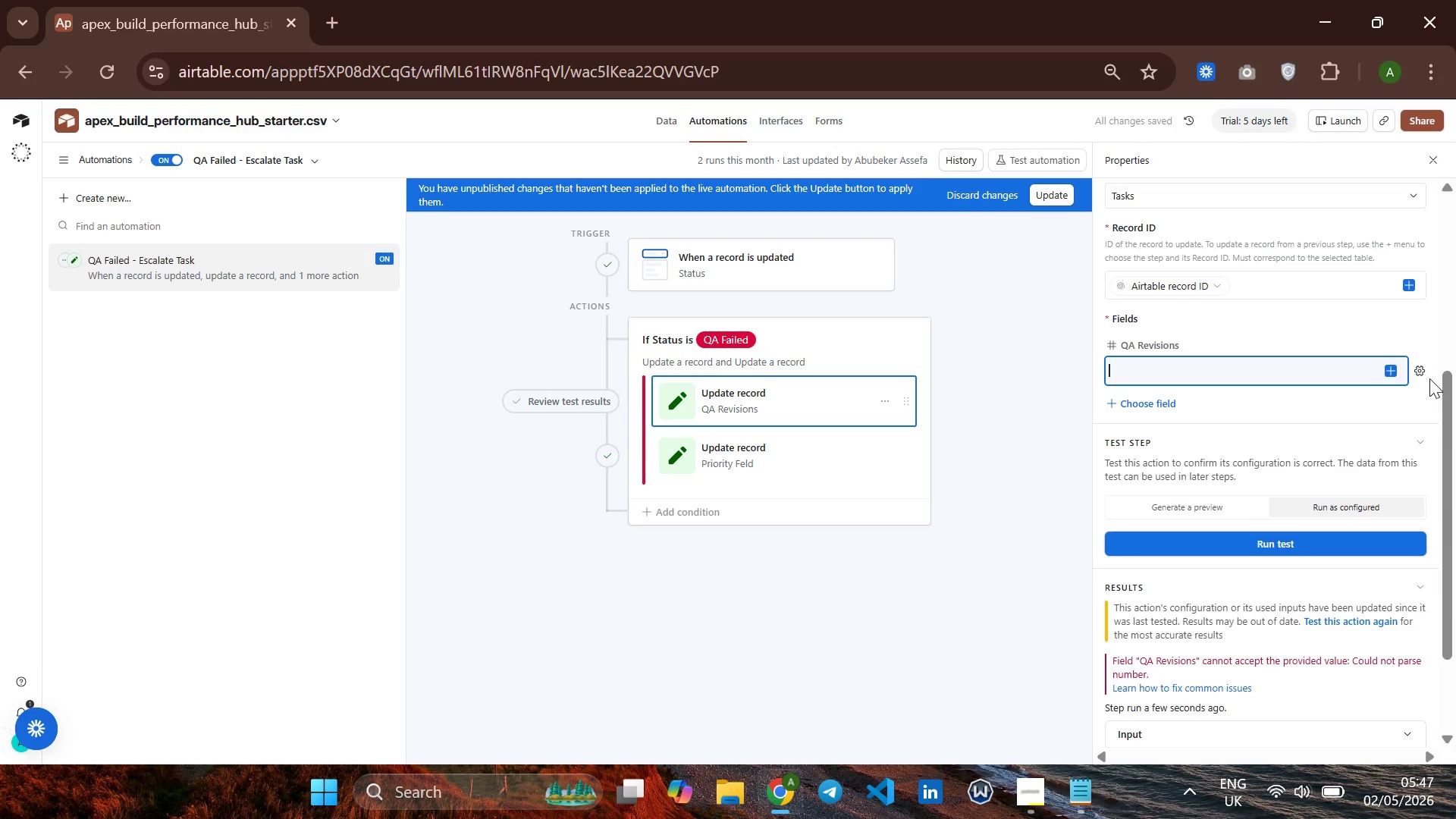 
left_click([1419, 369])
 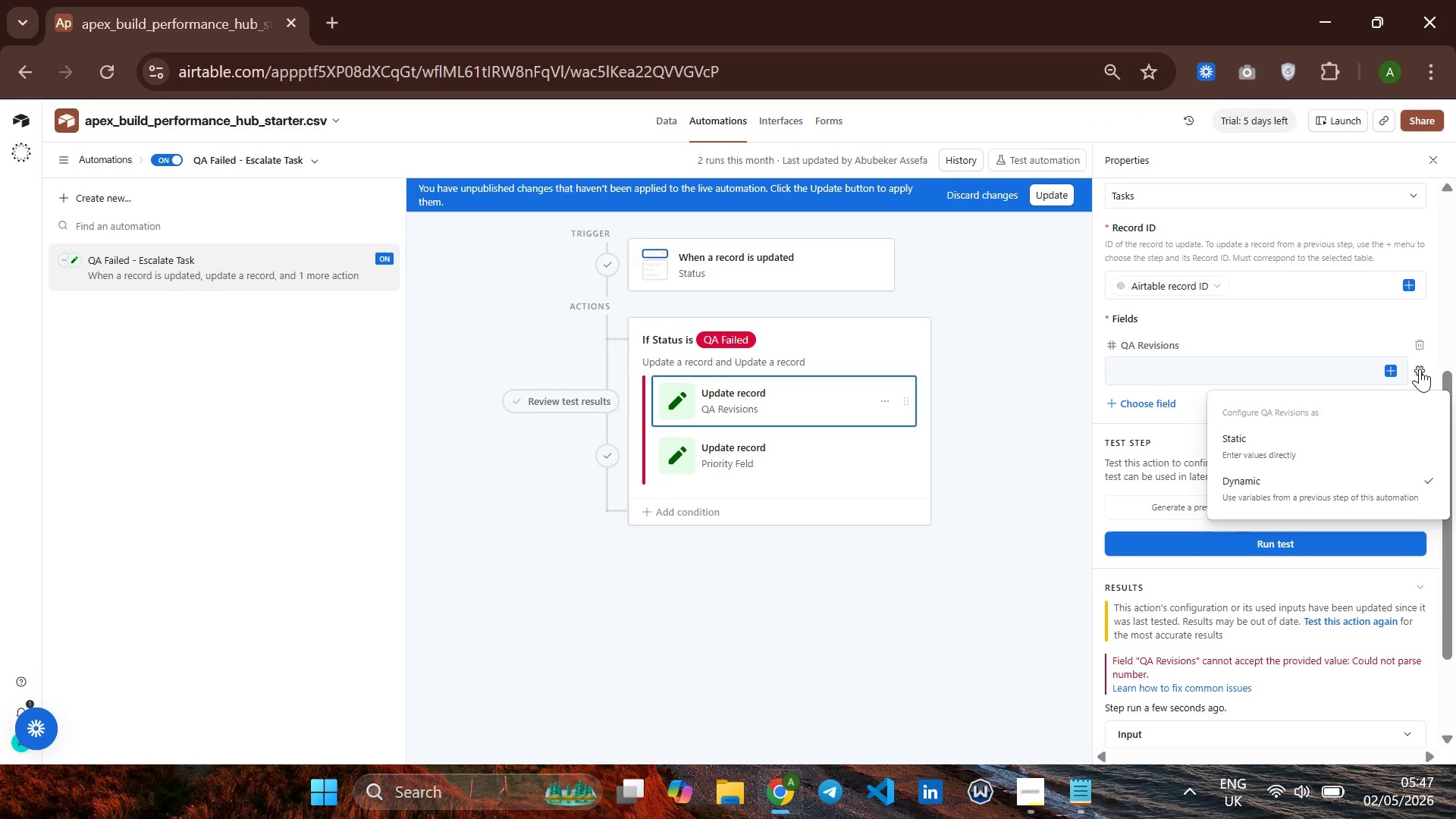 
left_click([1377, 492])
 